 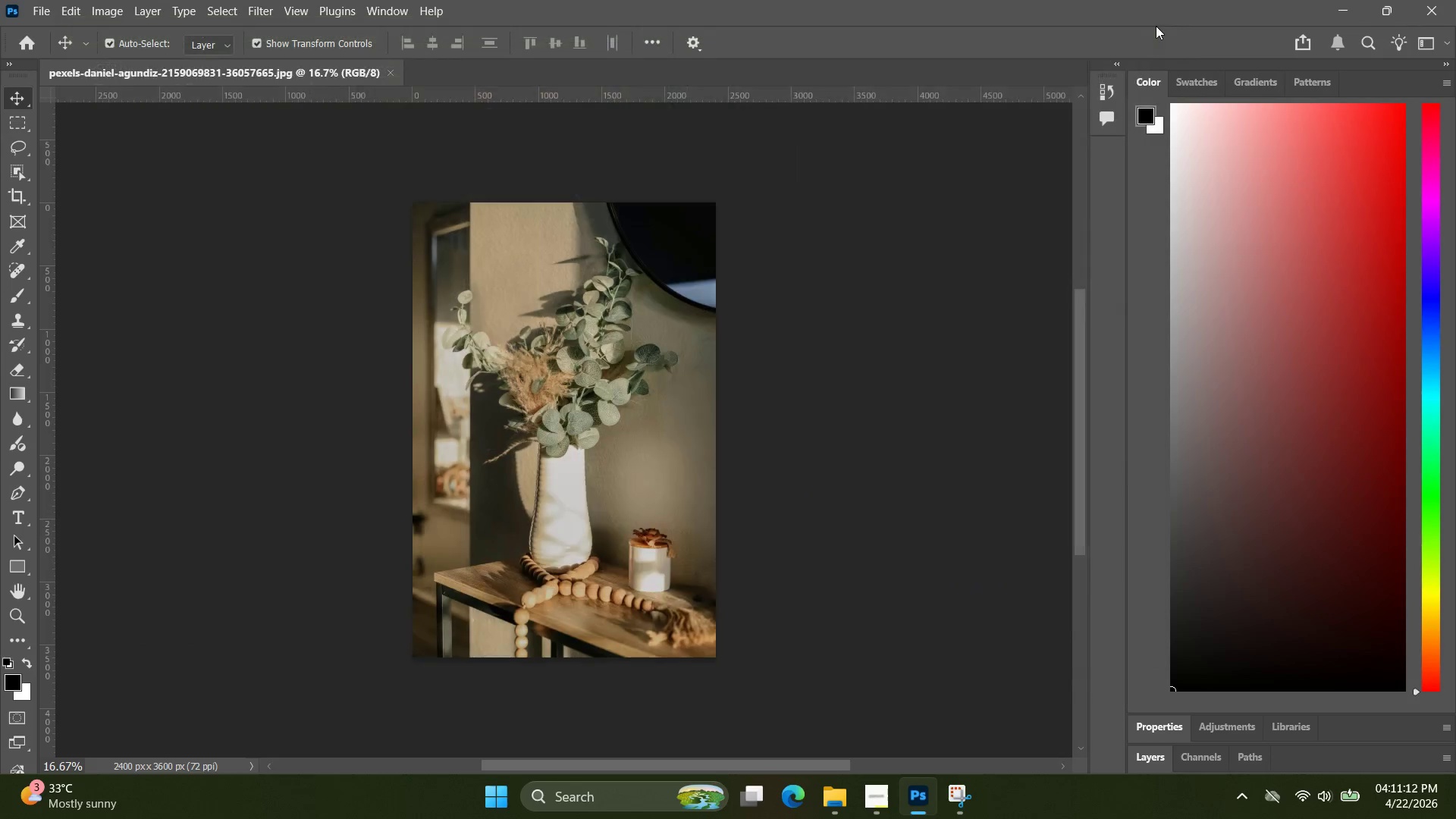 
left_click([50, 13])
 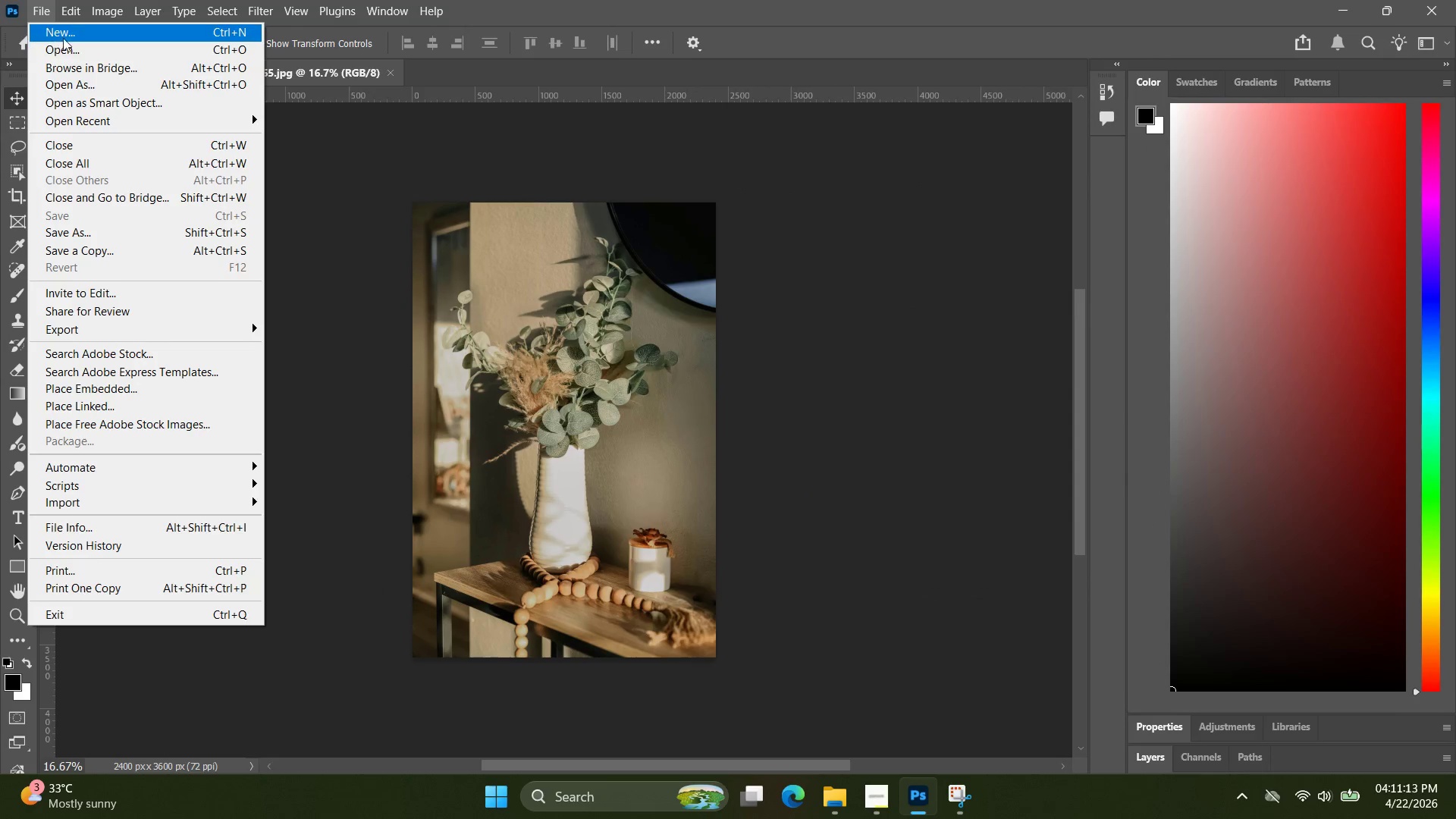 
left_click([64, 36])
 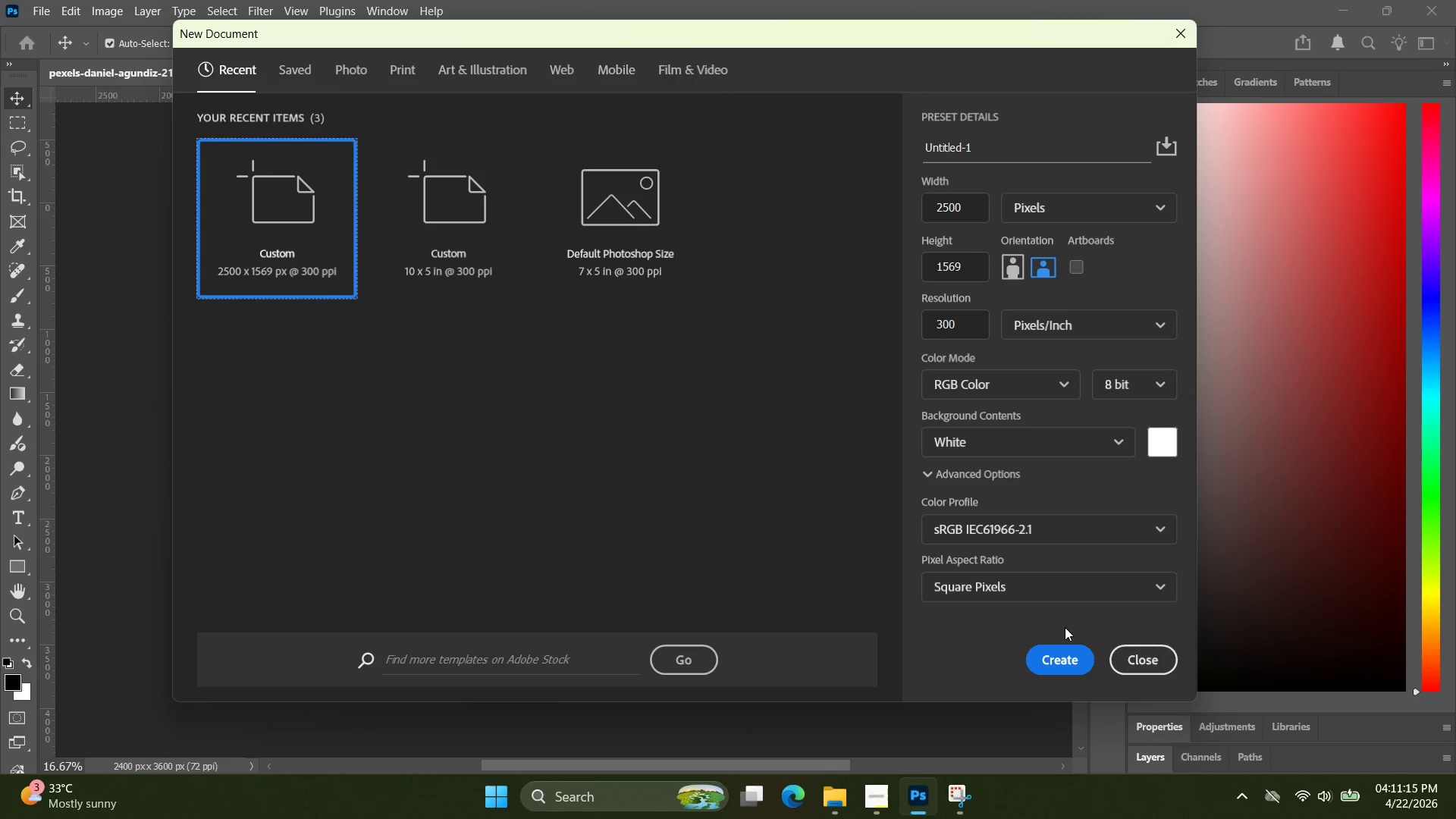 
left_click([1058, 663])
 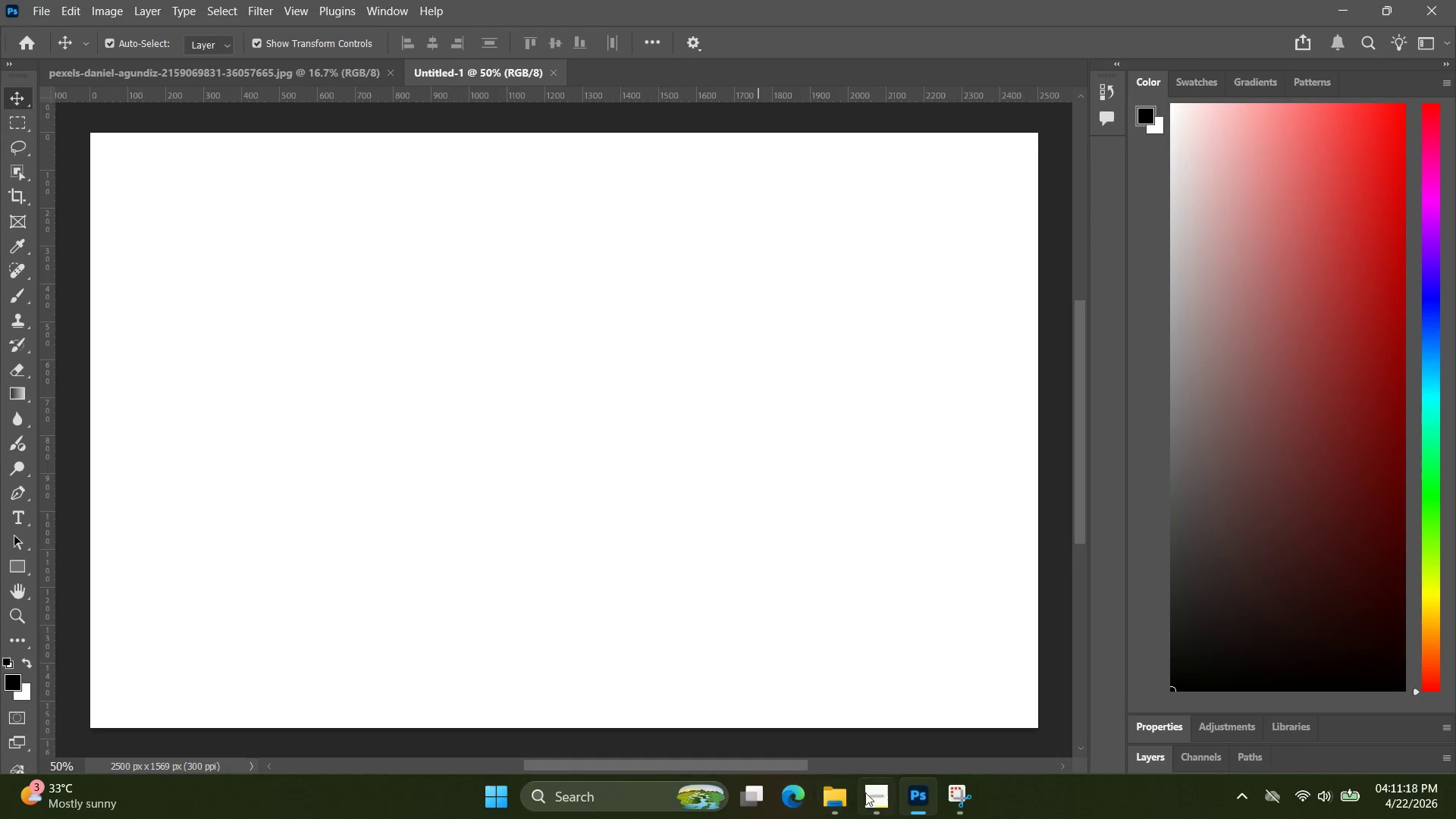 
left_click([797, 698])
 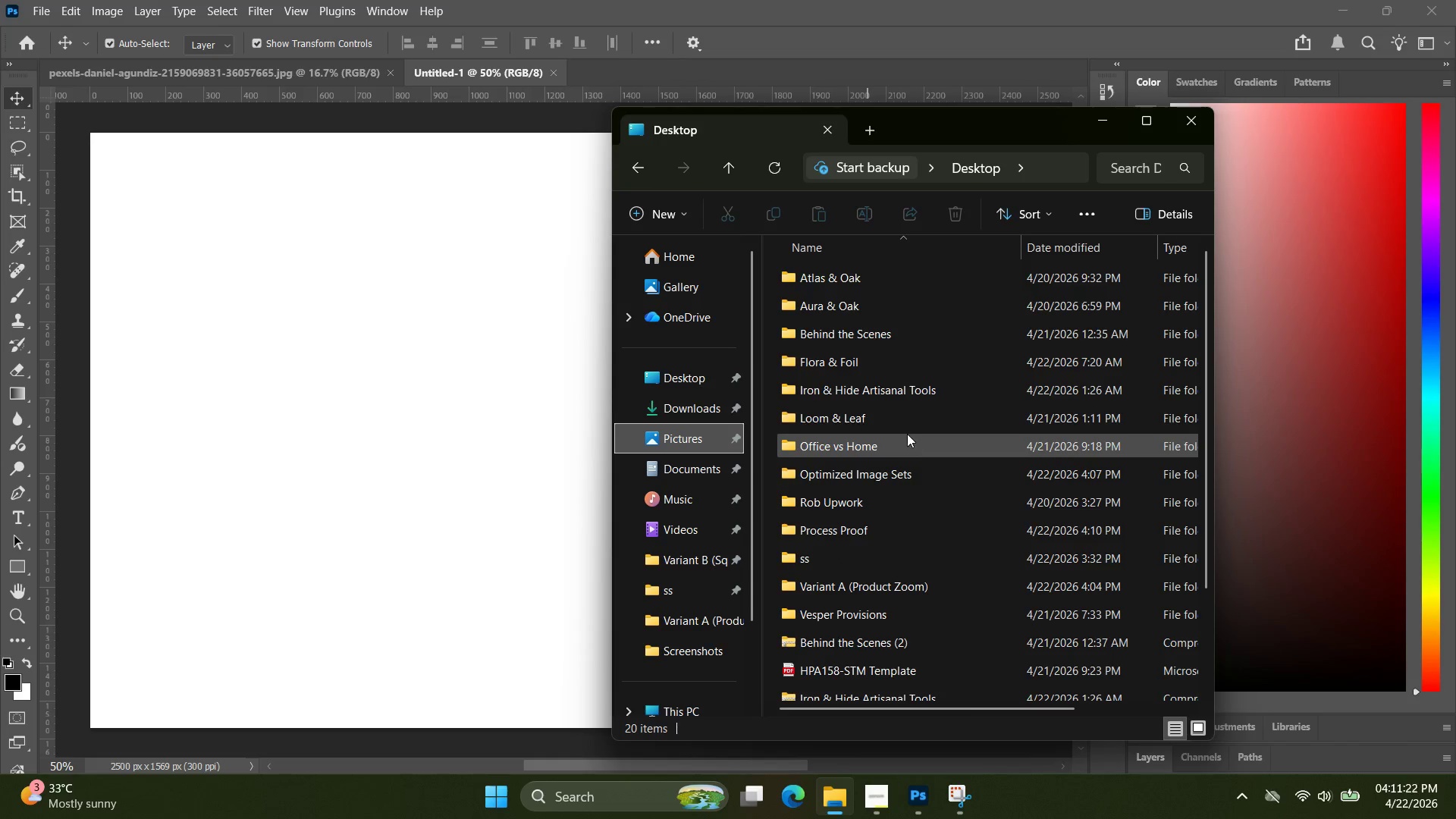 
scroll: coordinate [890, 541], scroll_direction: up, amount: 2.0
 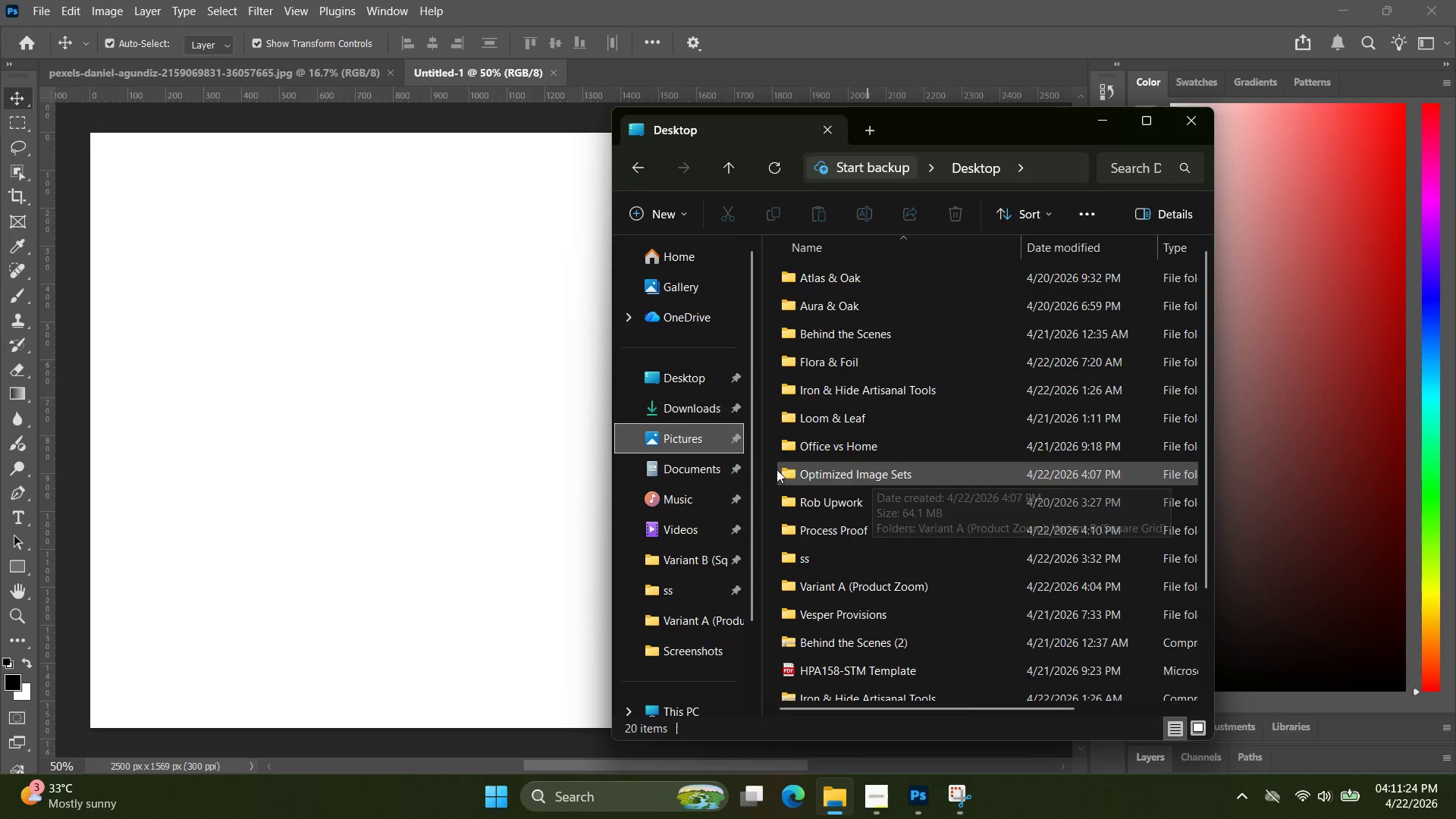 
left_click([704, 410])
 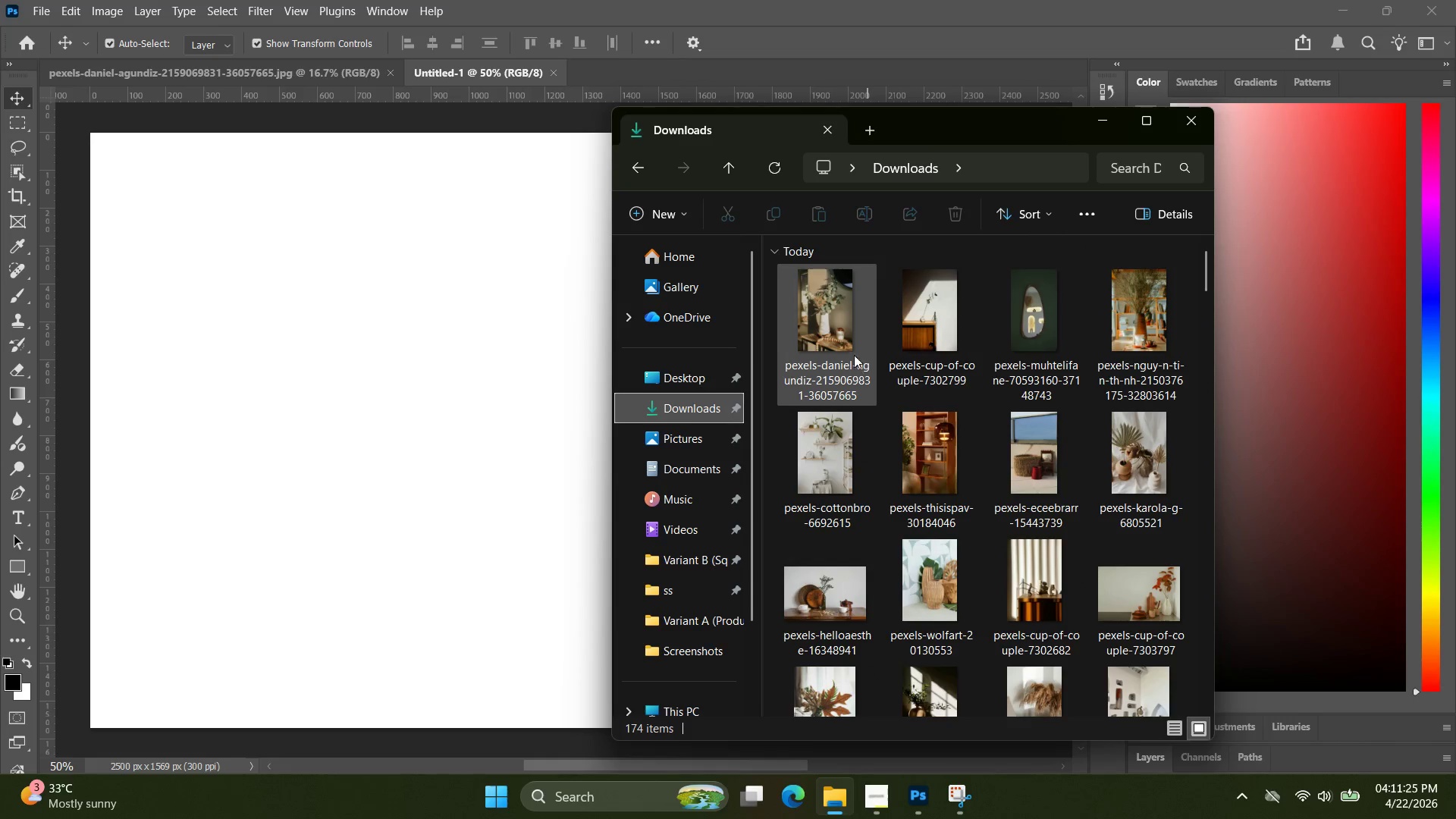 
left_click_drag(start_coordinate=[836, 339], to_coordinate=[168, 290])
 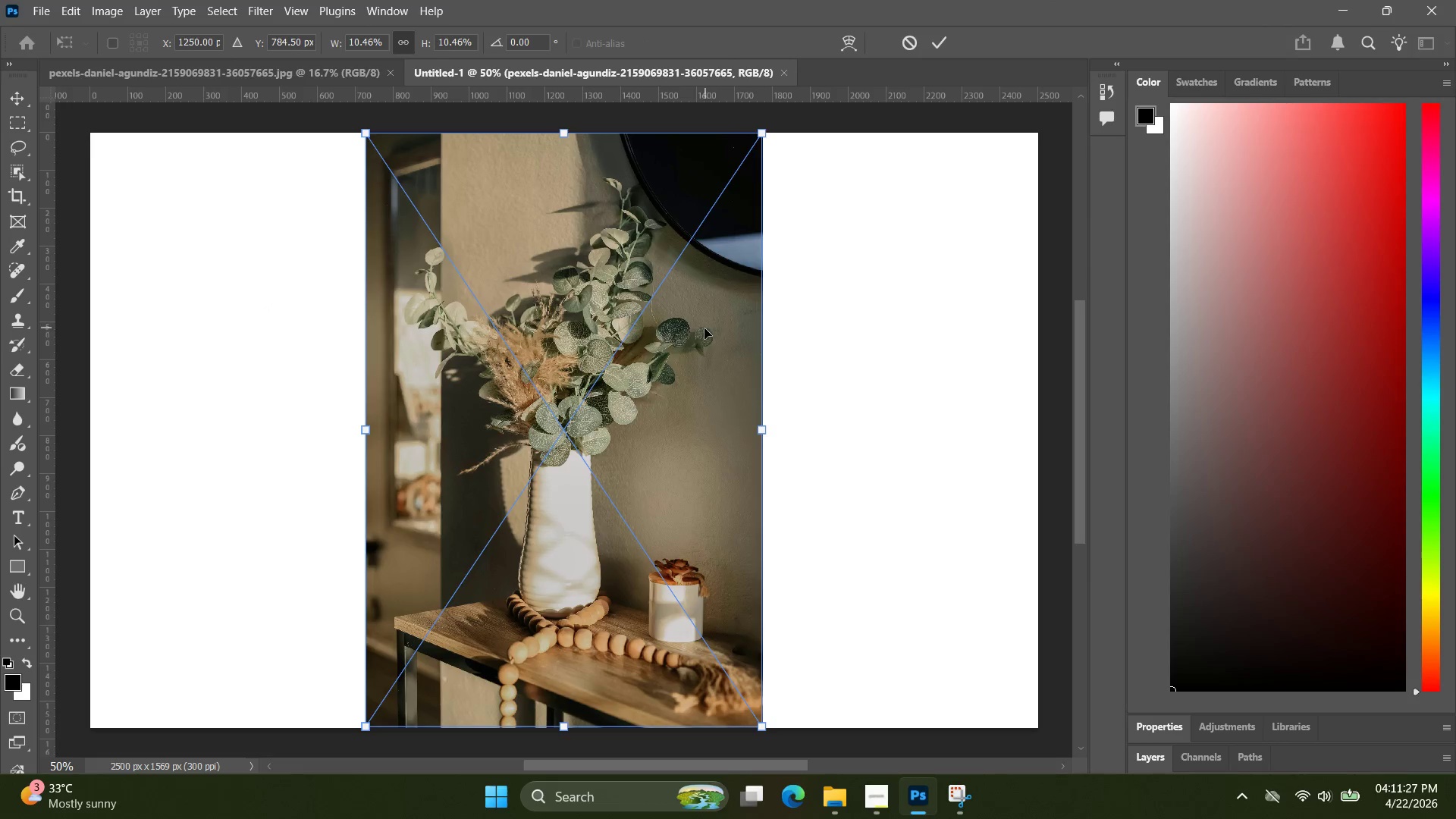 
left_click_drag(start_coordinate=[655, 354], to_coordinate=[378, 356])
 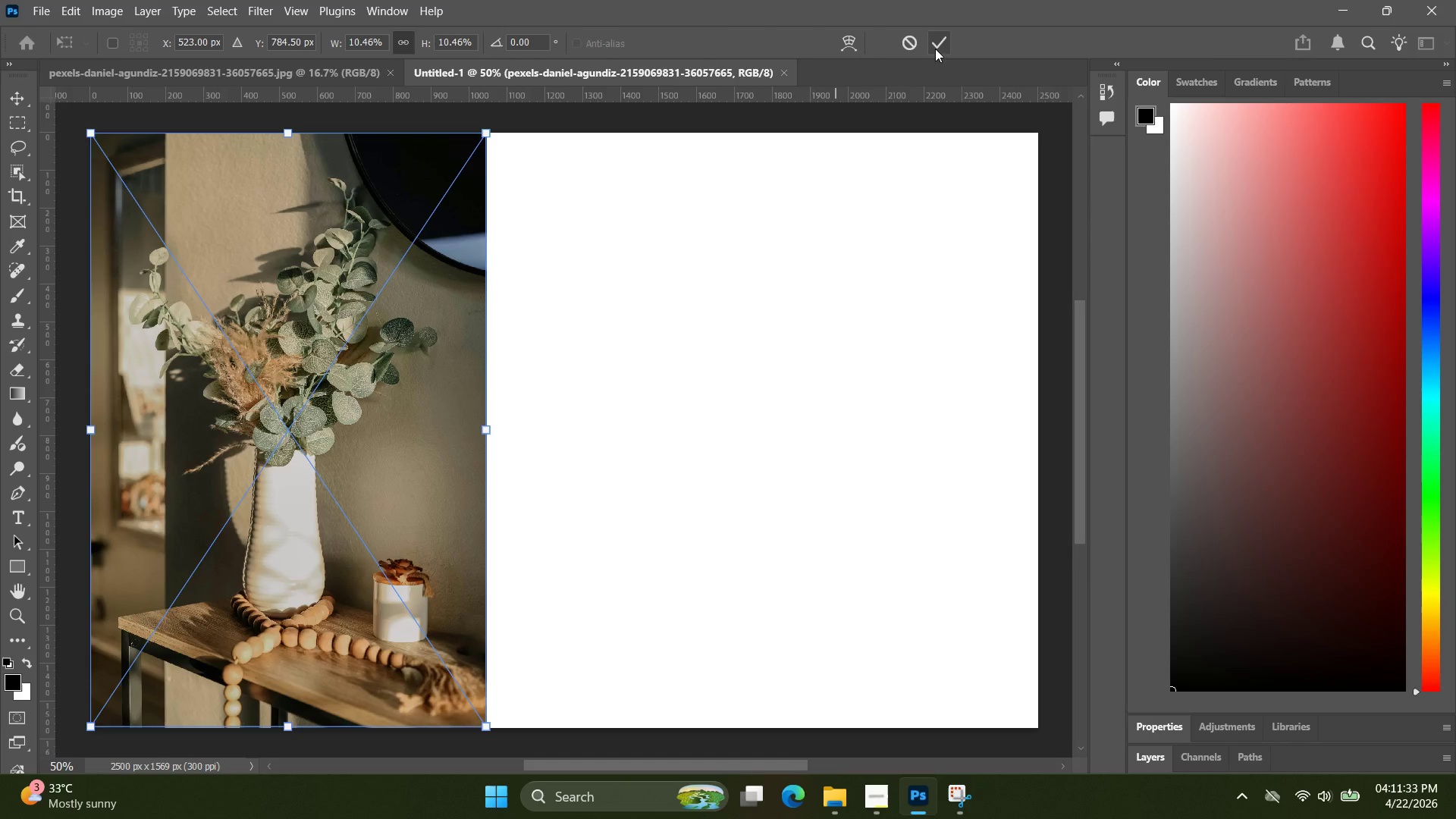 
key(Control+Z)
 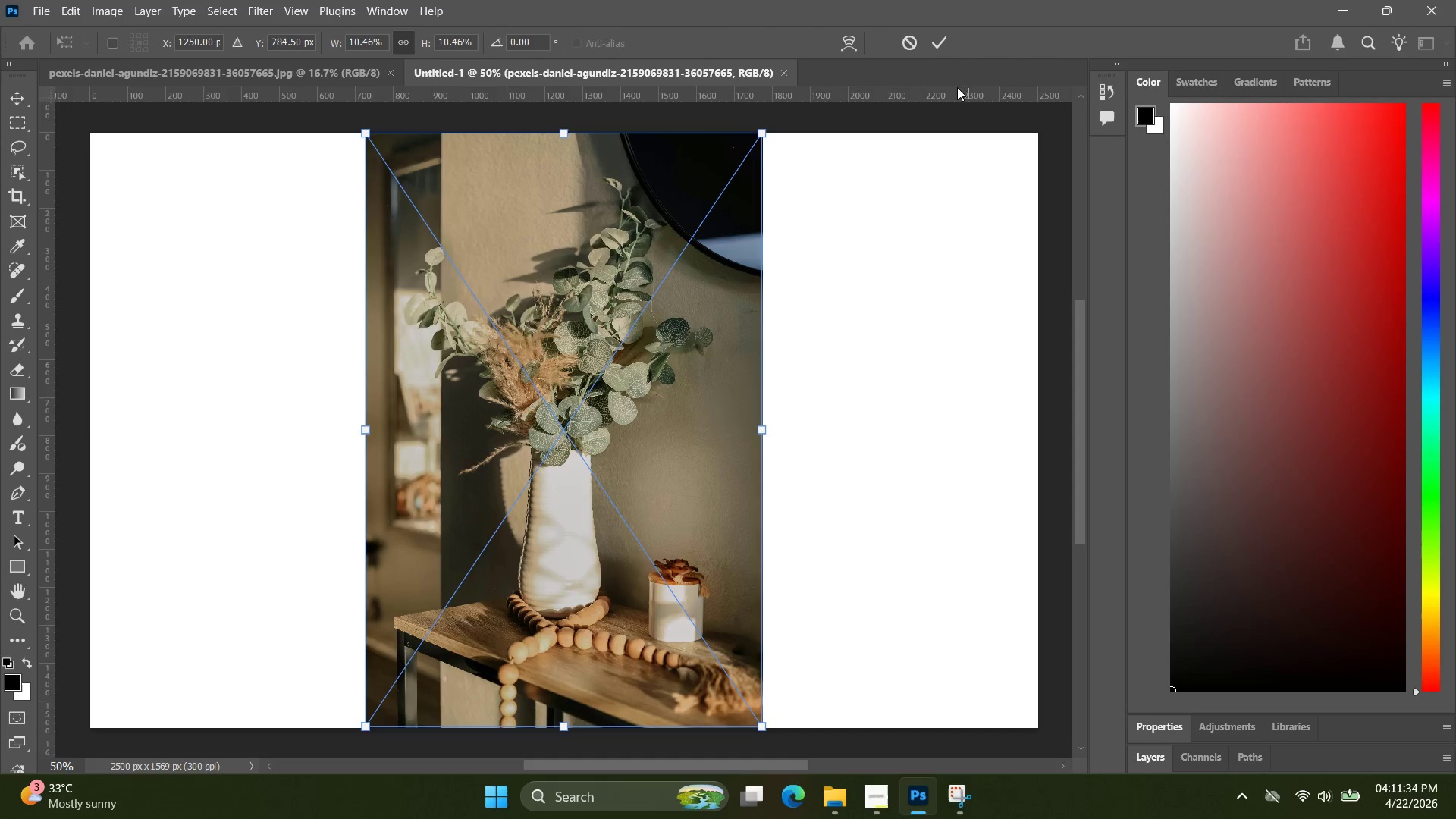 
left_click([948, 46])
 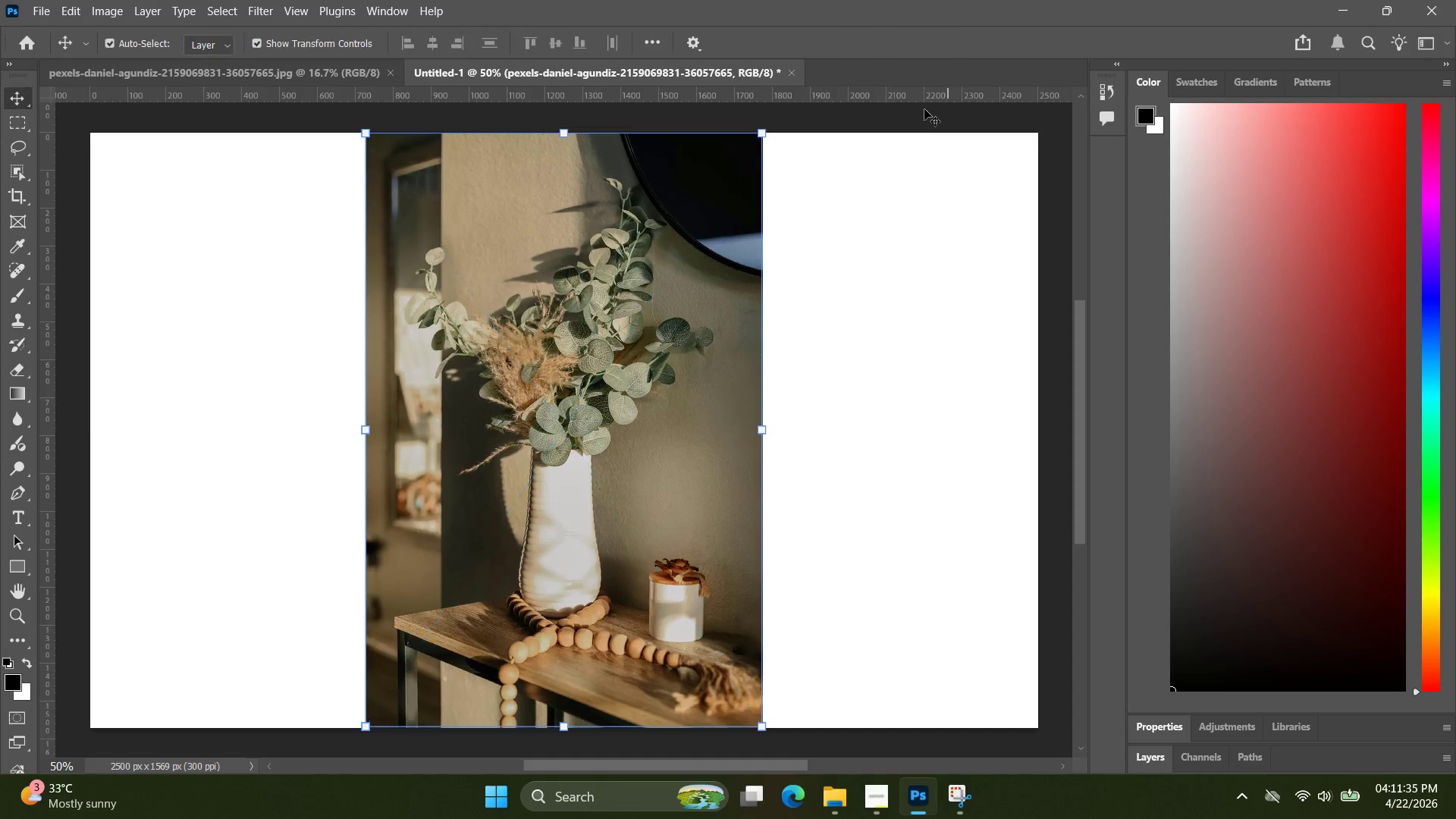 
key(Alt+AltLeft)
 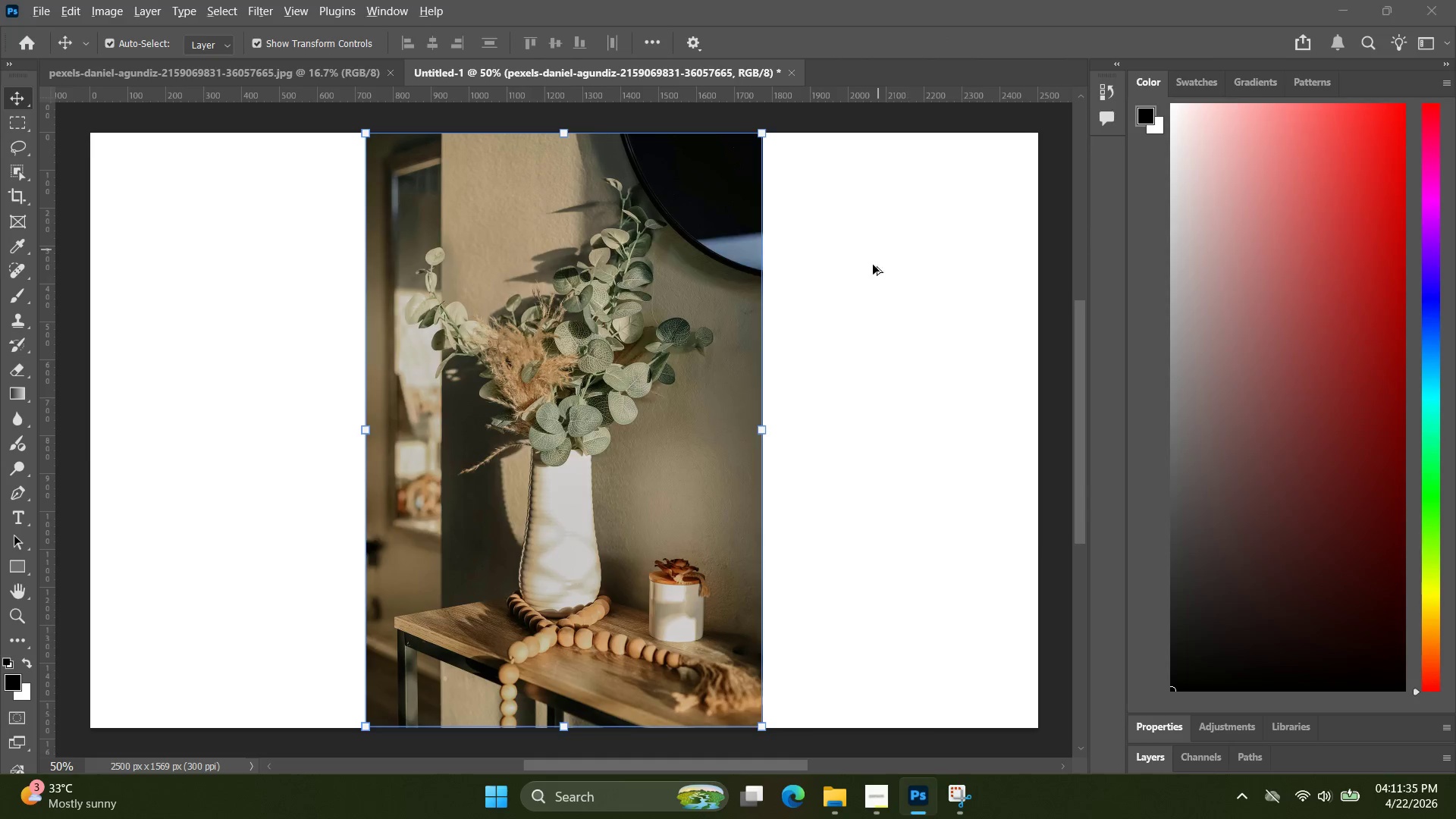 
key(Alt+Tab)
 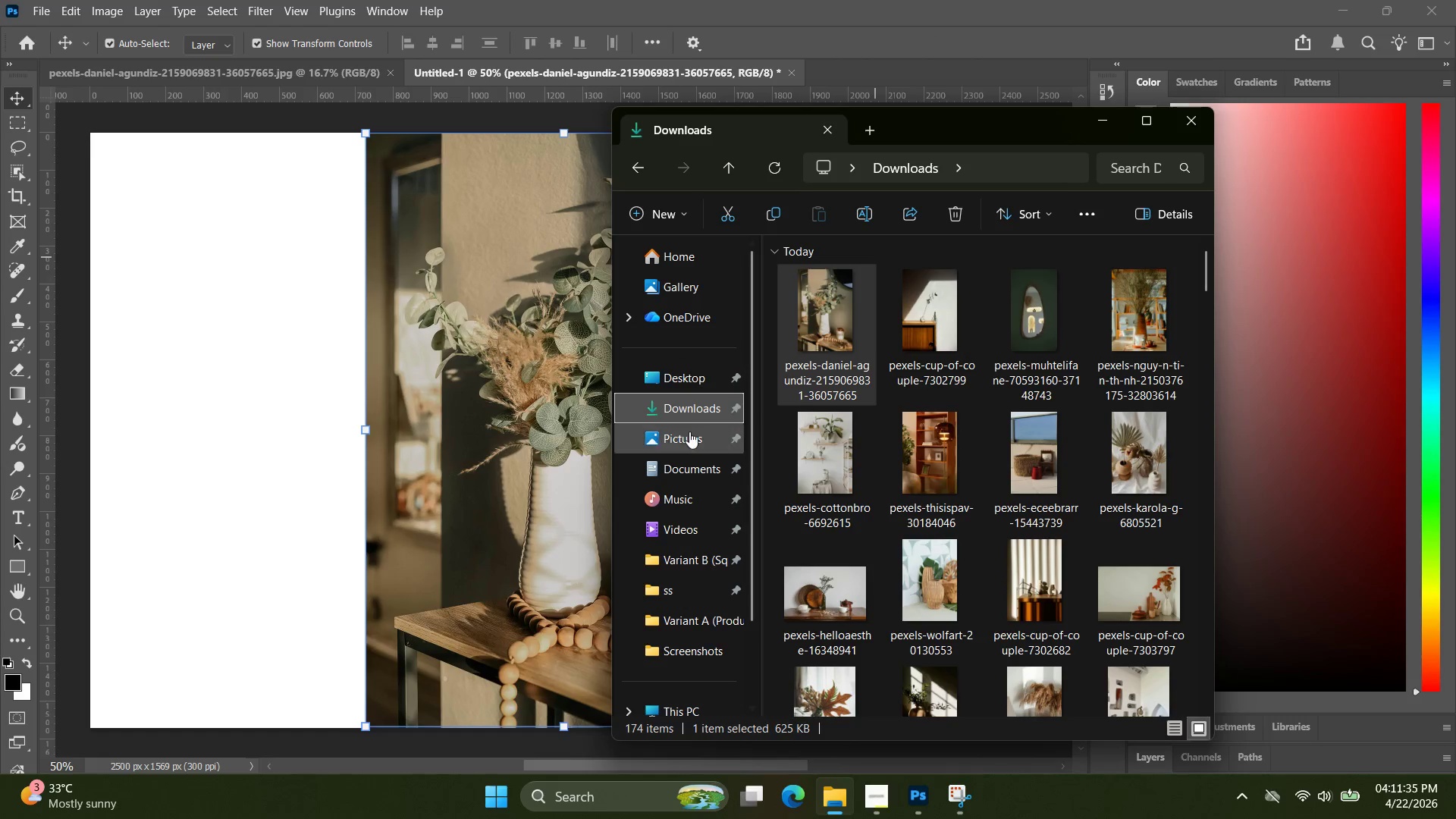 
left_click([689, 431])
 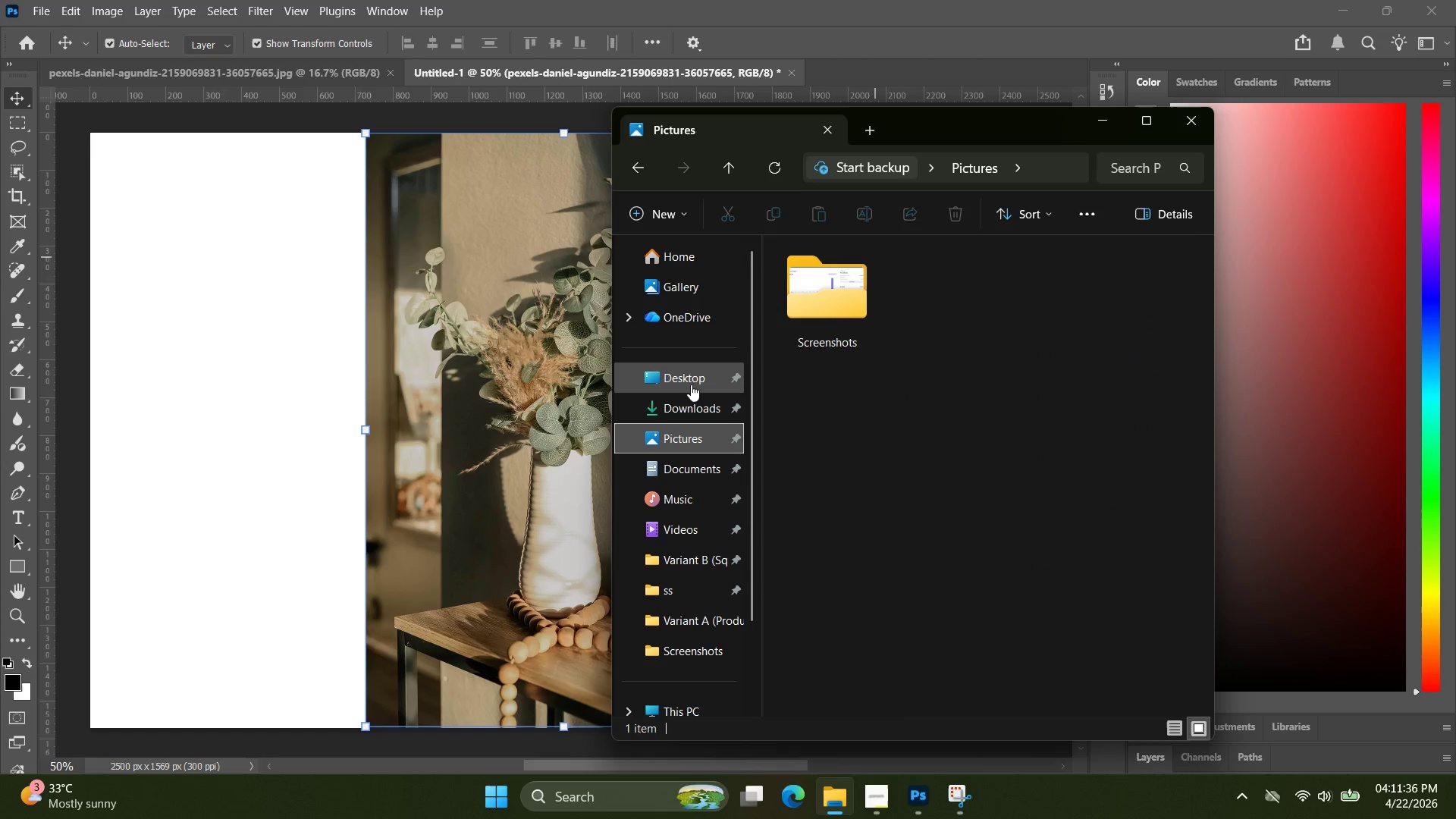 
left_click([691, 384])
 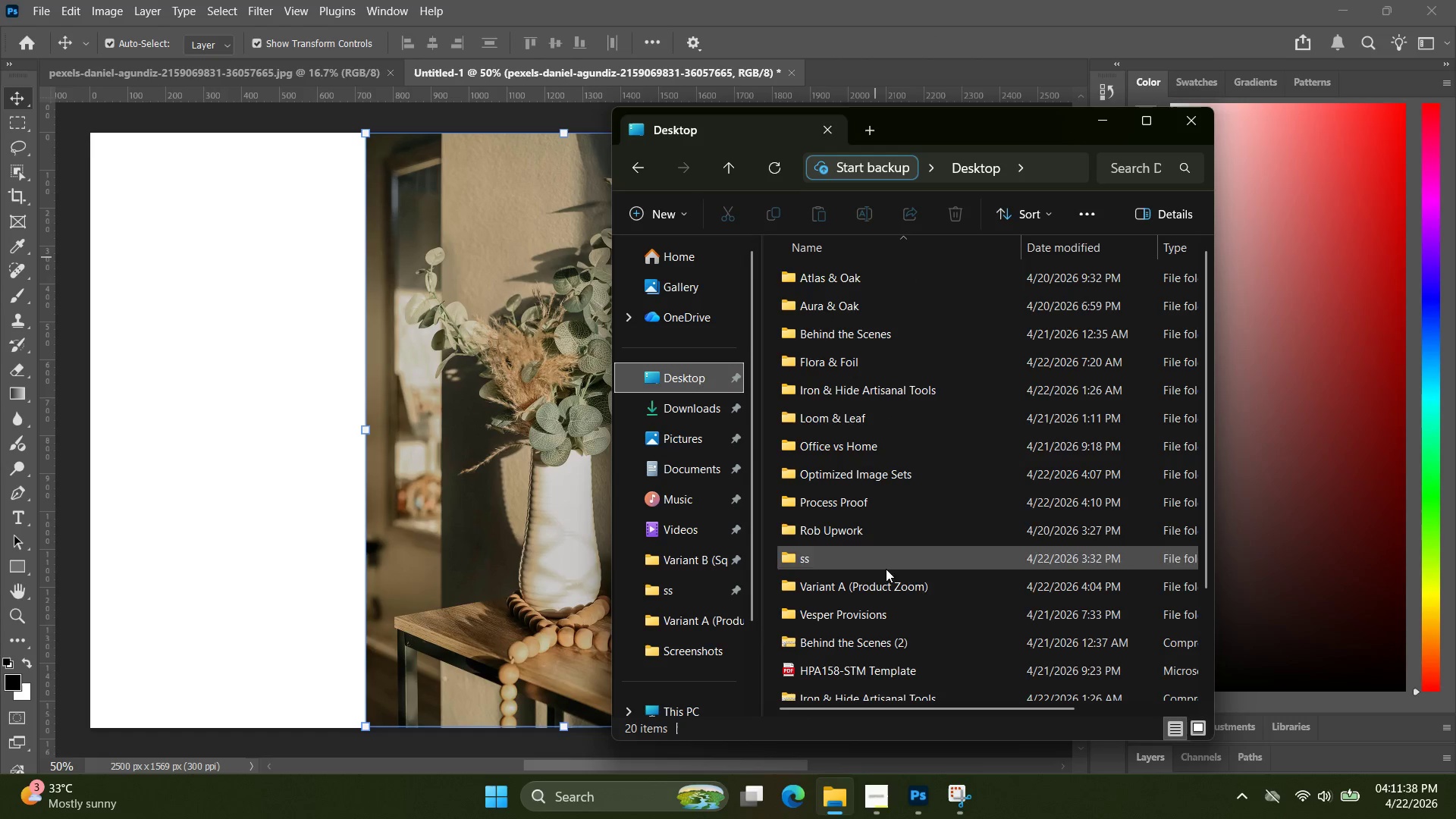 
double_click([886, 584])
 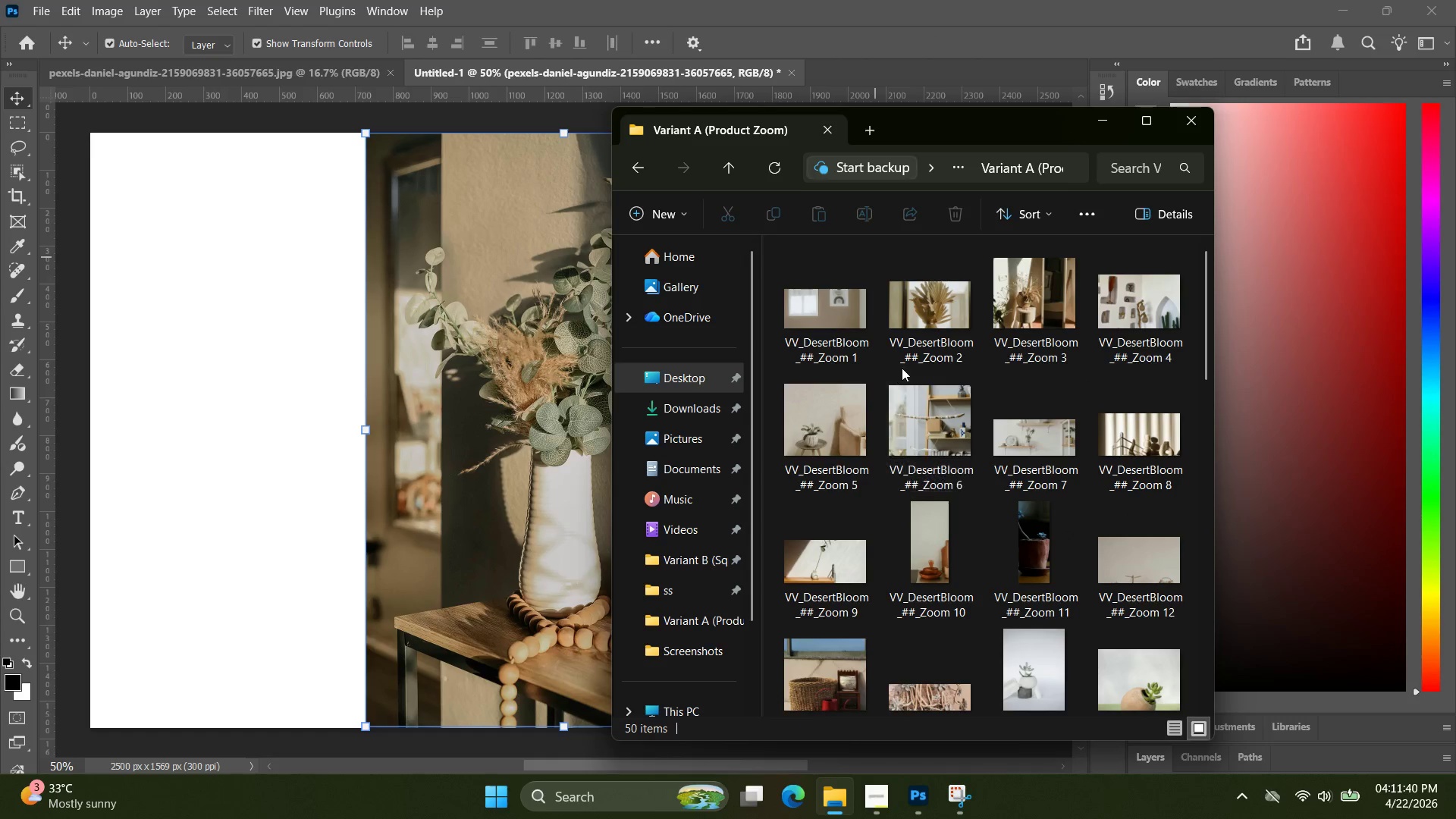 
scroll: coordinate [969, 430], scroll_direction: down, amount: 22.0
 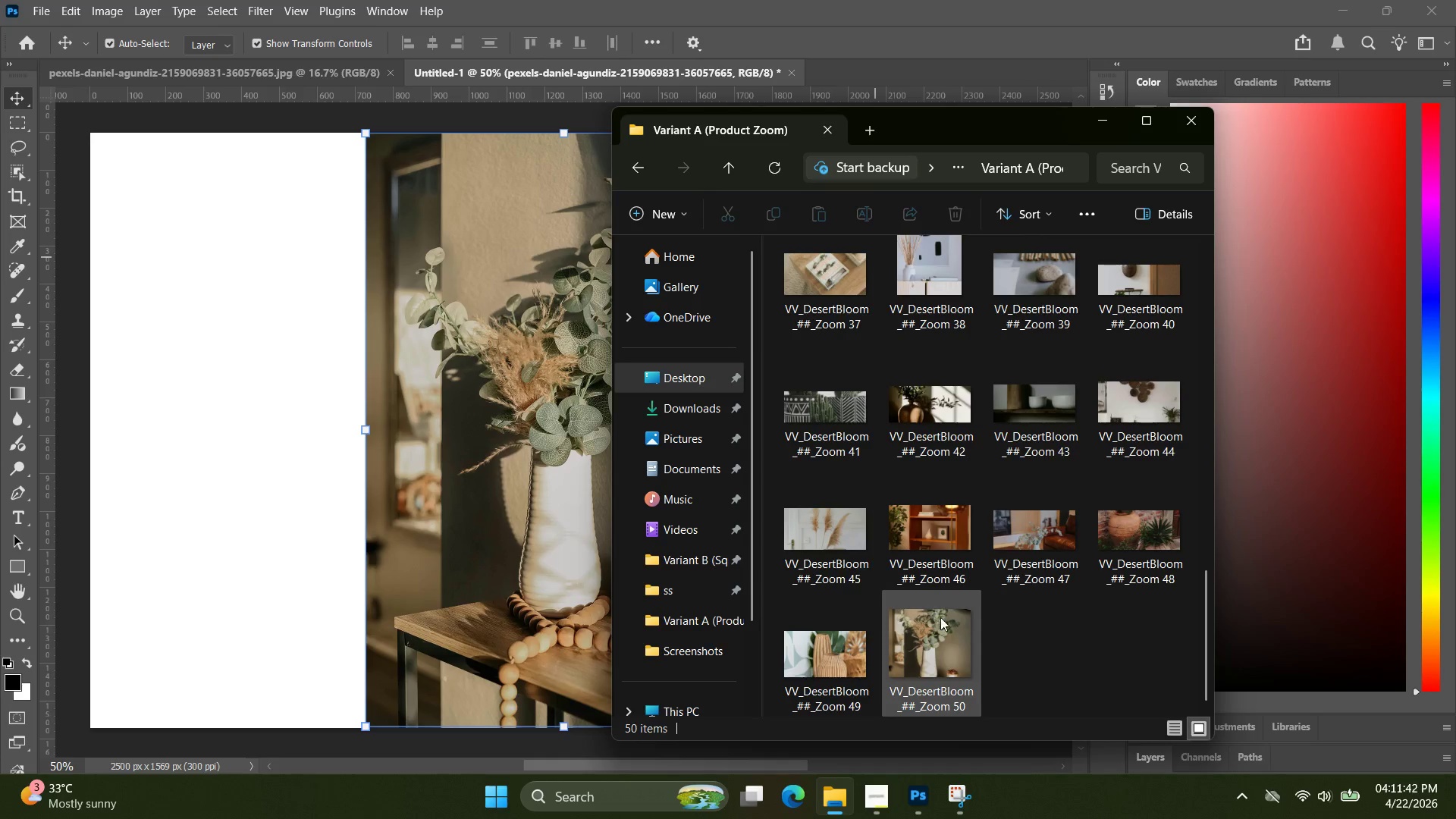 
left_click_drag(start_coordinate=[943, 618], to_coordinate=[504, 459])
 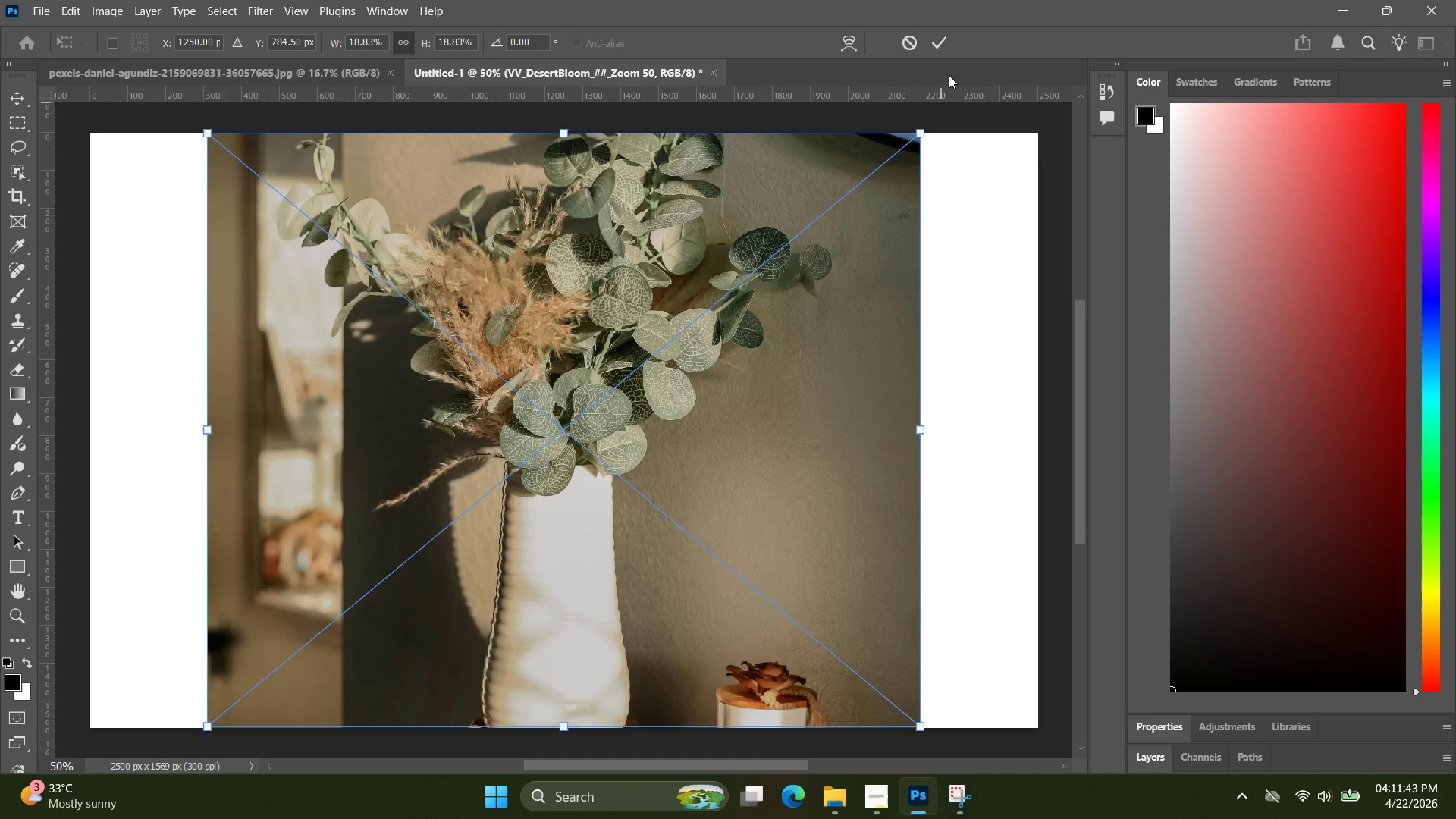 
left_click([946, 46])
 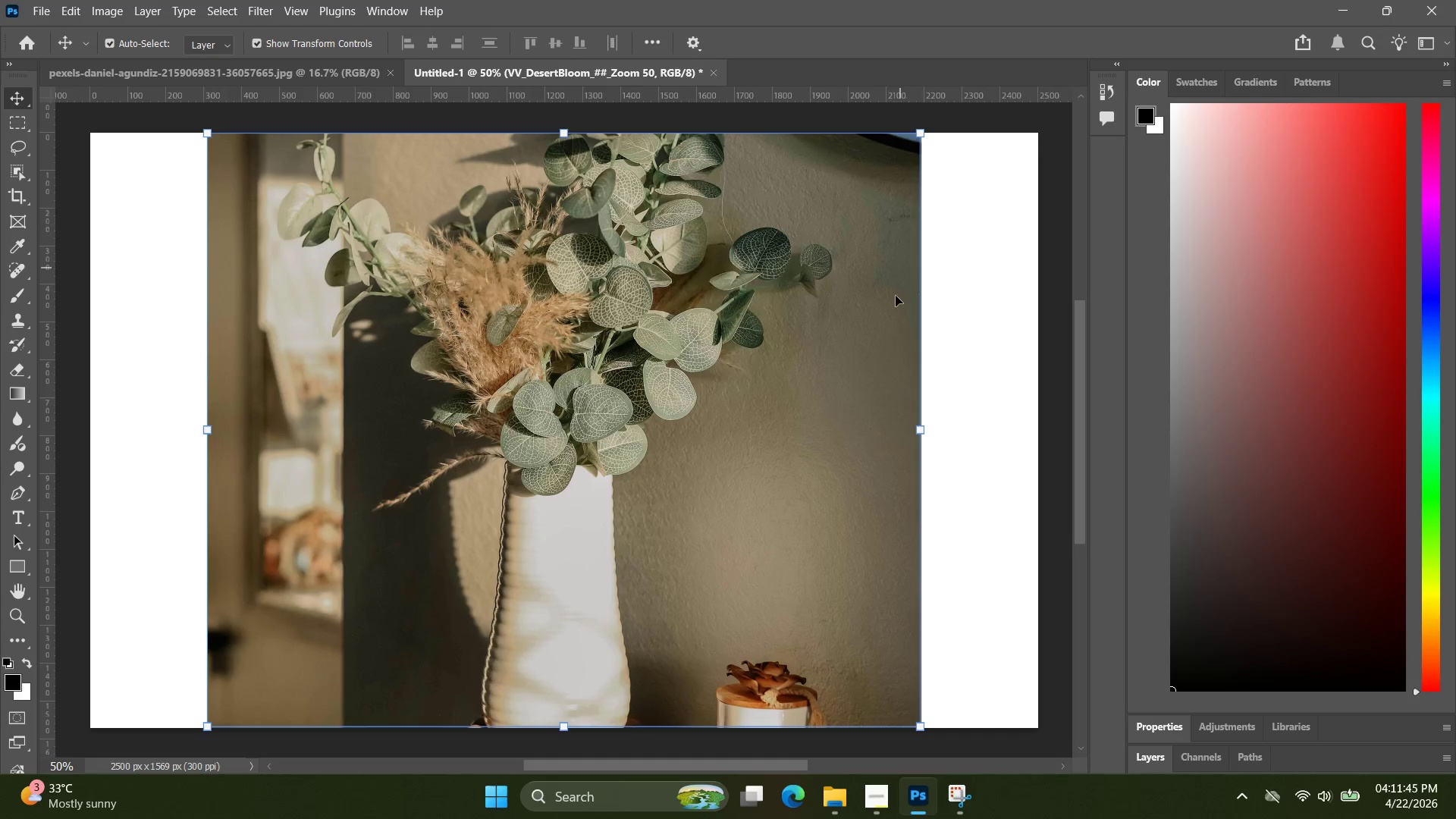 
key(Alt+AltLeft)
 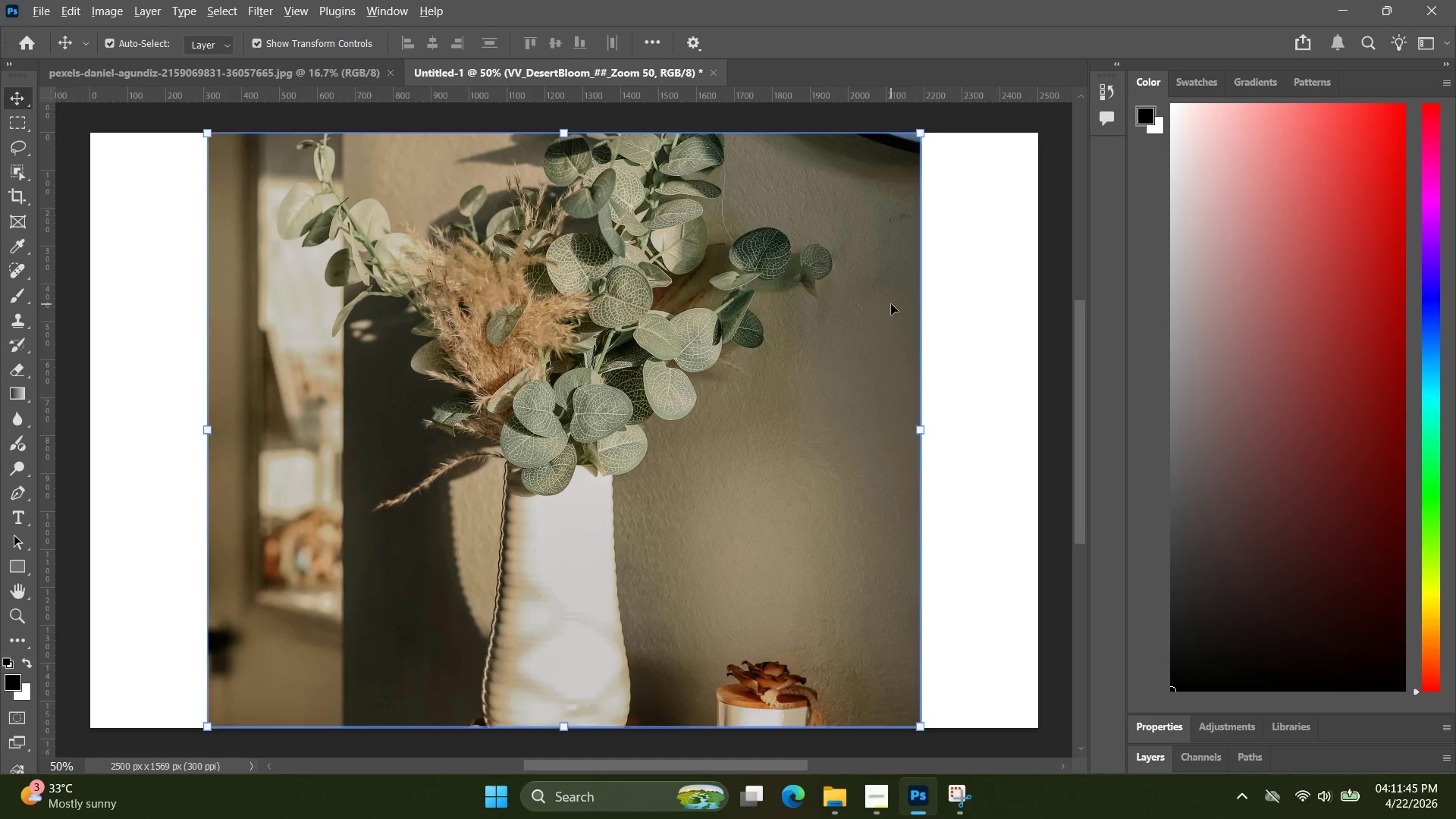 
key(Alt+Tab)
 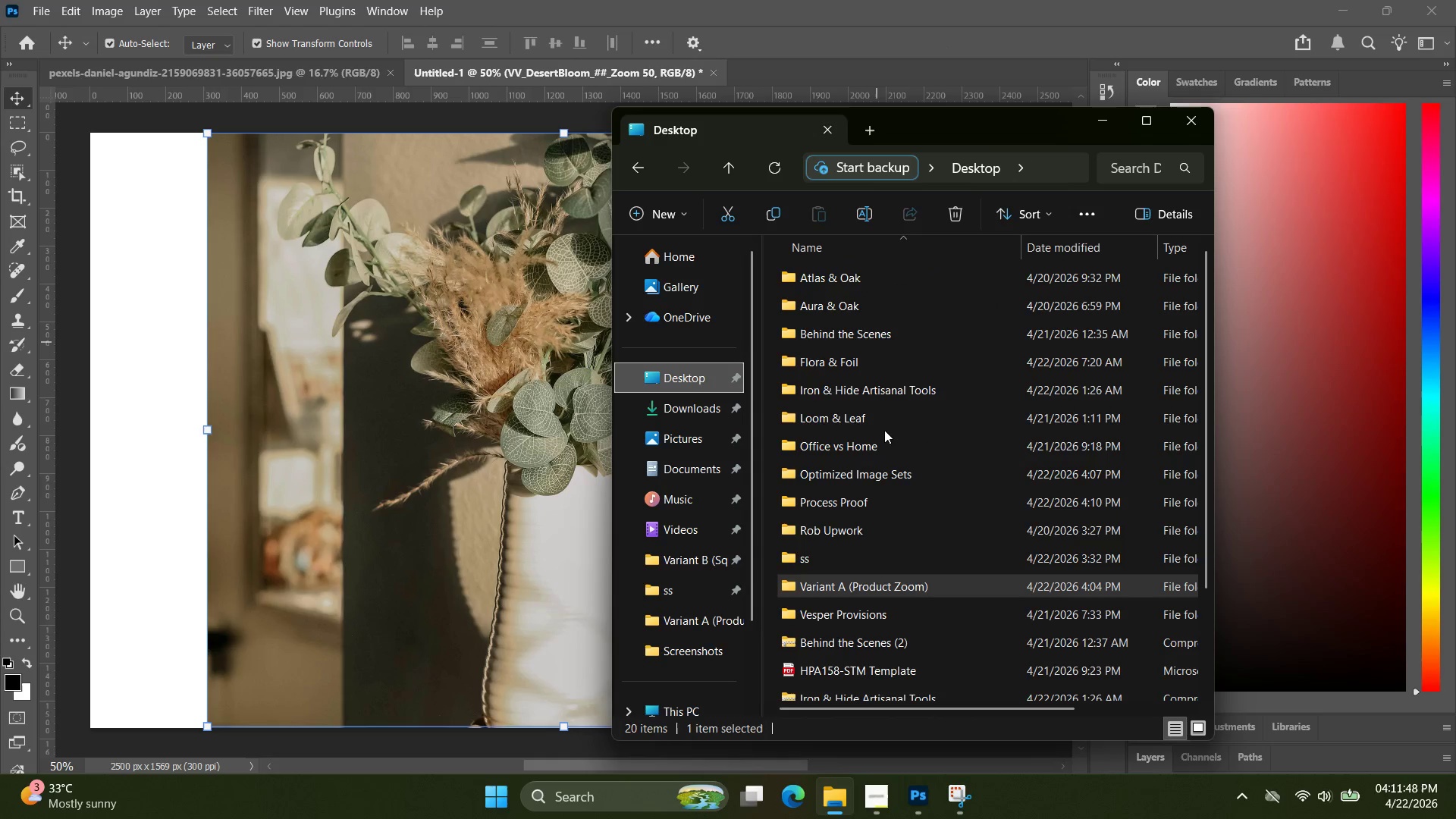 
scroll: coordinate [905, 403], scroll_direction: down, amount: 2.0
 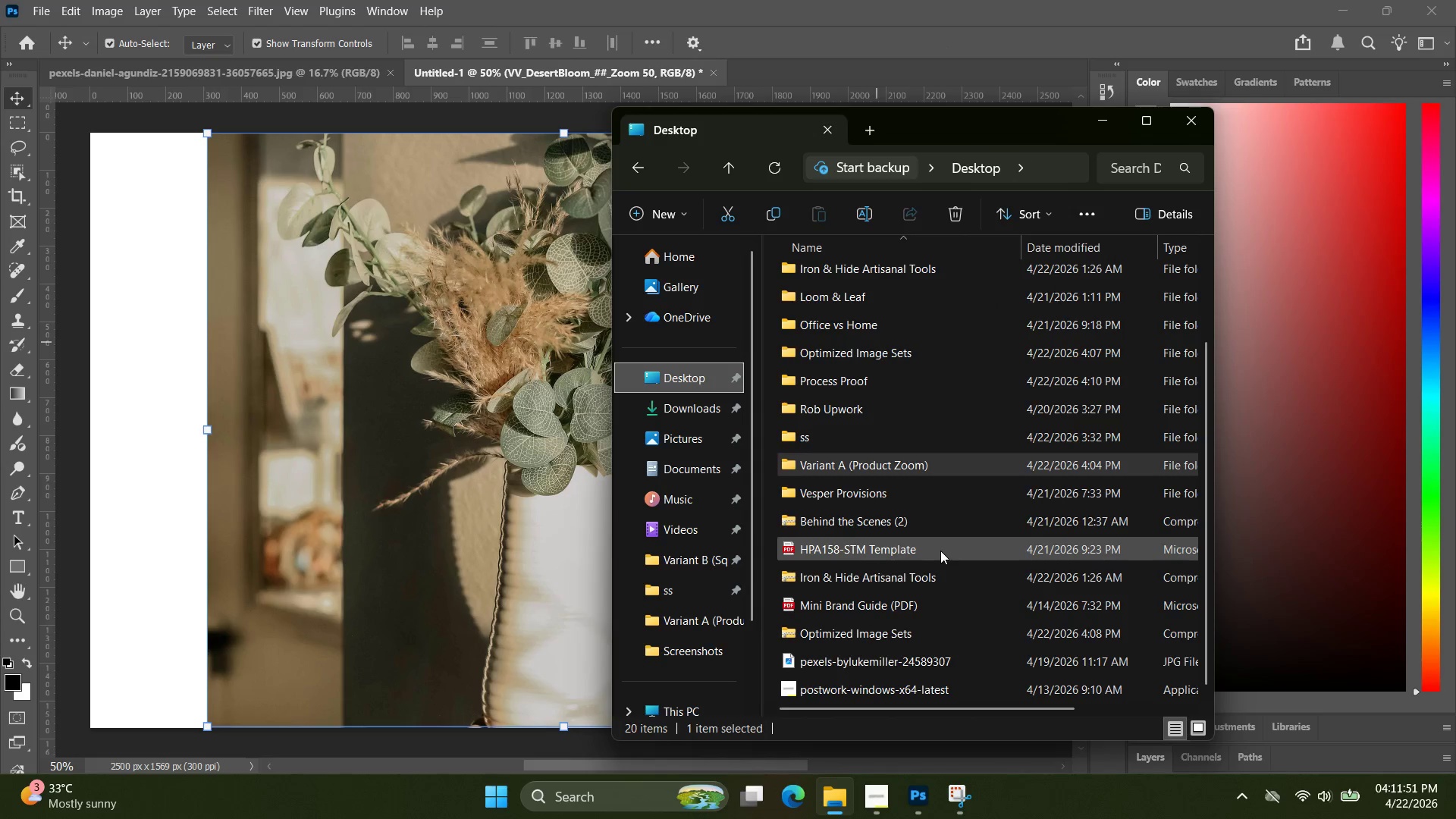 
scroll: coordinate [918, 479], scroll_direction: up, amount: 2.0
 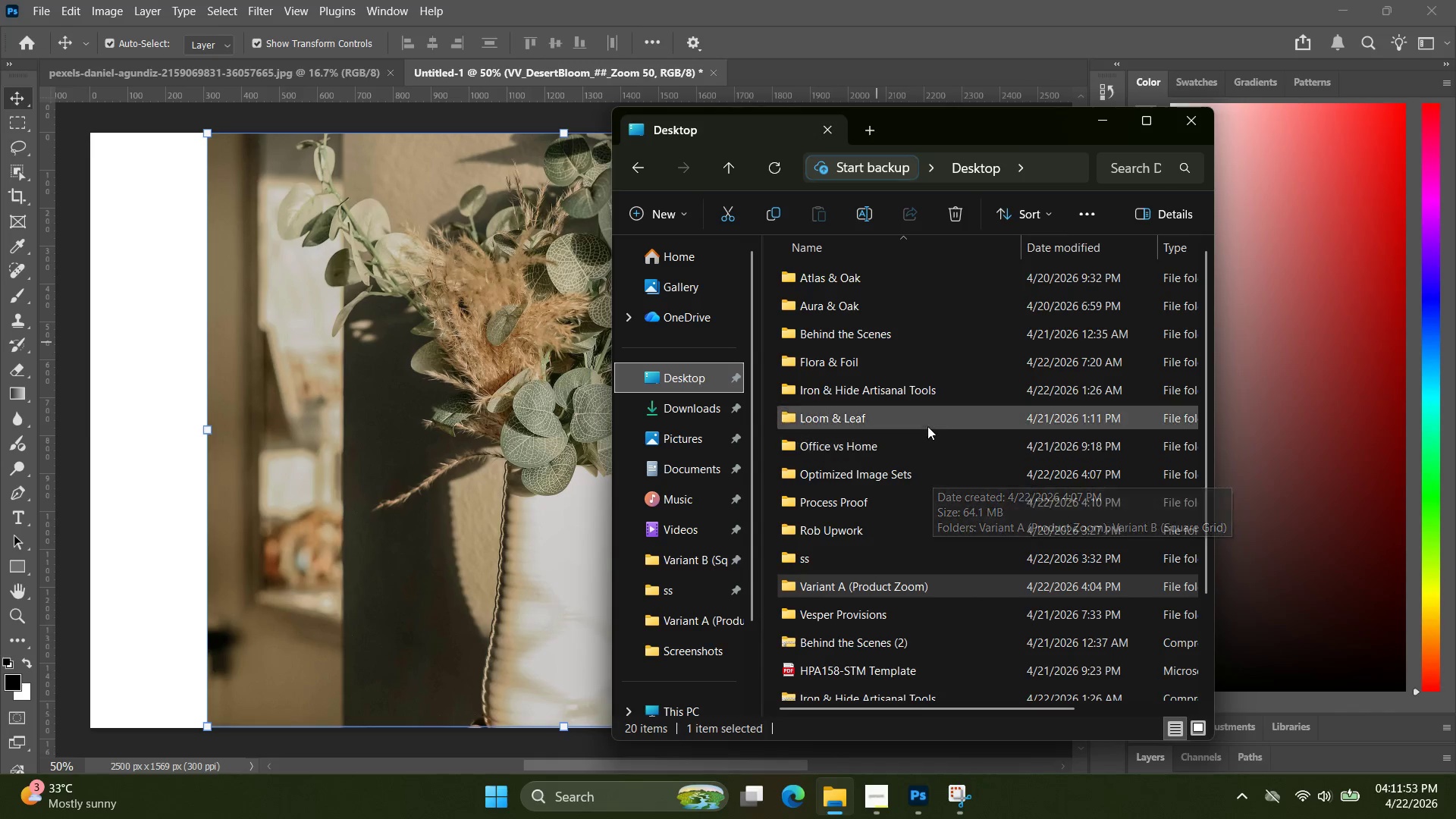 
scroll: coordinate [926, 425], scroll_direction: down, amount: 7.0
 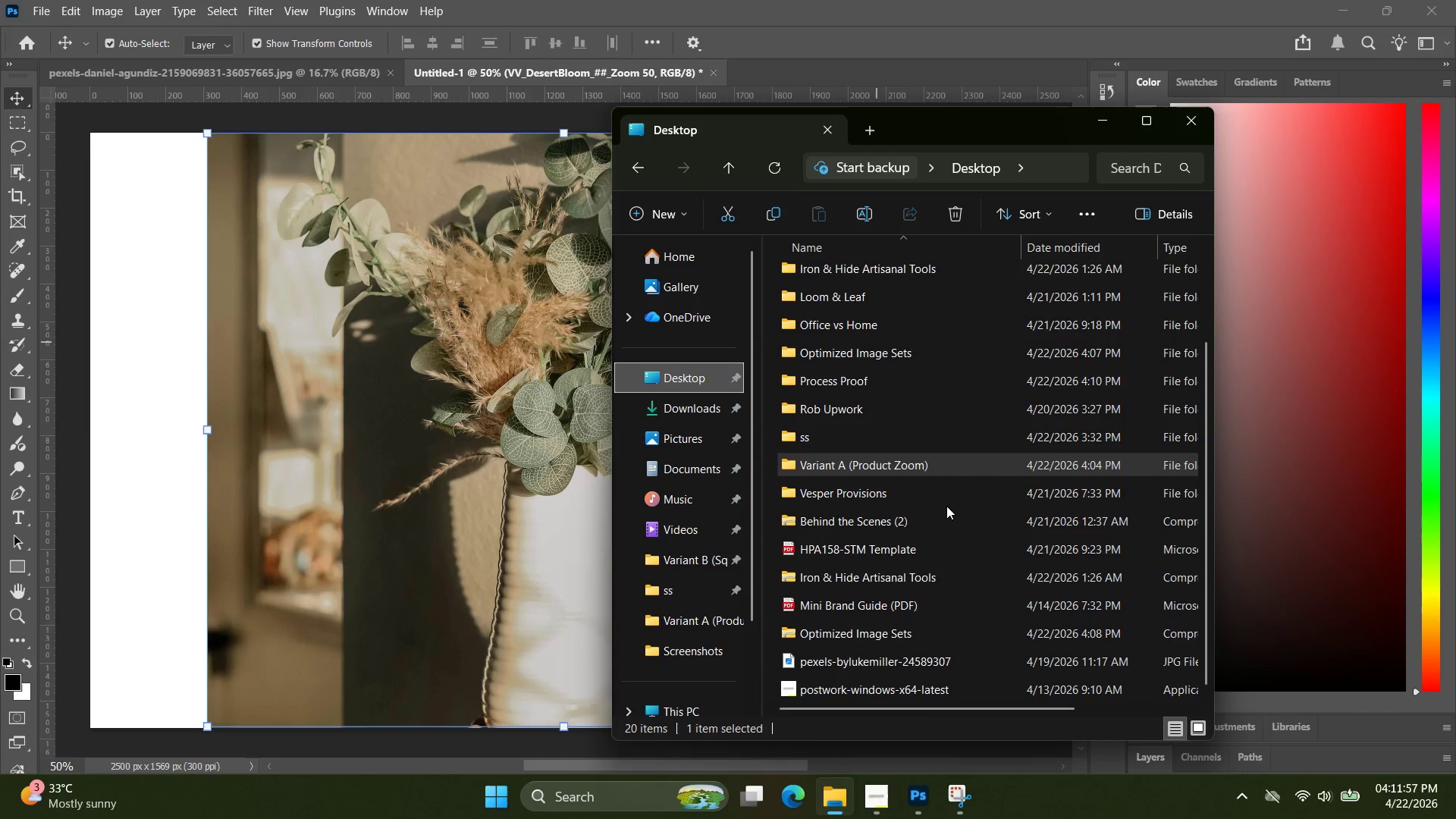 
wait(5.03)
 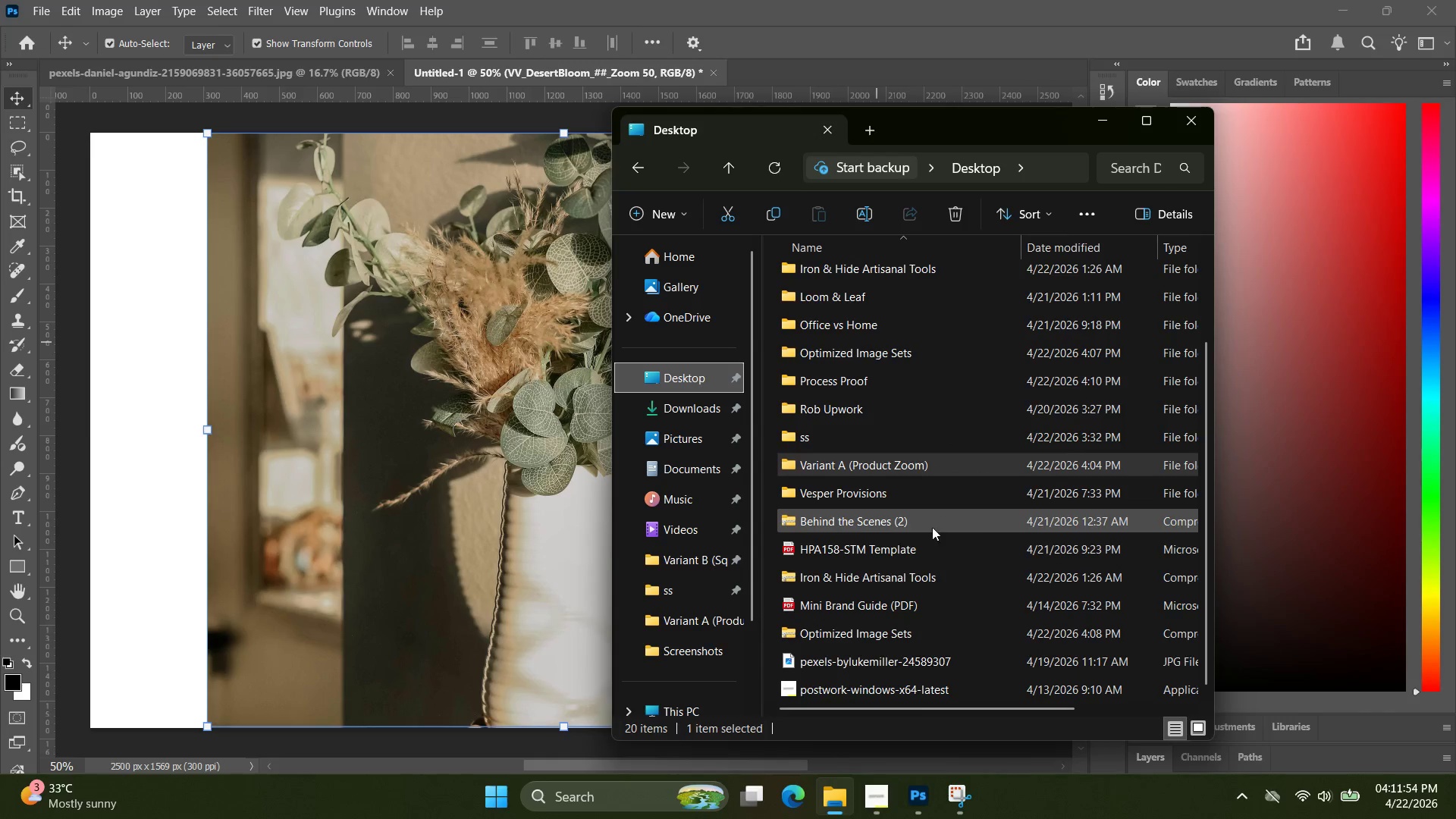 
scroll: coordinate [966, 454], scroll_direction: up, amount: 3.0
 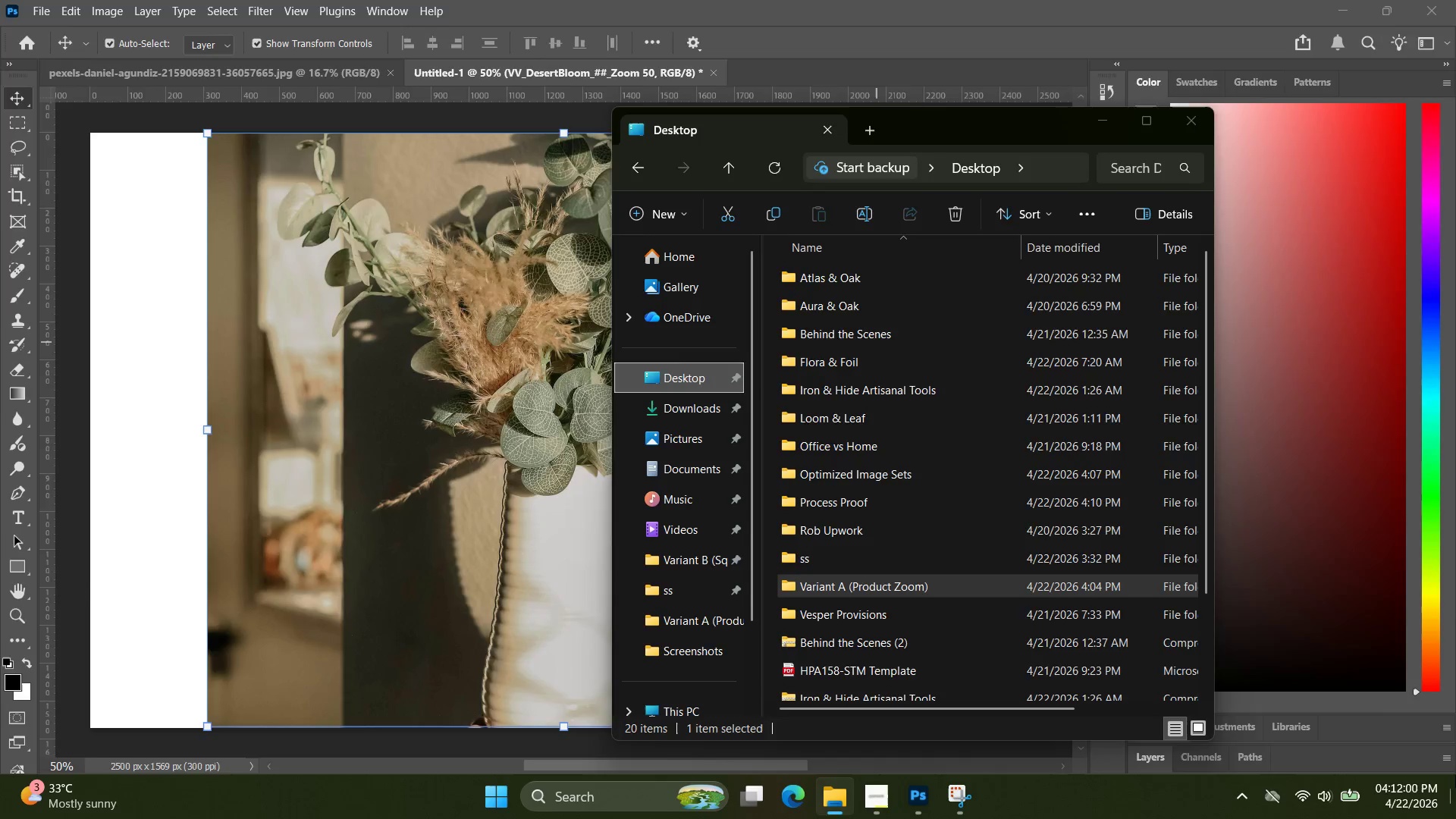 
left_click([1455, 775])
 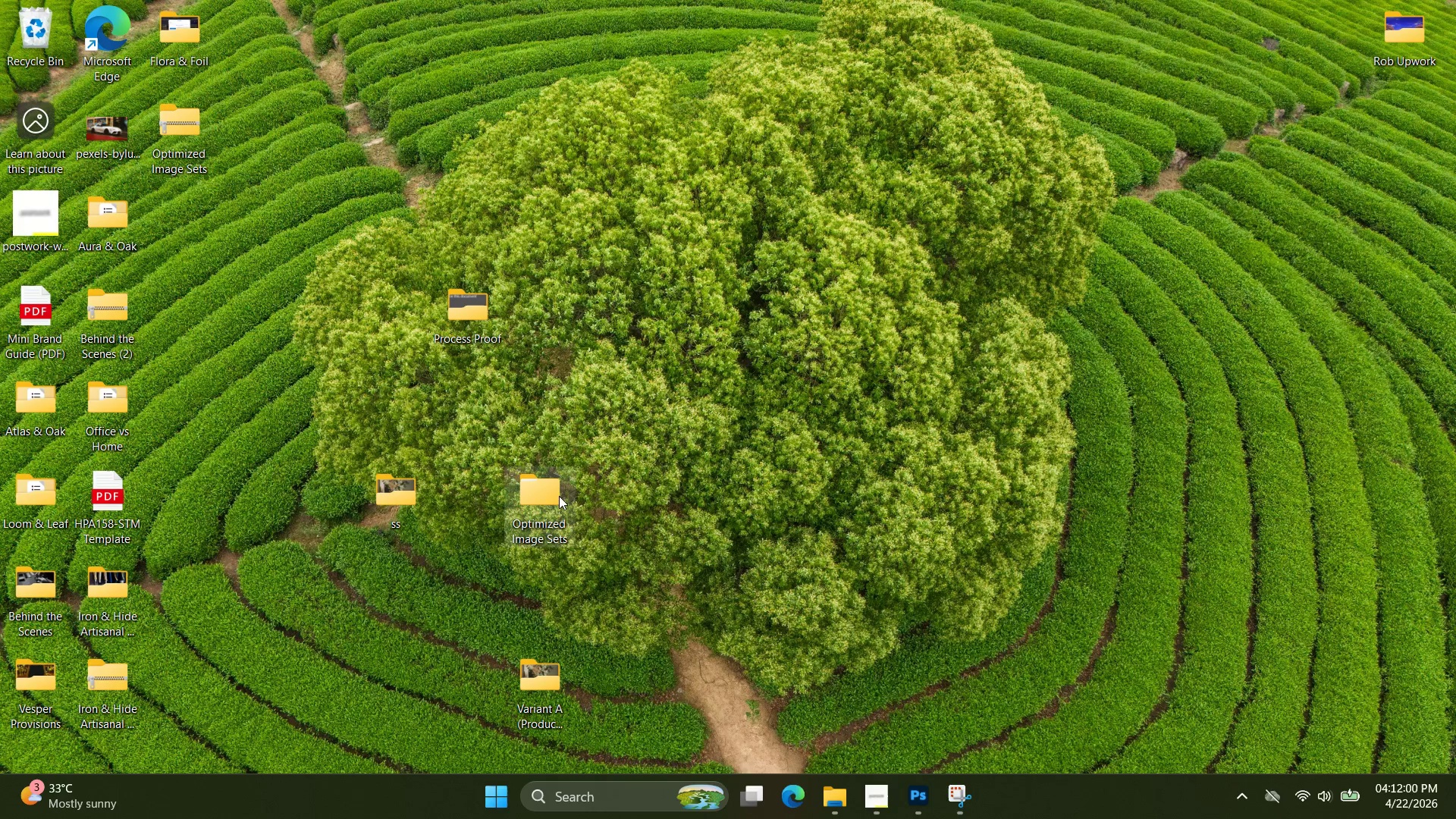 
double_click([555, 496])
 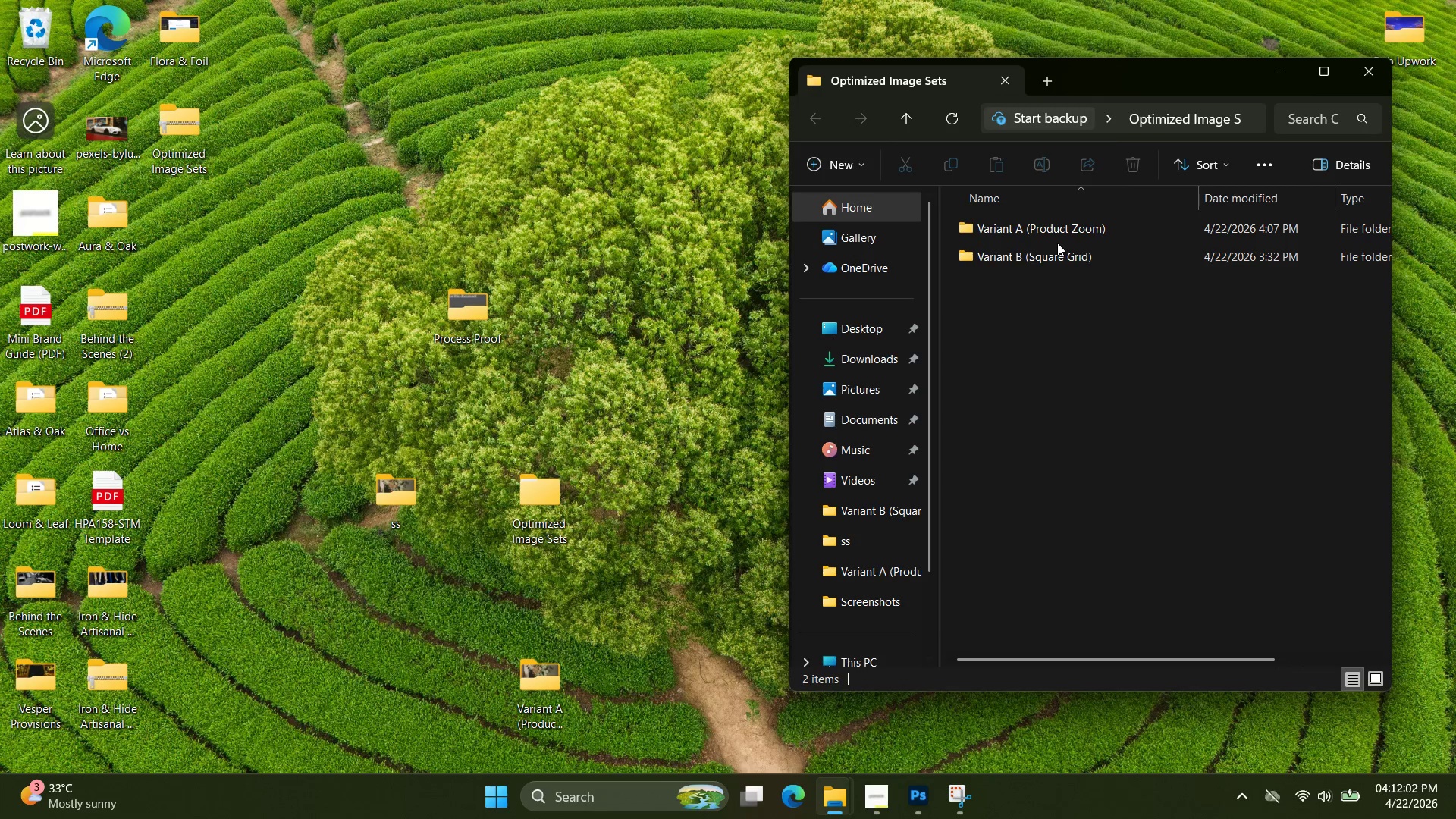 
double_click([1056, 250])
 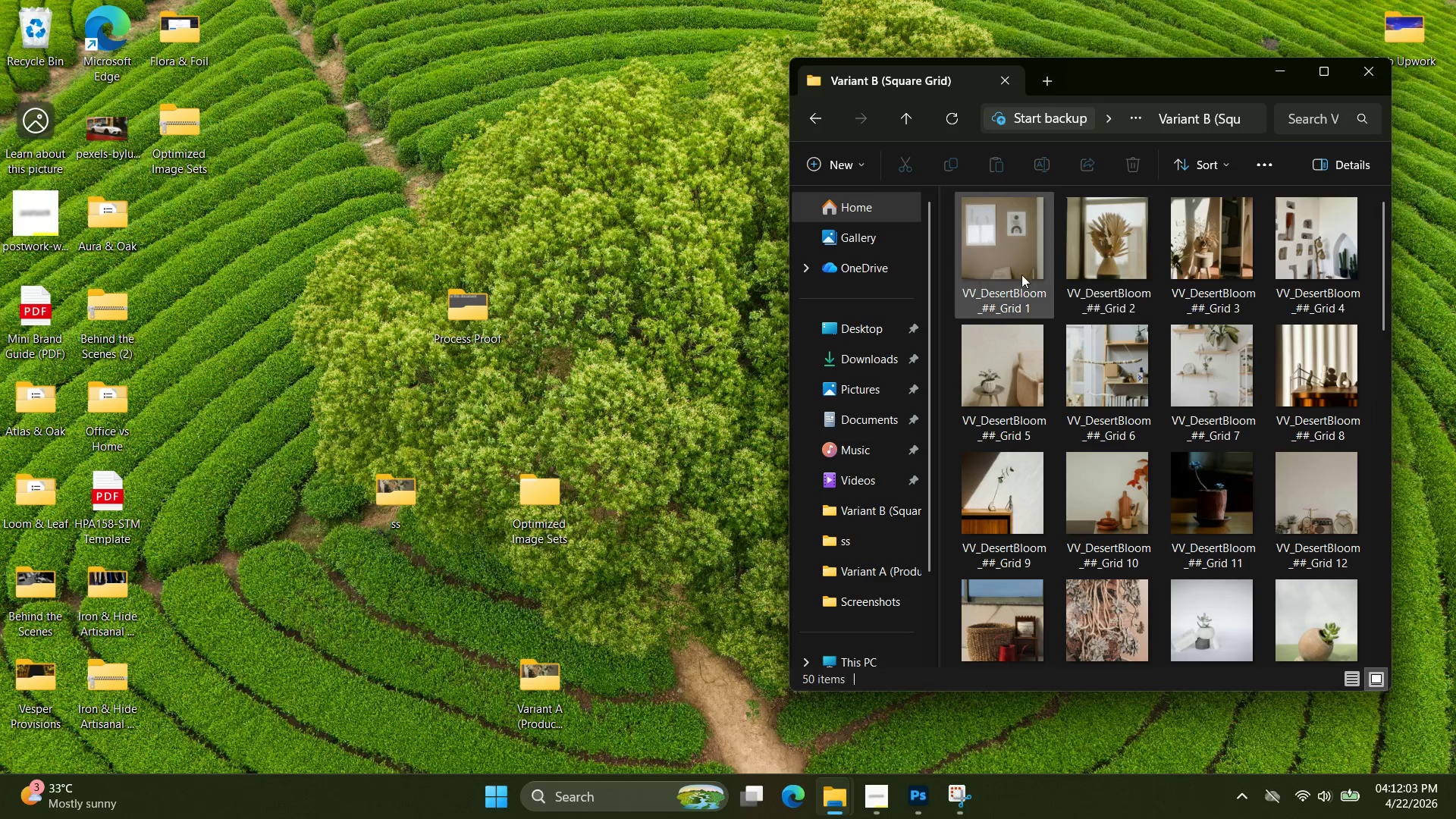 
scroll: coordinate [1175, 450], scroll_direction: down, amount: 20.0
 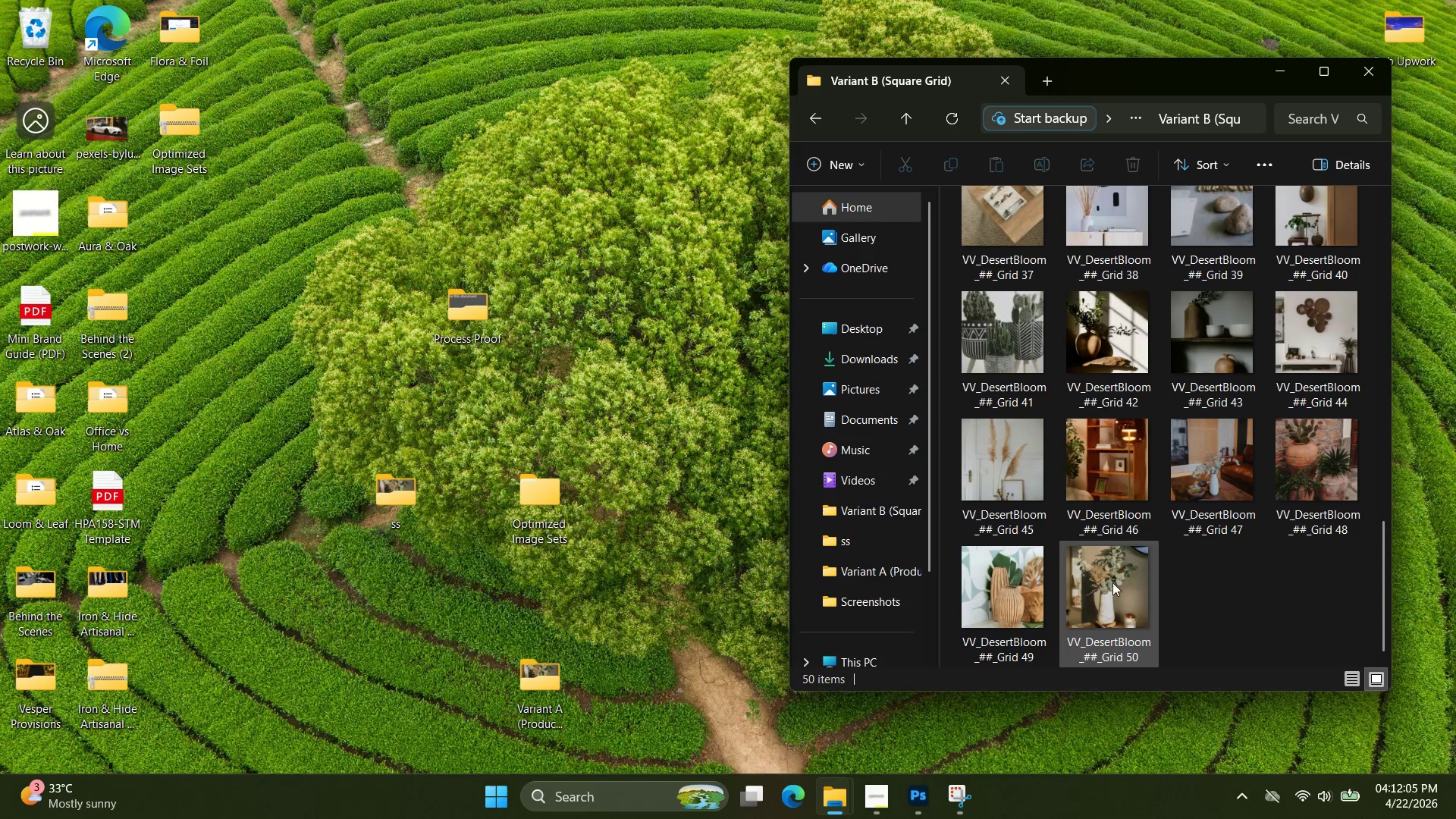 
left_click_drag(start_coordinate=[1111, 586], to_coordinate=[648, 469])
 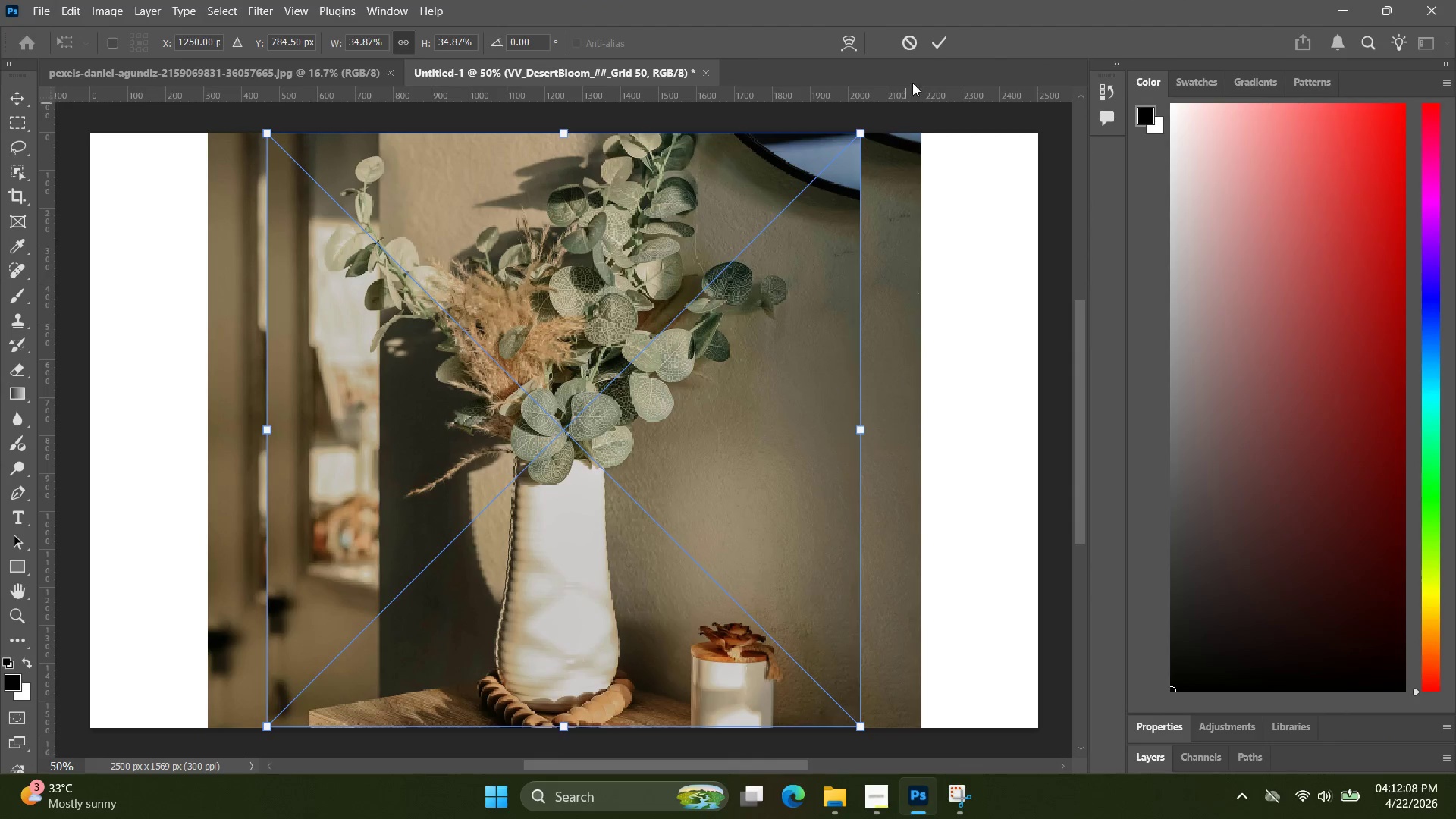 
left_click([939, 39])
 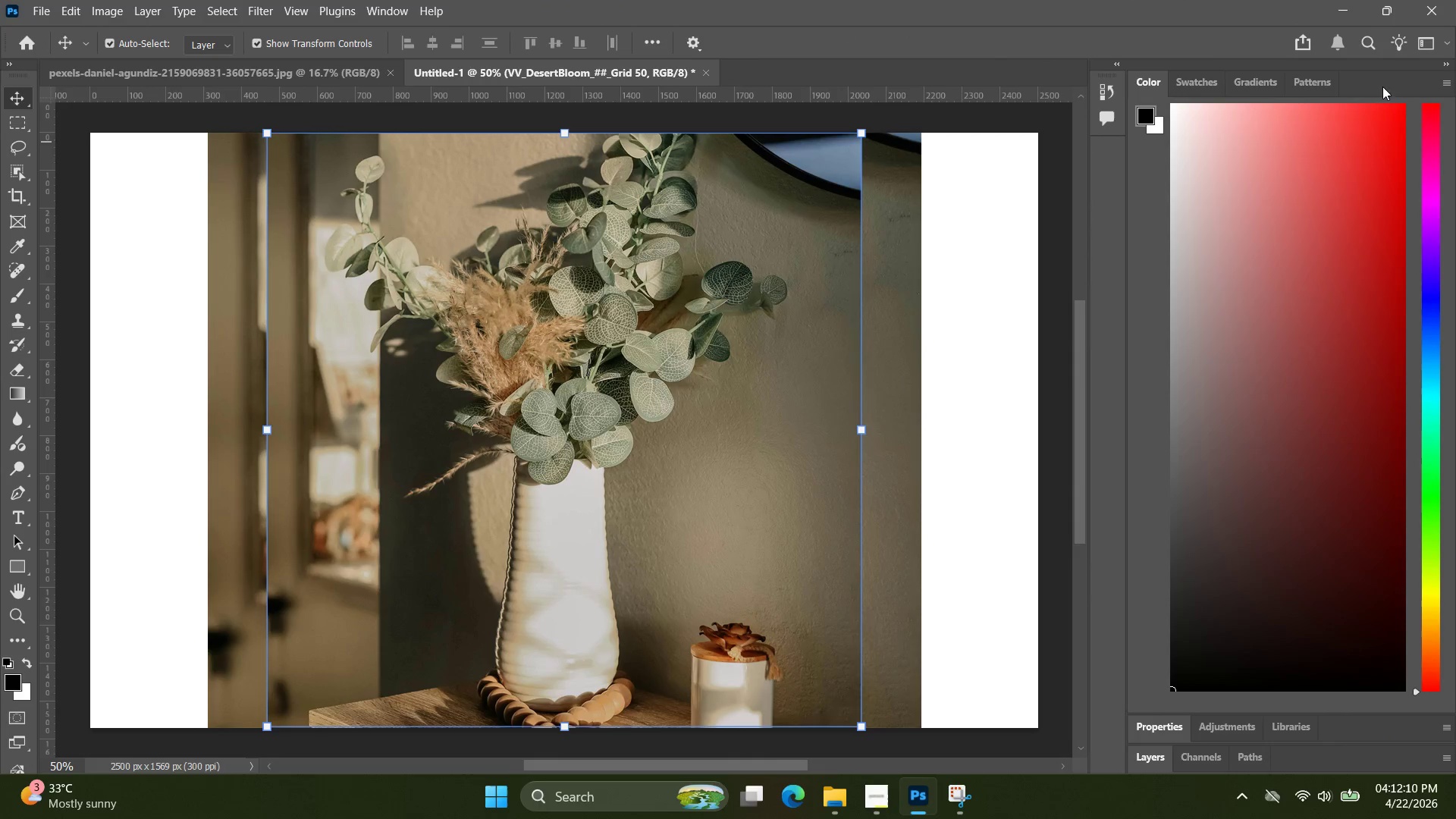 
left_click([1447, 83])
 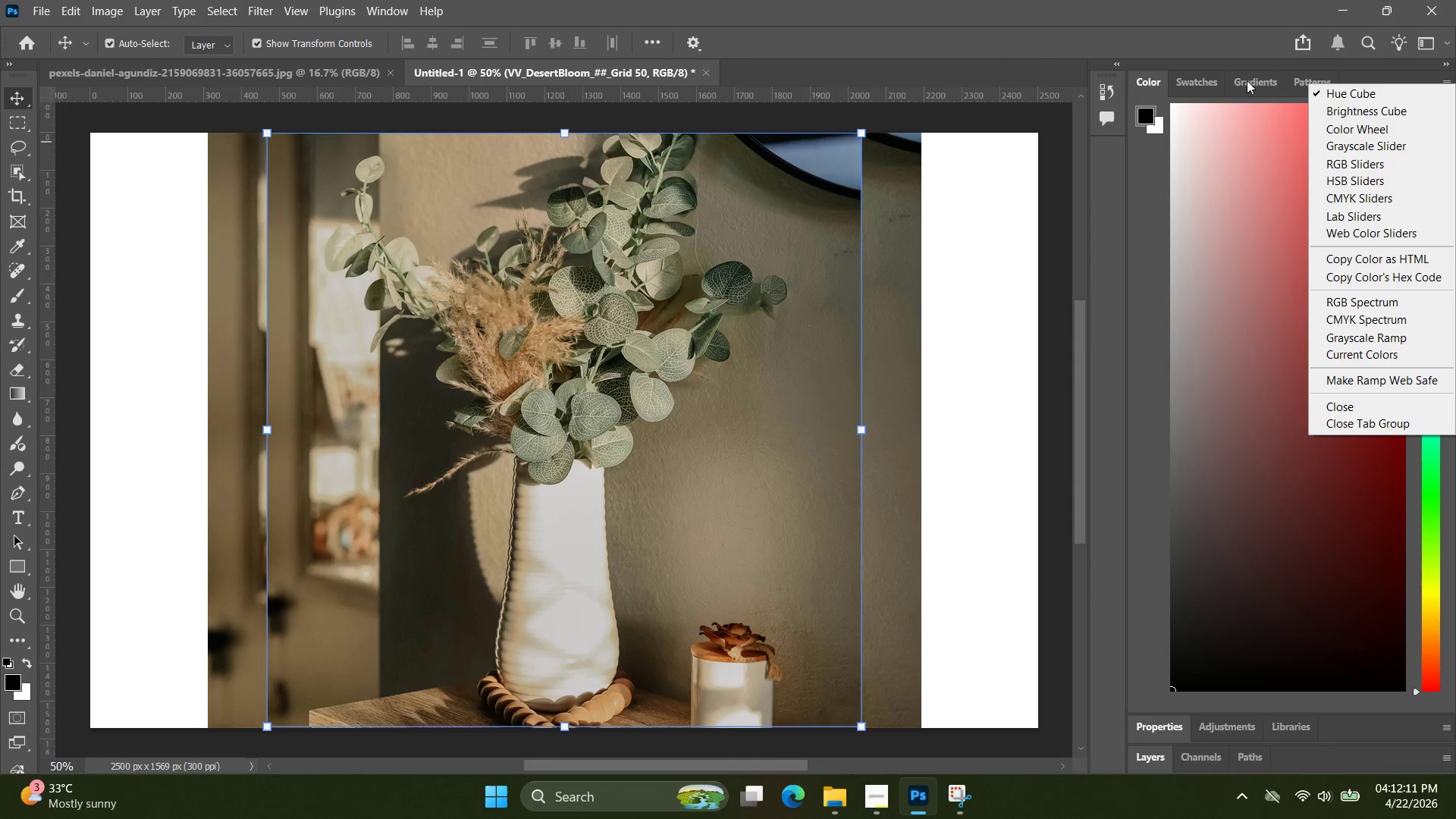 
left_click([1238, 65])
 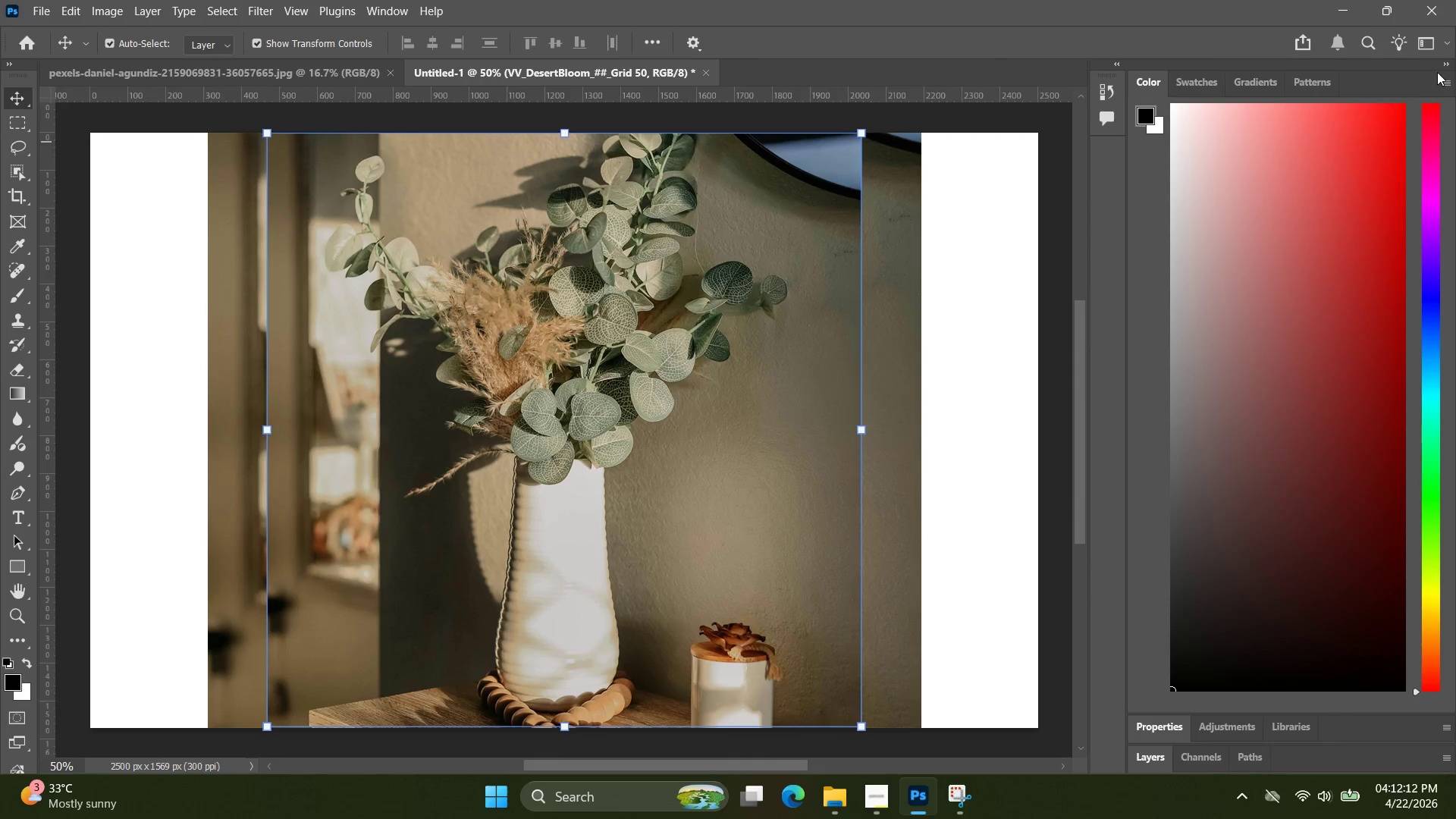 
left_click([1439, 64])
 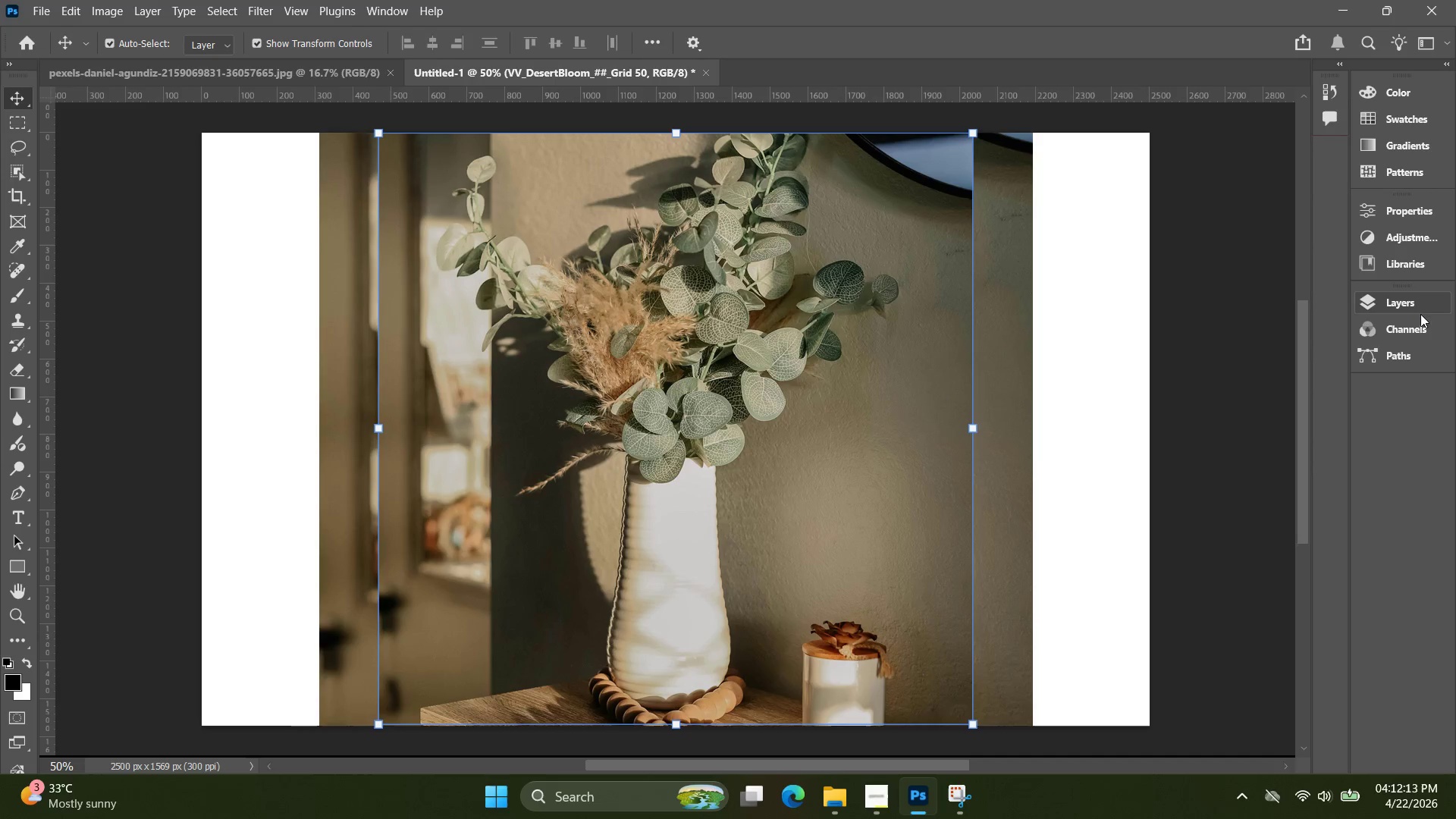 
left_click([1430, 361])
 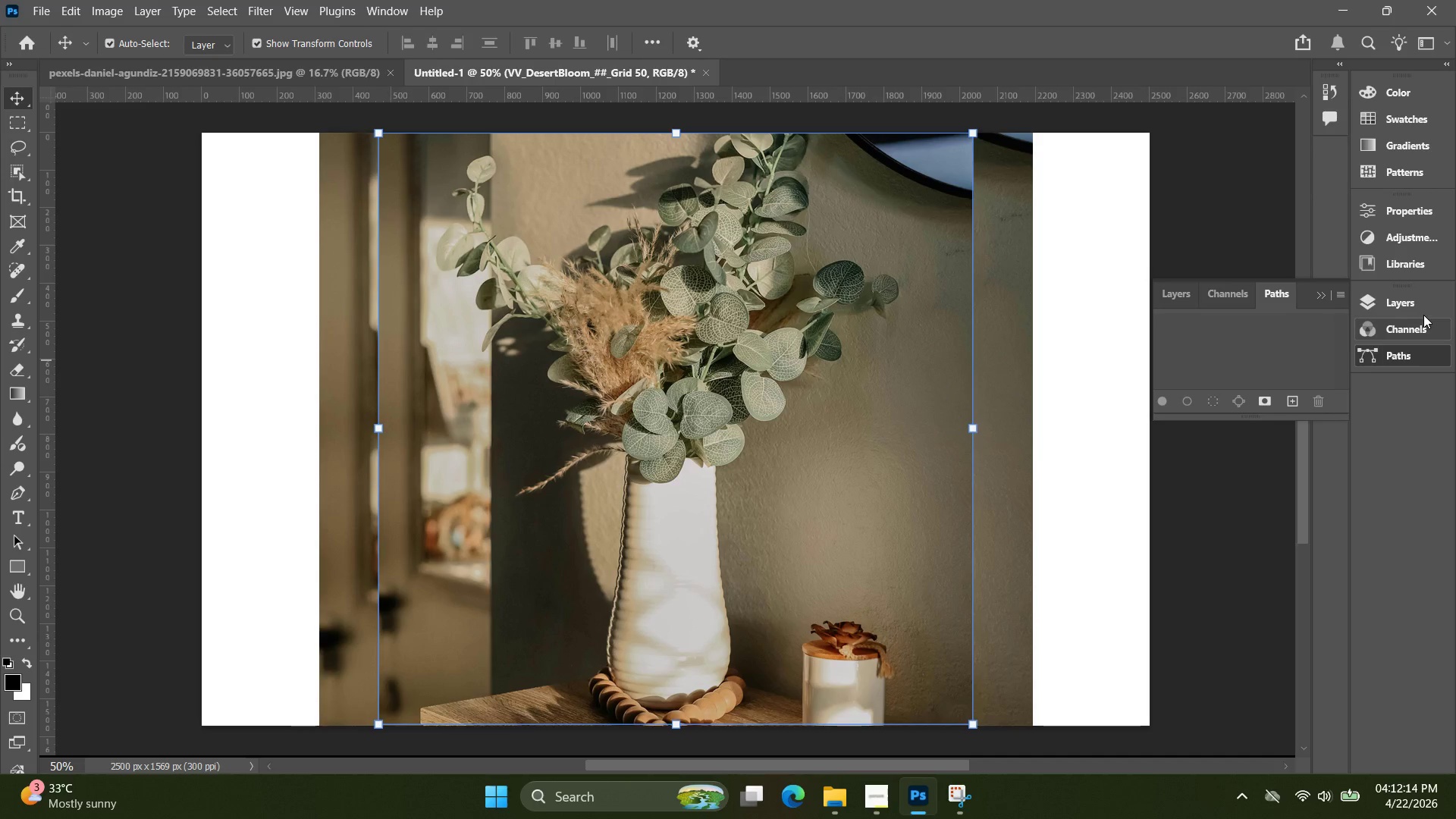 
left_click([1422, 297])
 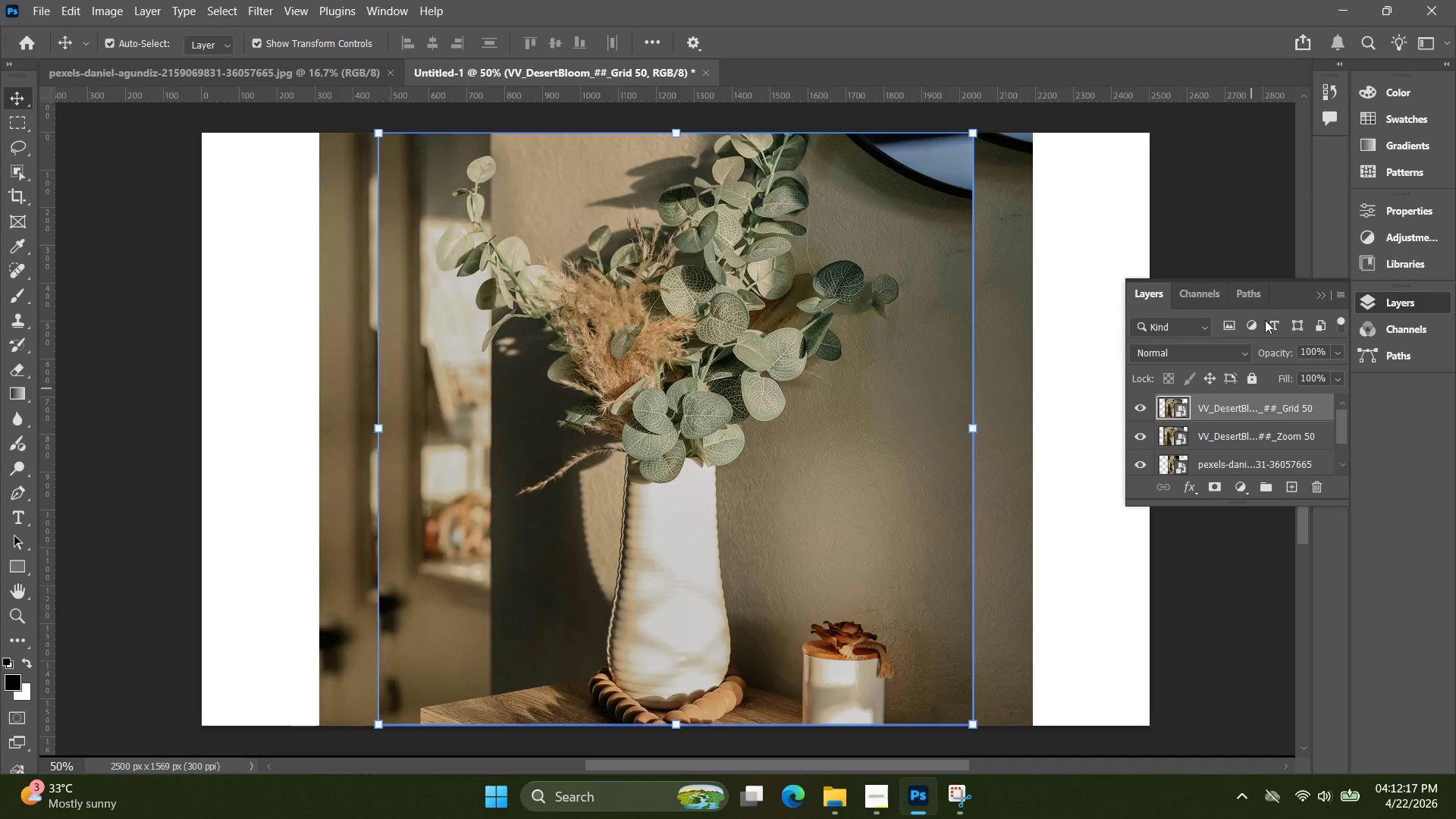 
left_click_drag(start_coordinate=[1241, 500], to_coordinate=[1226, 695])
 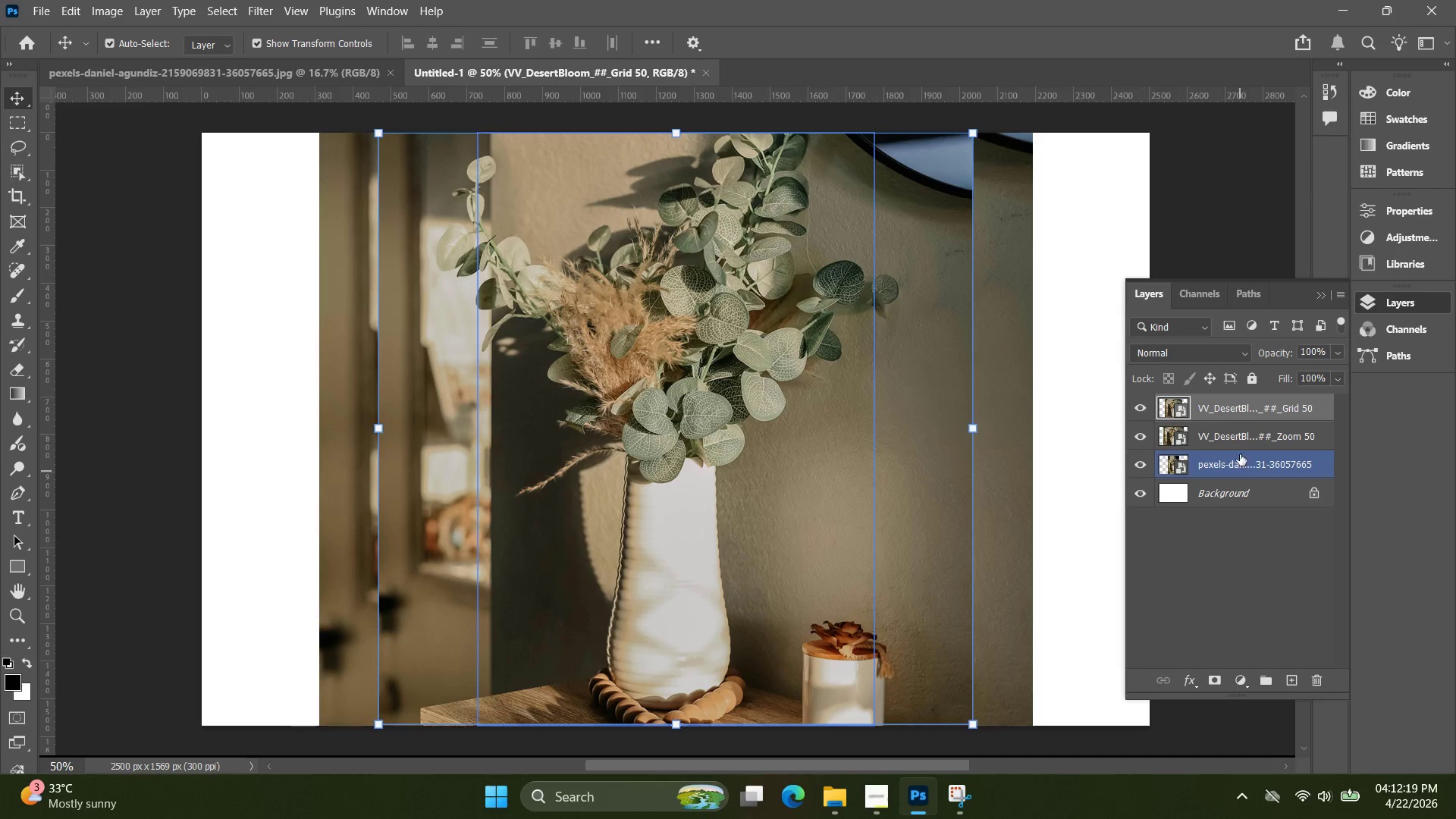 
hold_key(key=ShiftLeft, duration=0.78)
double_click([1231, 465])
 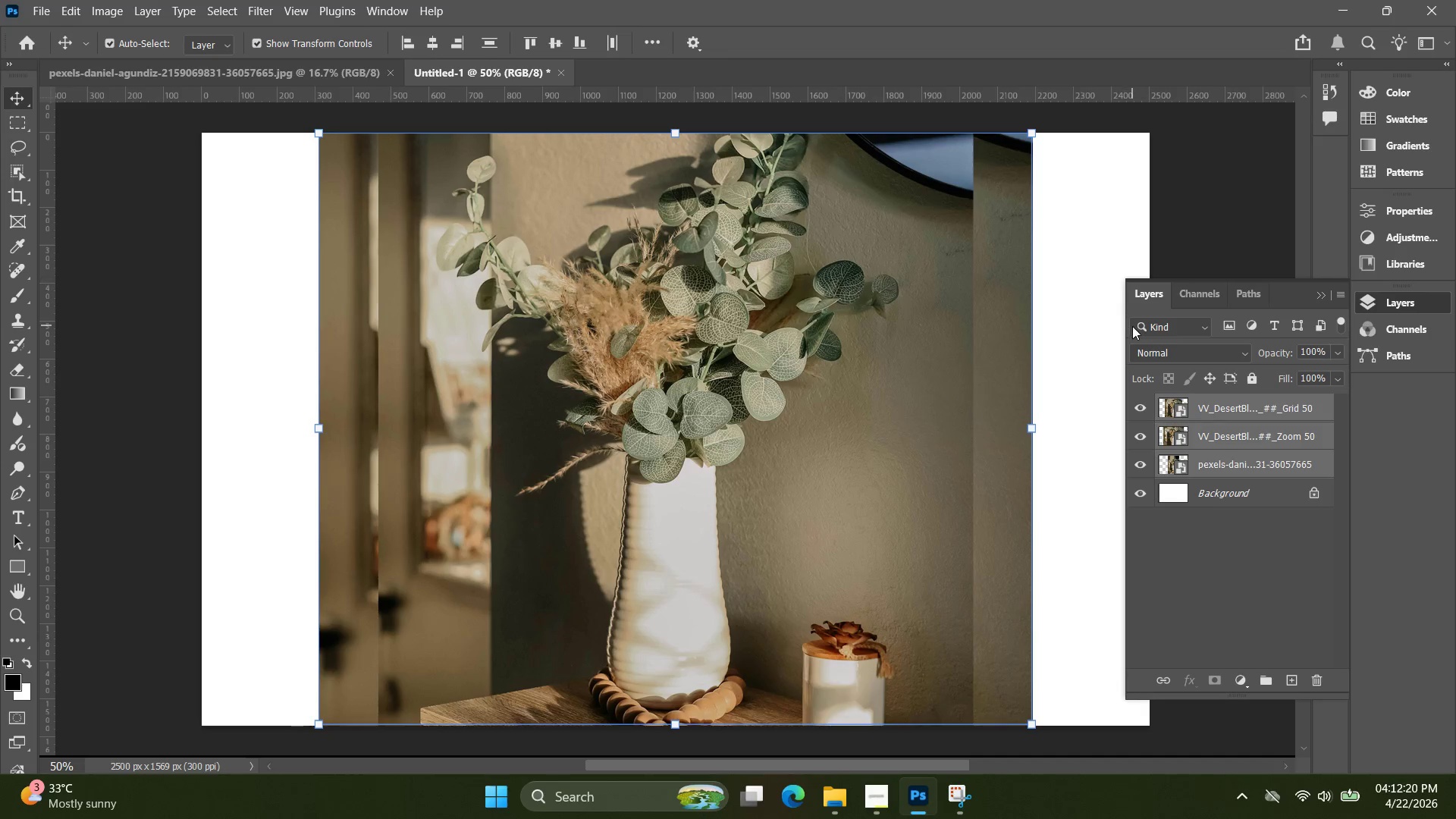 
key(Control+T)
 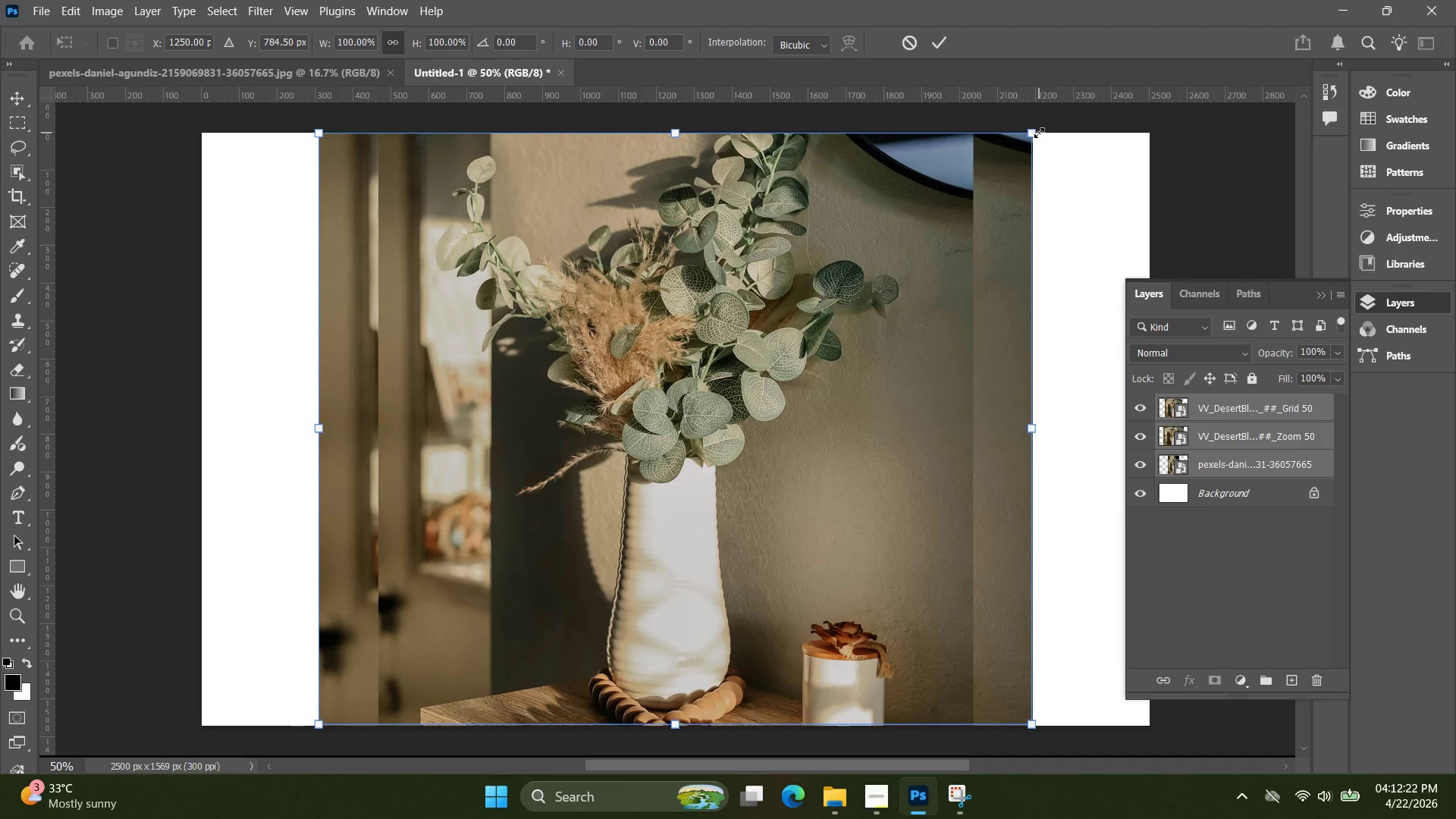 
left_click_drag(start_coordinate=[1034, 131], to_coordinate=[861, 236])
 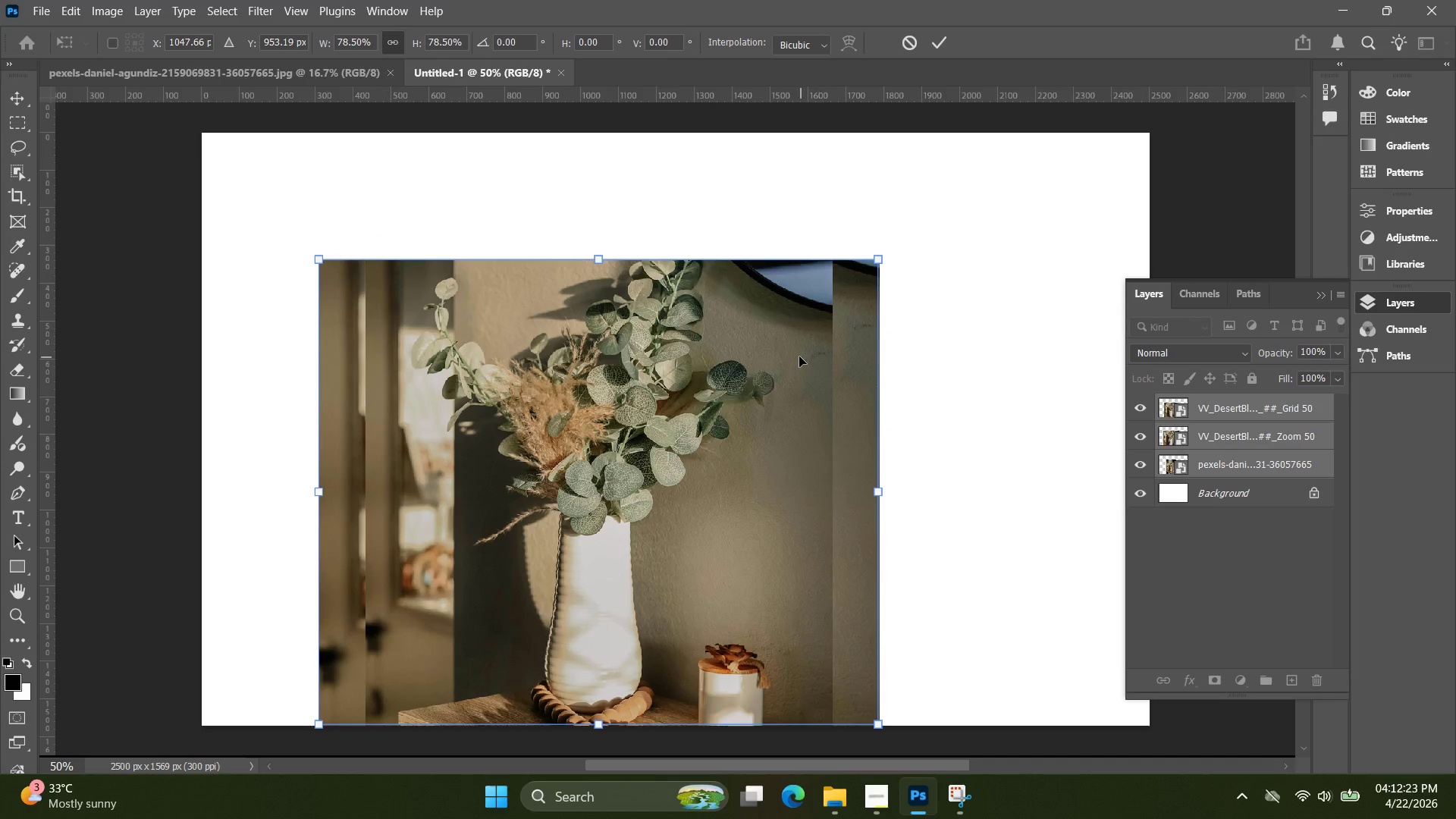 
left_click_drag(start_coordinate=[793, 355], to_coordinate=[676, 231])
 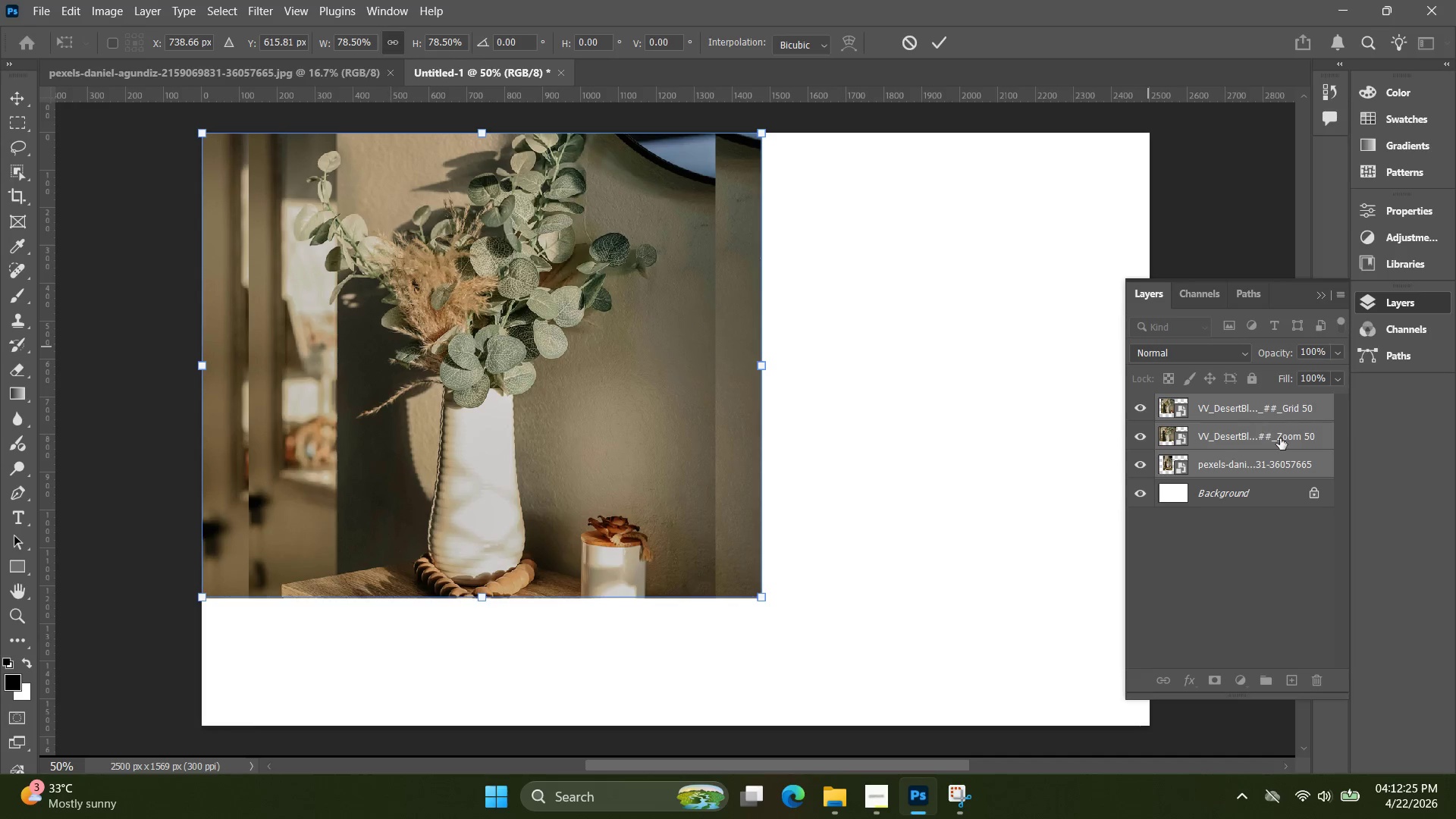 
left_click([1266, 416])
 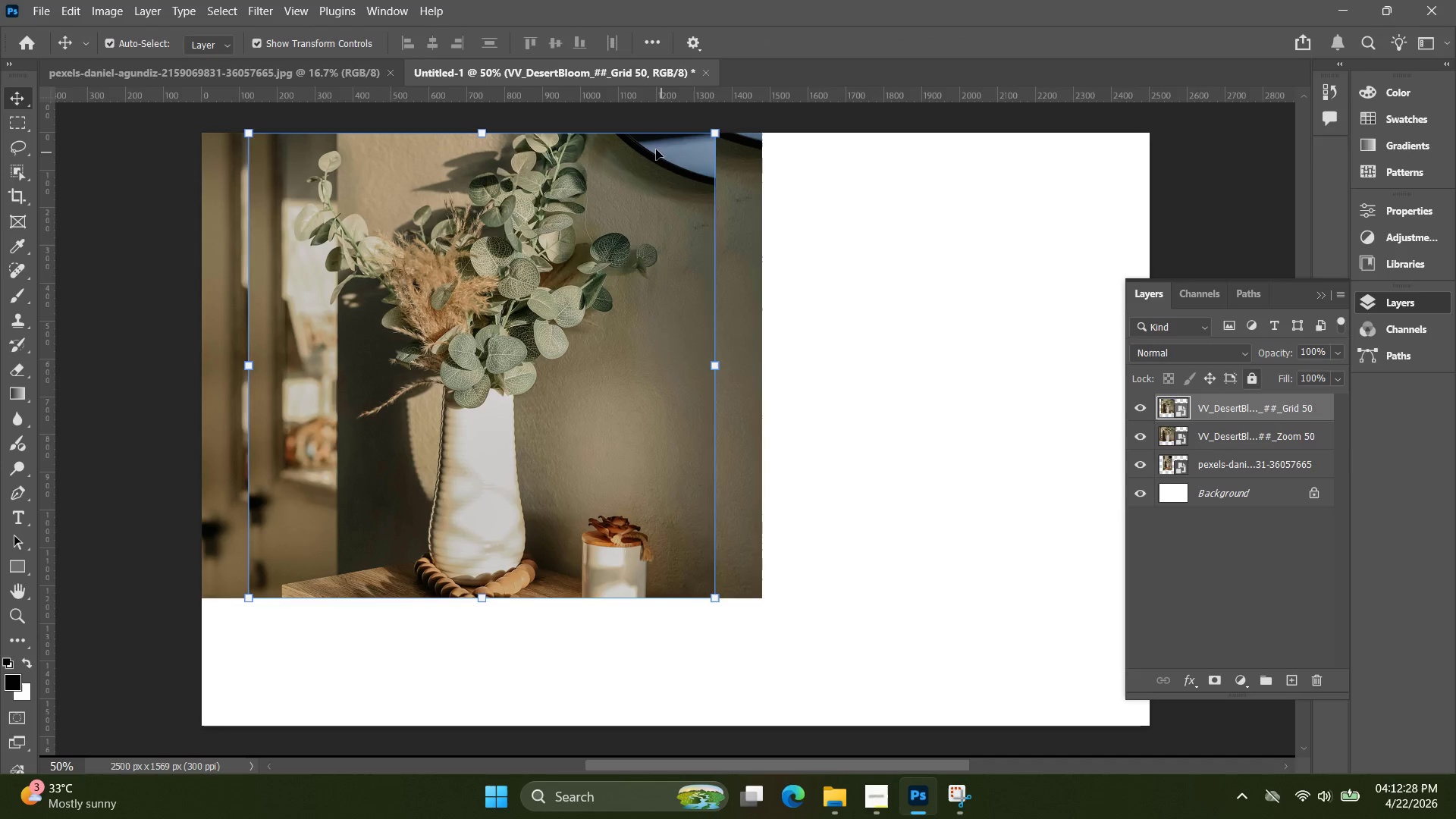 
hold_key(key=ShiftLeft, duration=0.56)
left_click([1217, 460])
 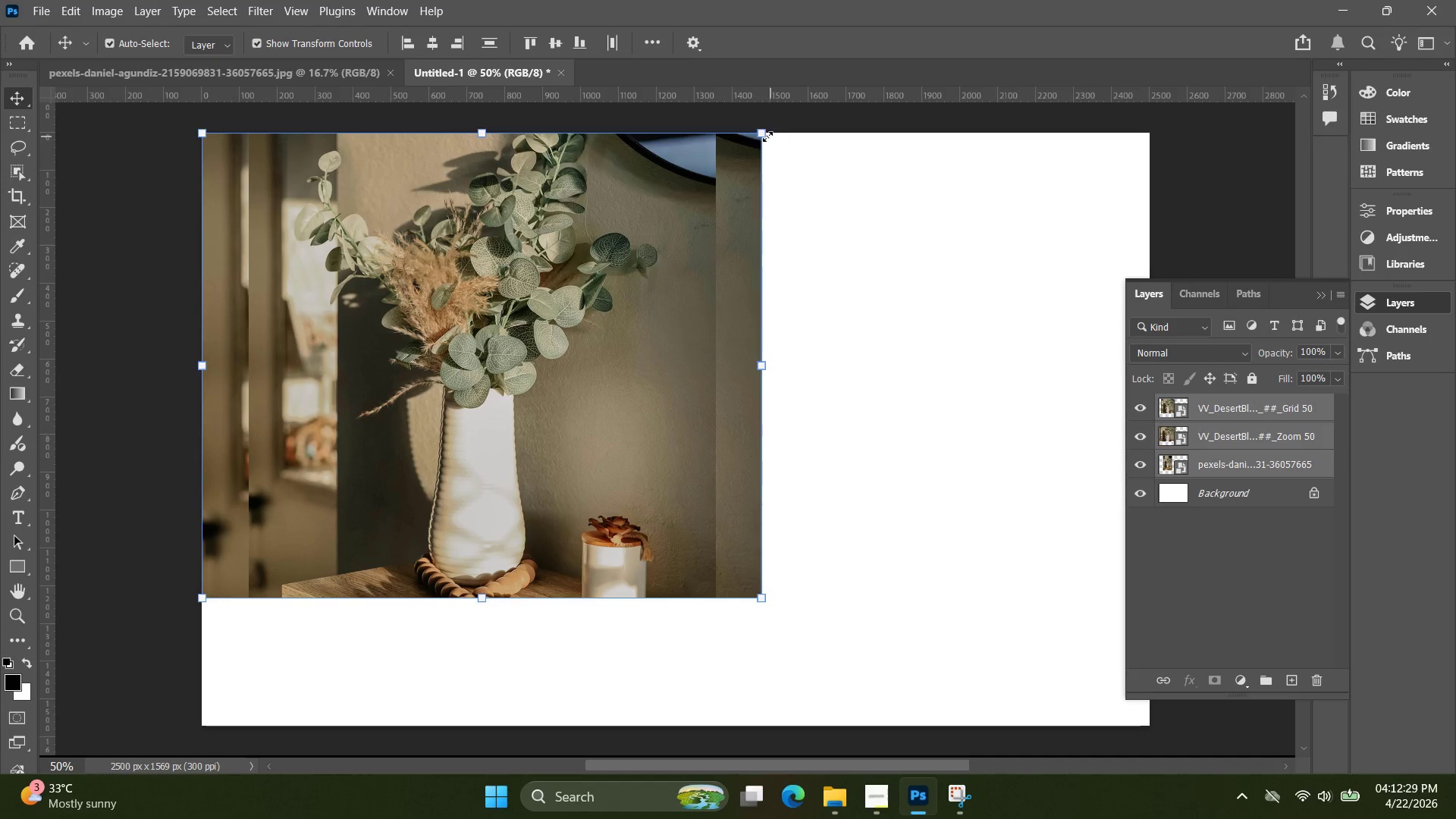 
left_click_drag(start_coordinate=[762, 134], to_coordinate=[550, 246])
 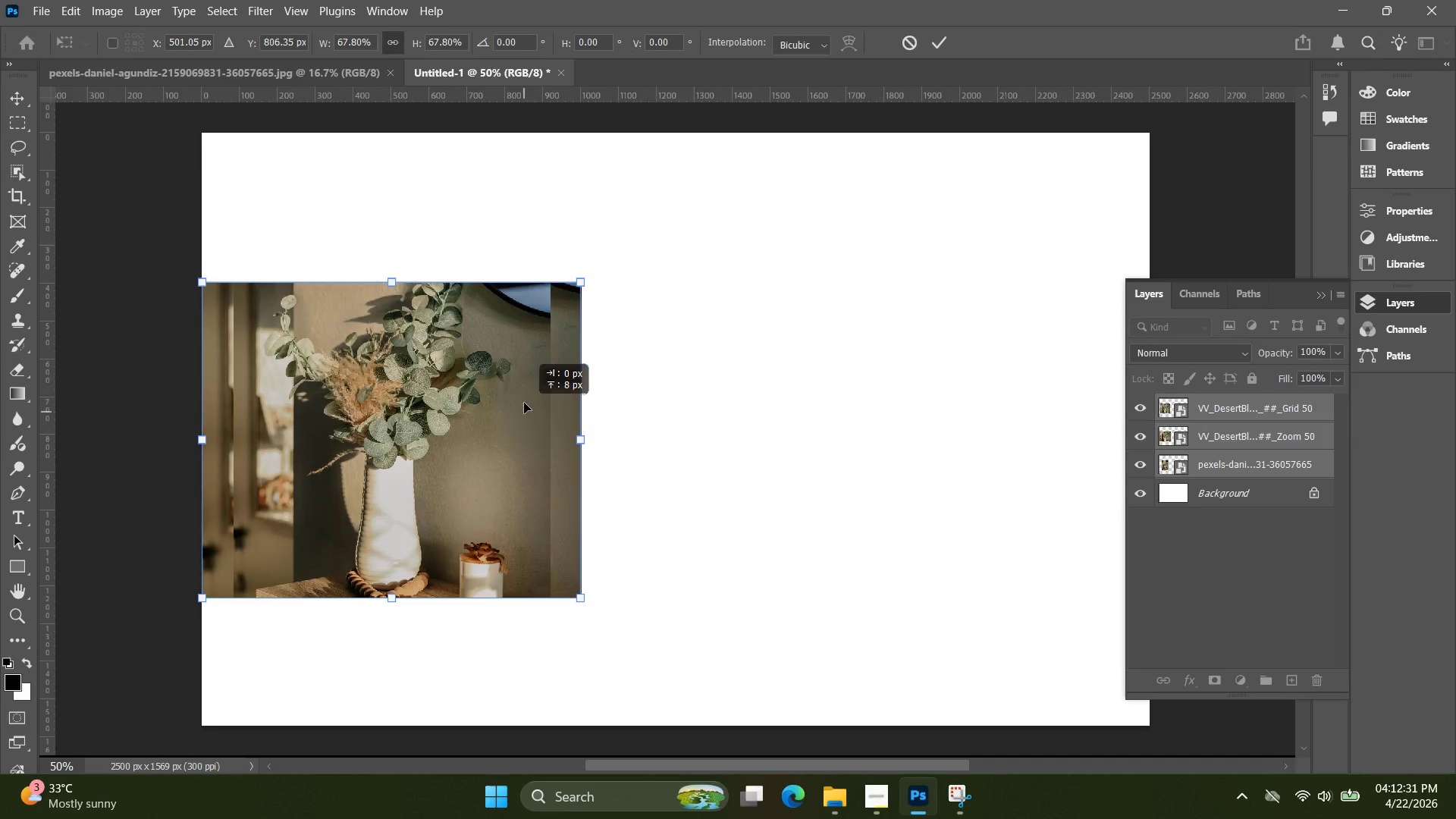 
left_click_drag(start_coordinate=[524, 413], to_coordinate=[524, 263])
 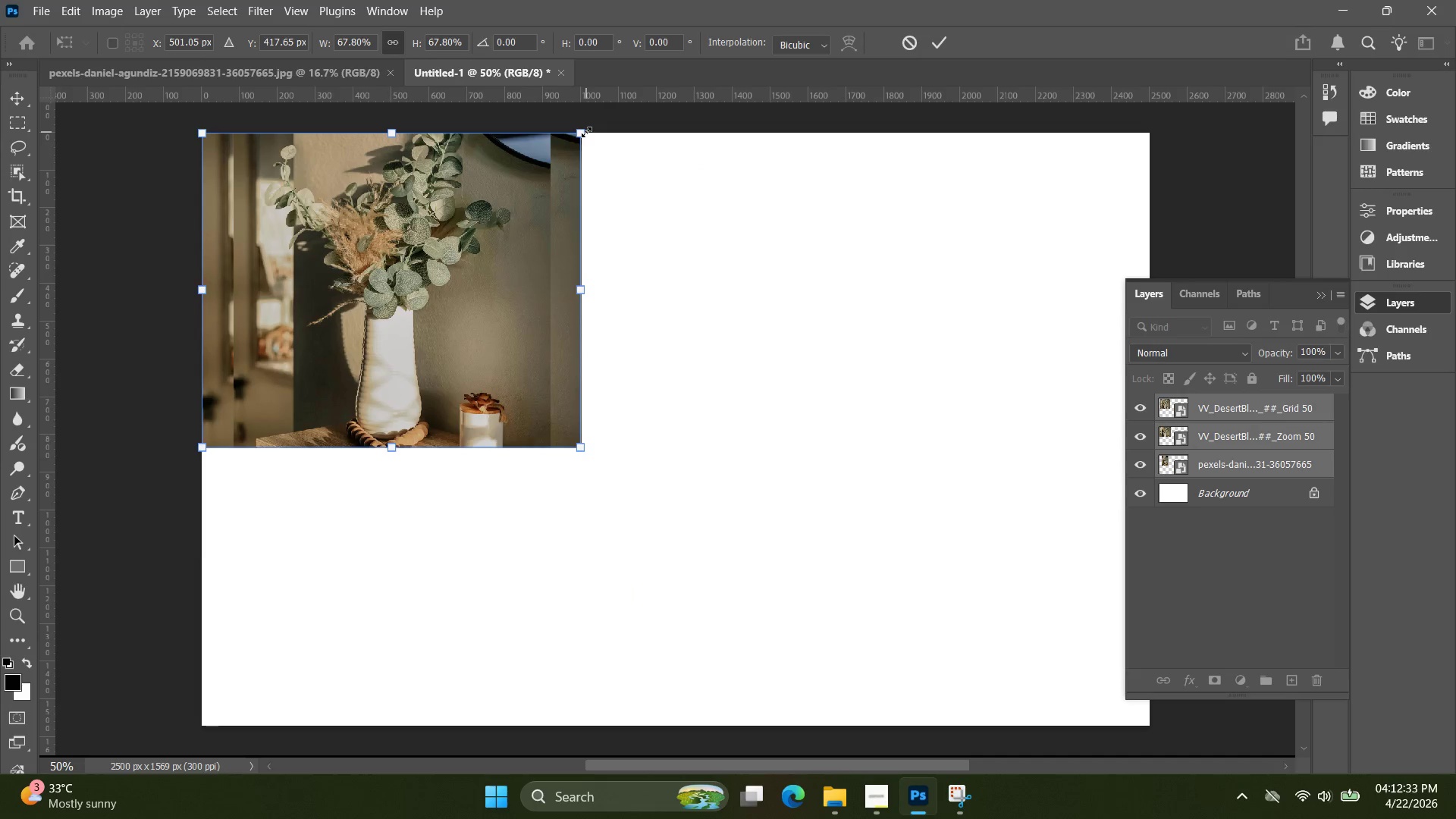 
left_click_drag(start_coordinate=[583, 132], to_coordinate=[571, 139])
 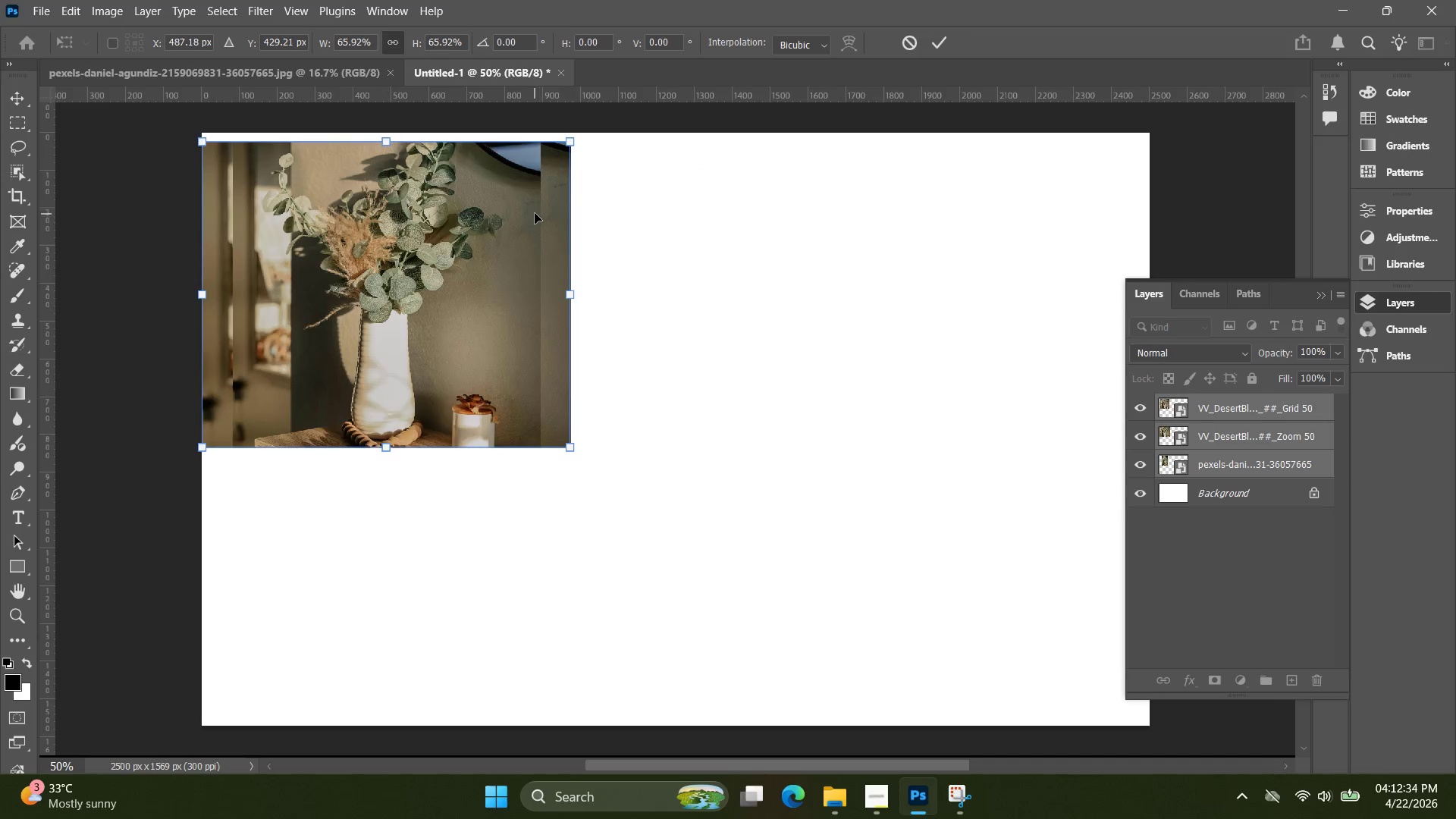 
left_click_drag(start_coordinate=[535, 215], to_coordinate=[535, 202])
 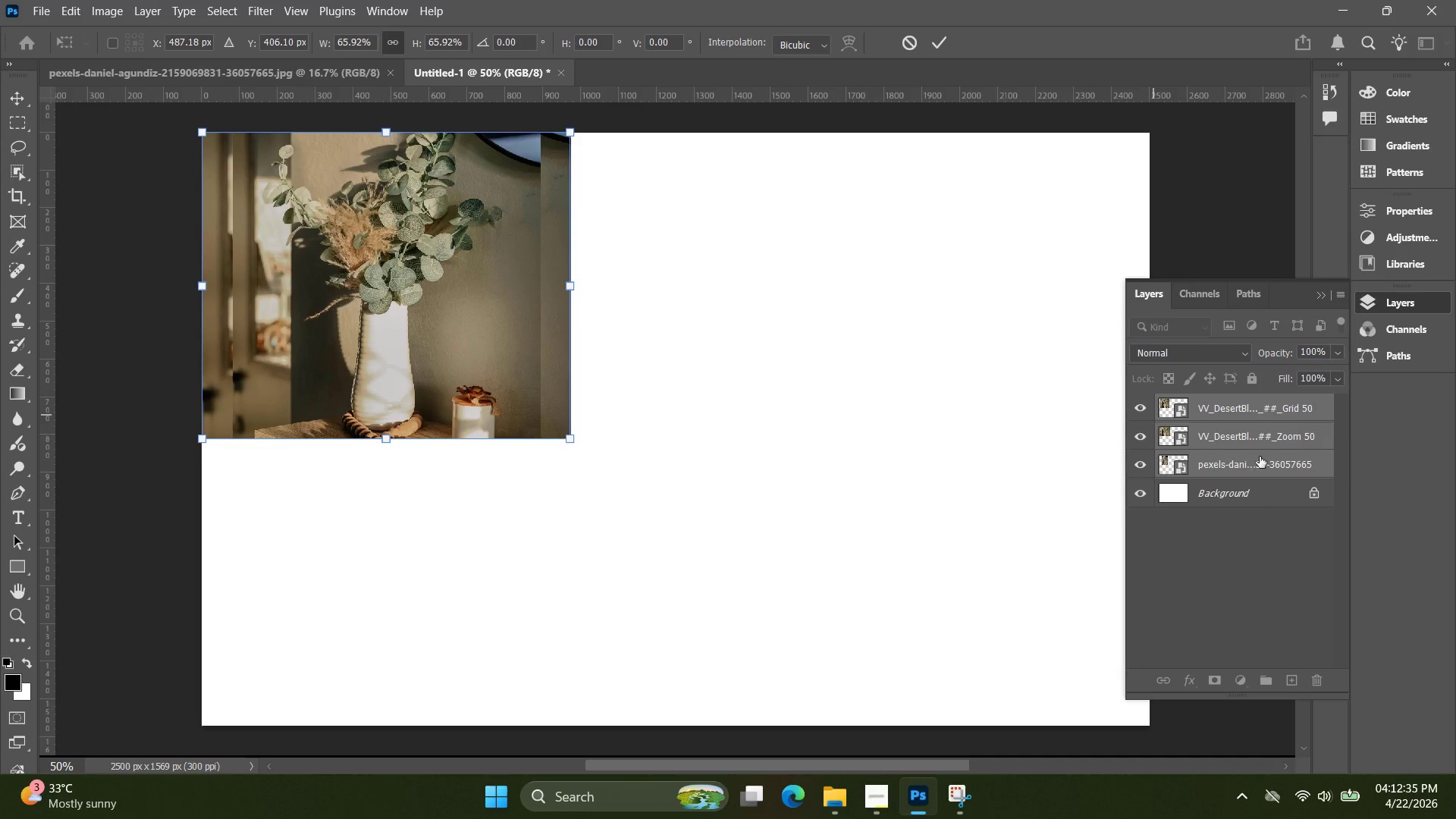 
left_click([1260, 443])
 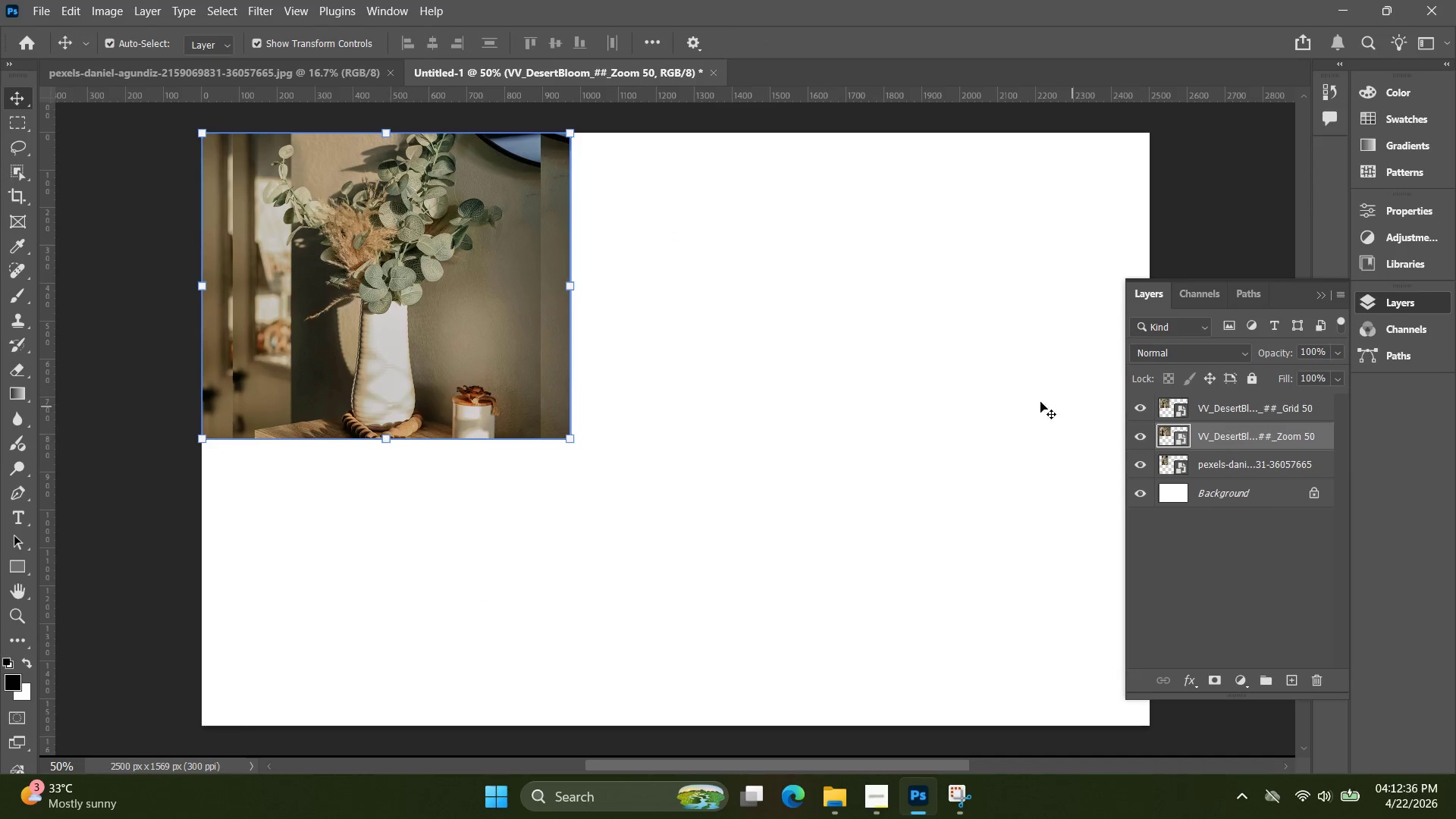 
hold_key(key=ShiftLeft, duration=1.0)
left_click_drag(start_coordinate=[493, 320], to_coordinate=[559, 324])
 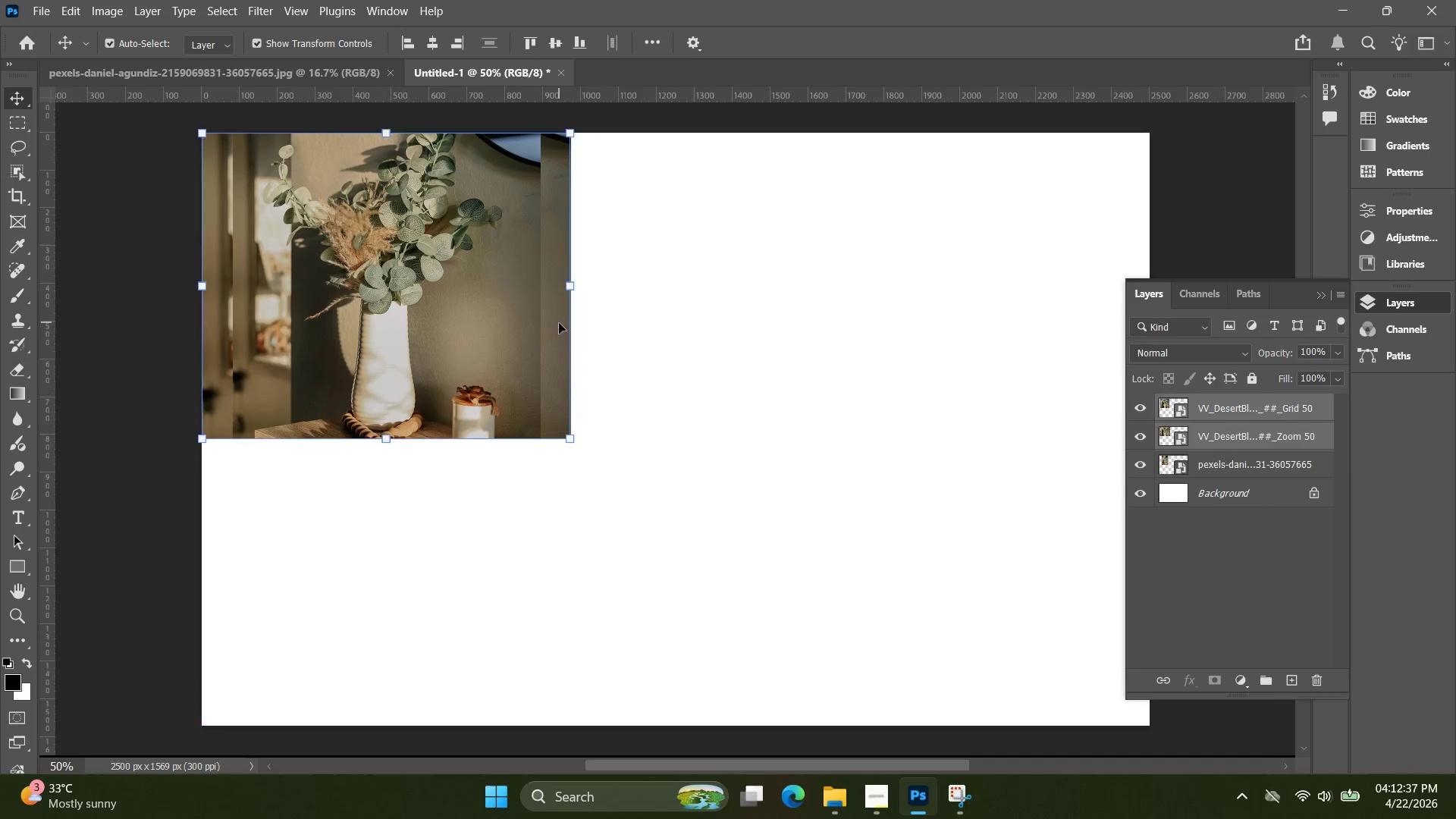 
key(Control+ControlLeft)
 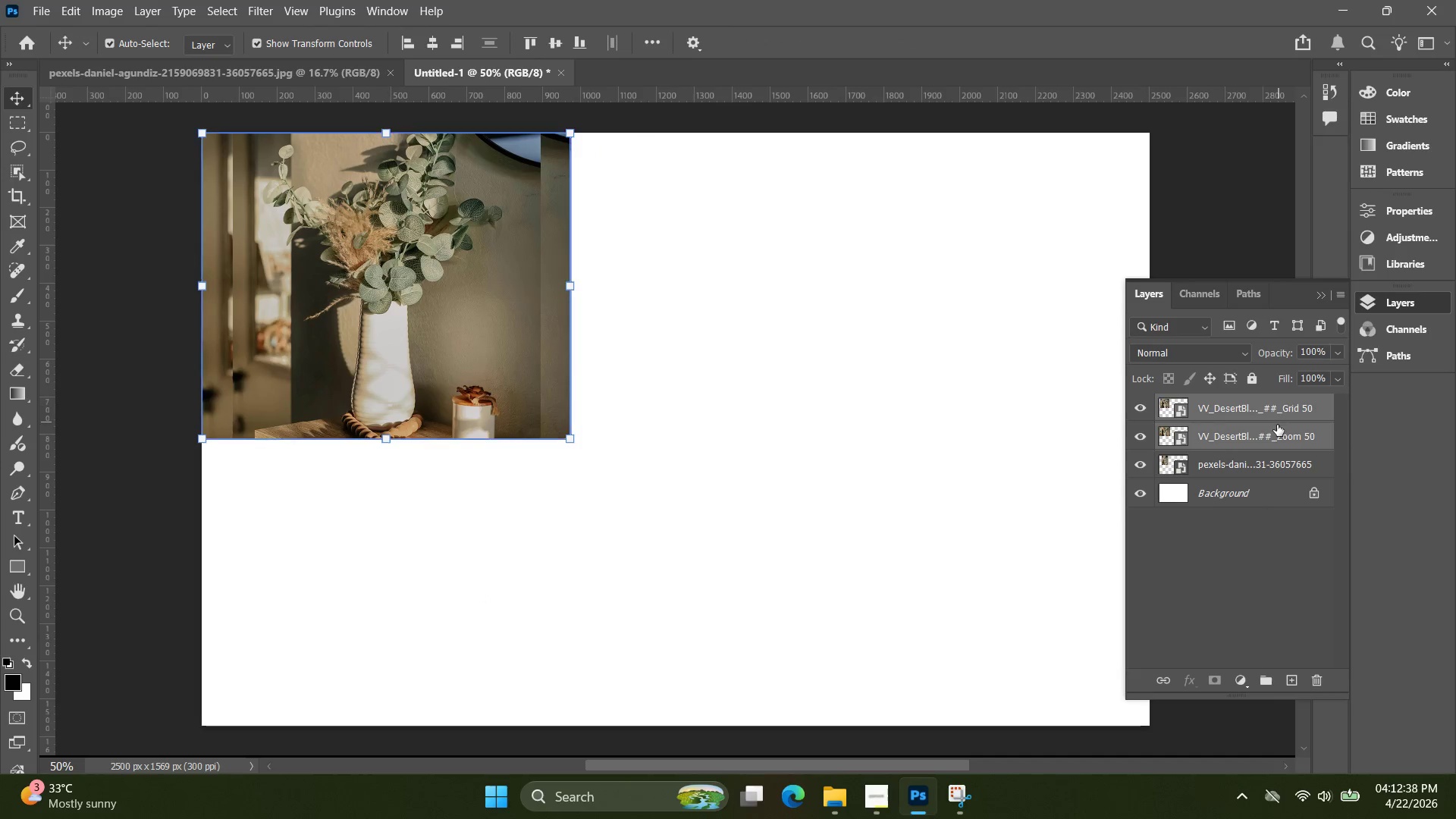 
left_click([1269, 436])
 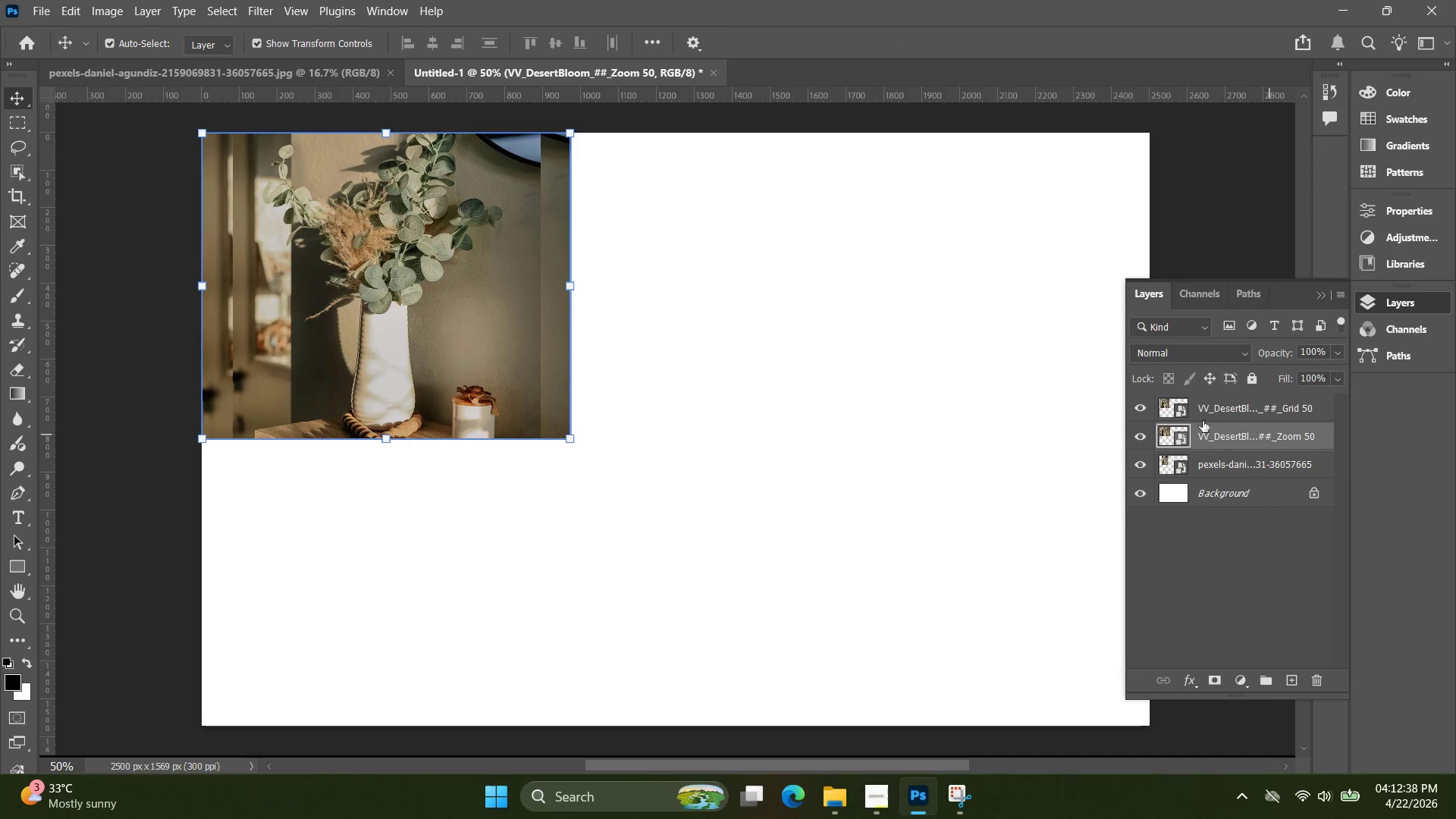 
hold_key(key=ShiftLeft, duration=1.2)
left_click_drag(start_coordinate=[439, 309], to_coordinate=[444, 305])
 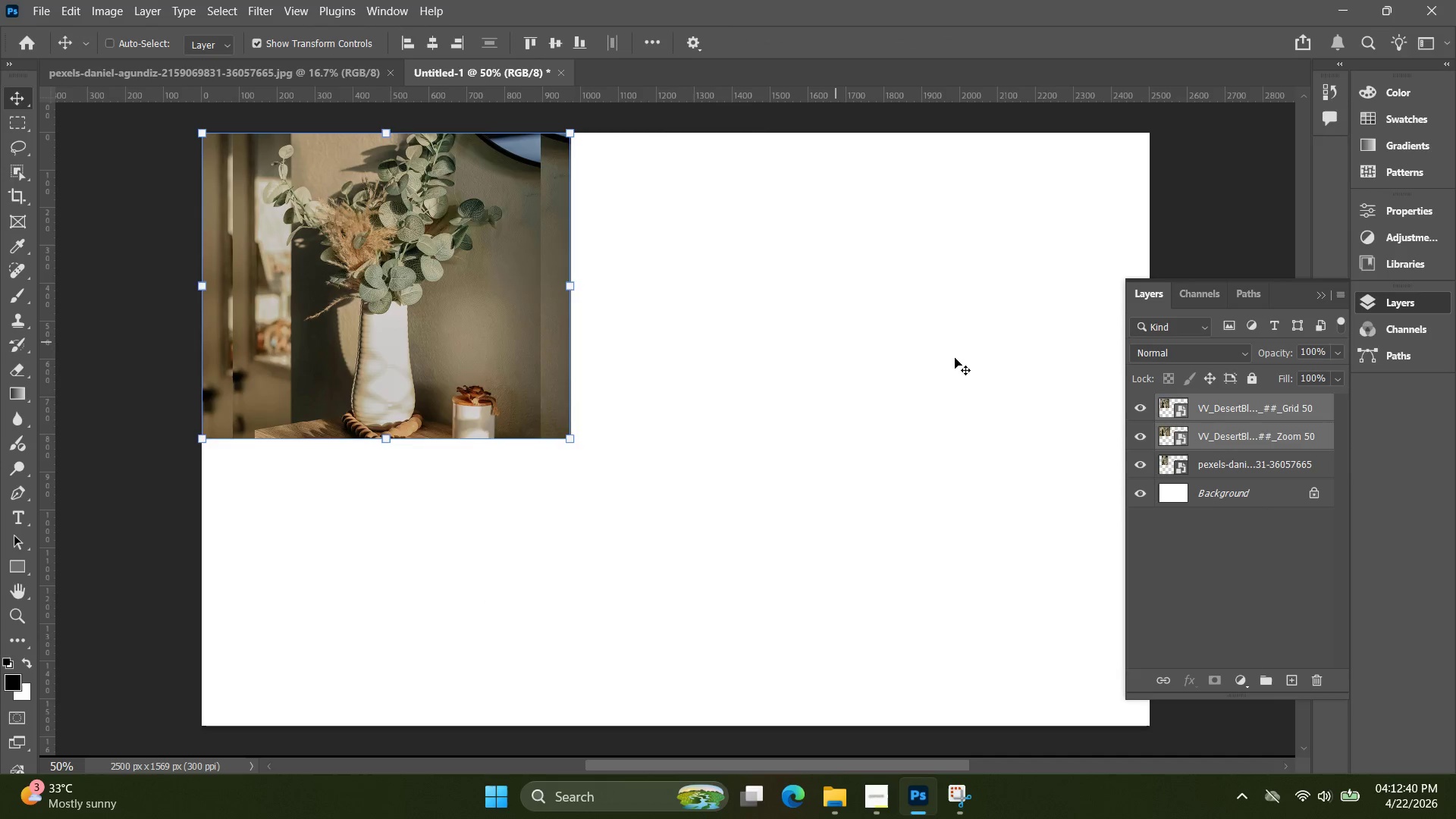 
key(Control+Z)
 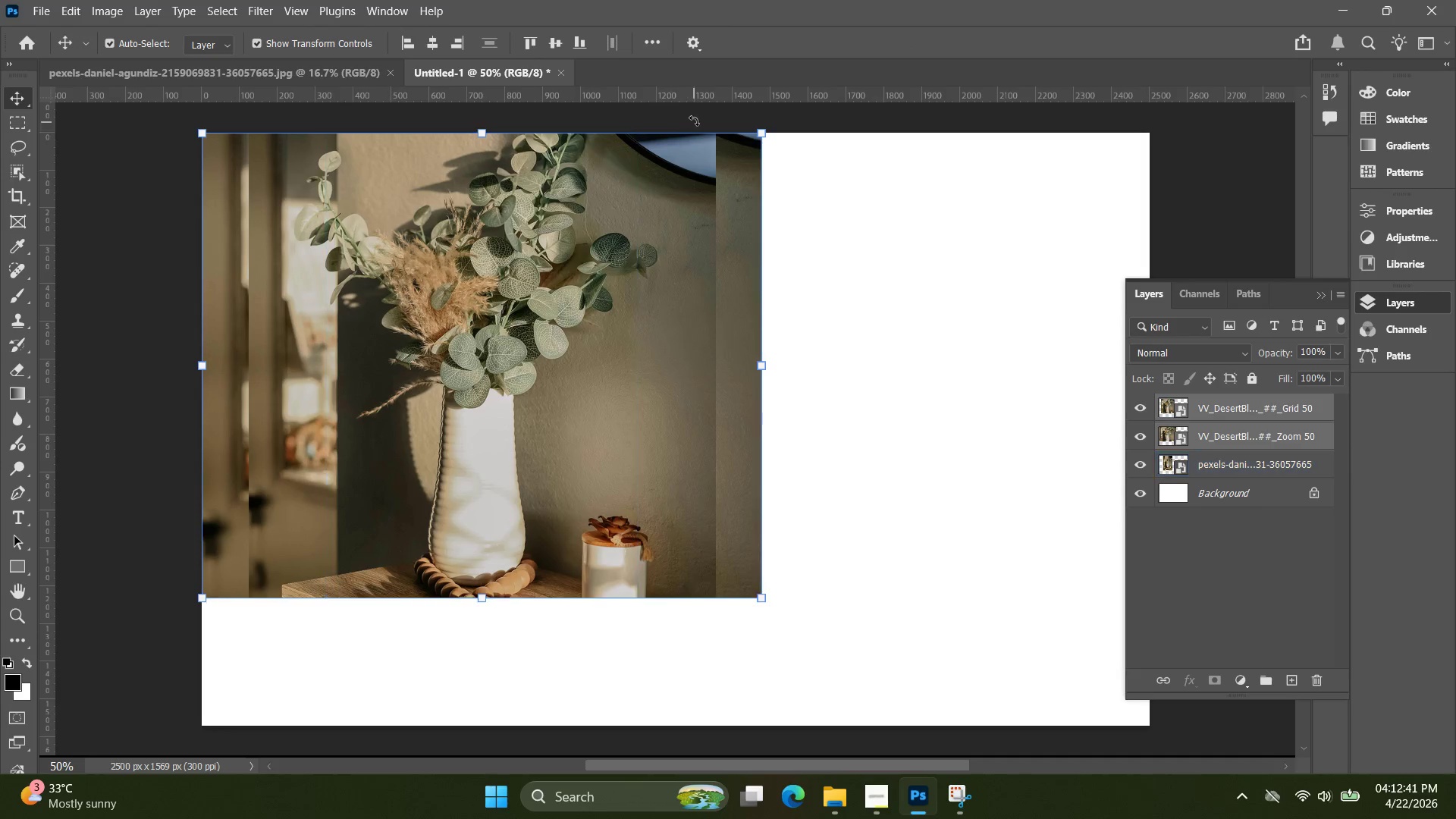 
hold_key(key=ShiftLeft, duration=1.06)
 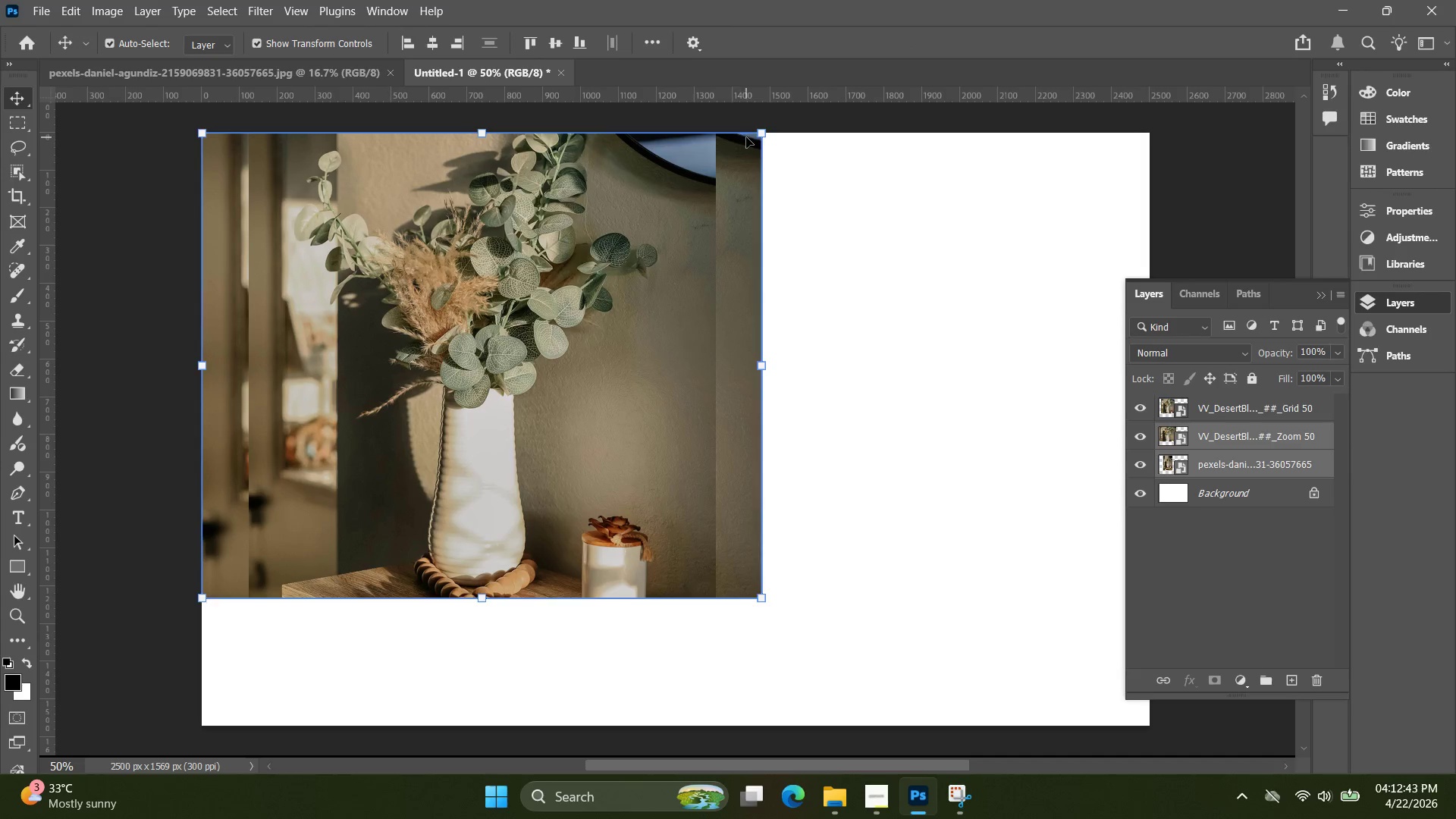 
hold_key(key=ShiftLeft, duration=1.06)
left_click_drag(start_coordinate=[761, 135], to_coordinate=[684, 193])
 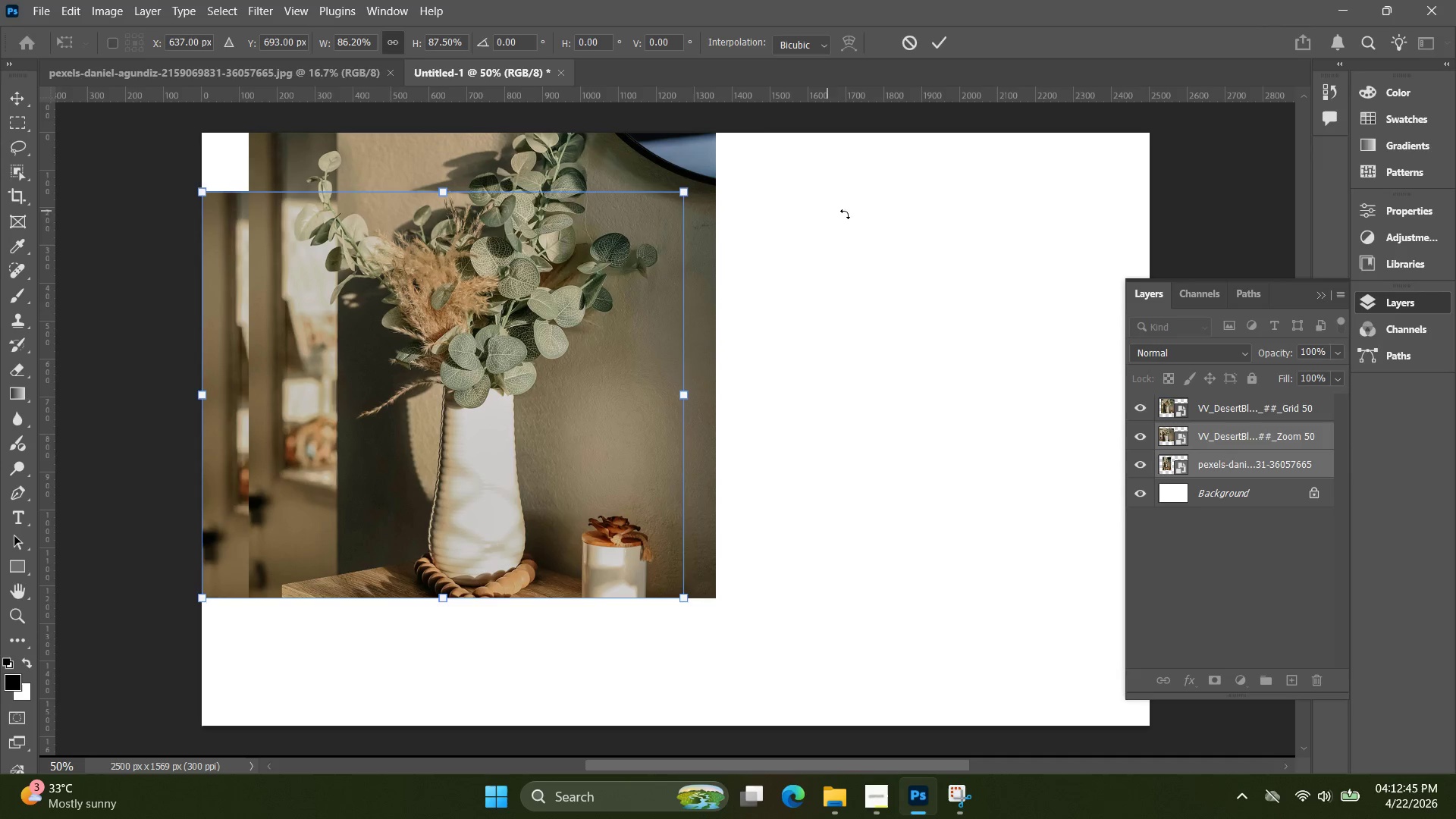 
key(Control+ControlLeft)
 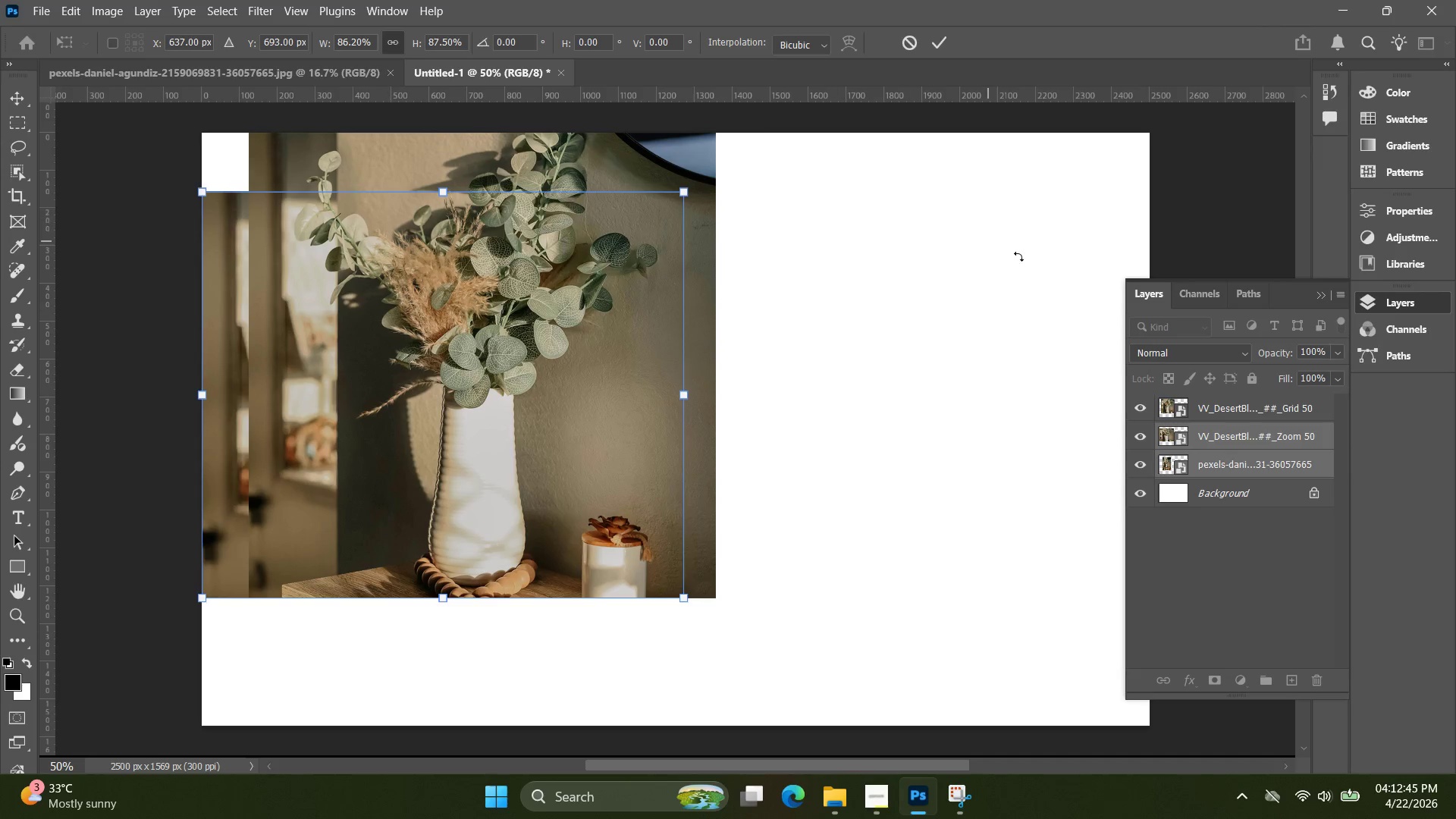 
key(Control+Z)
 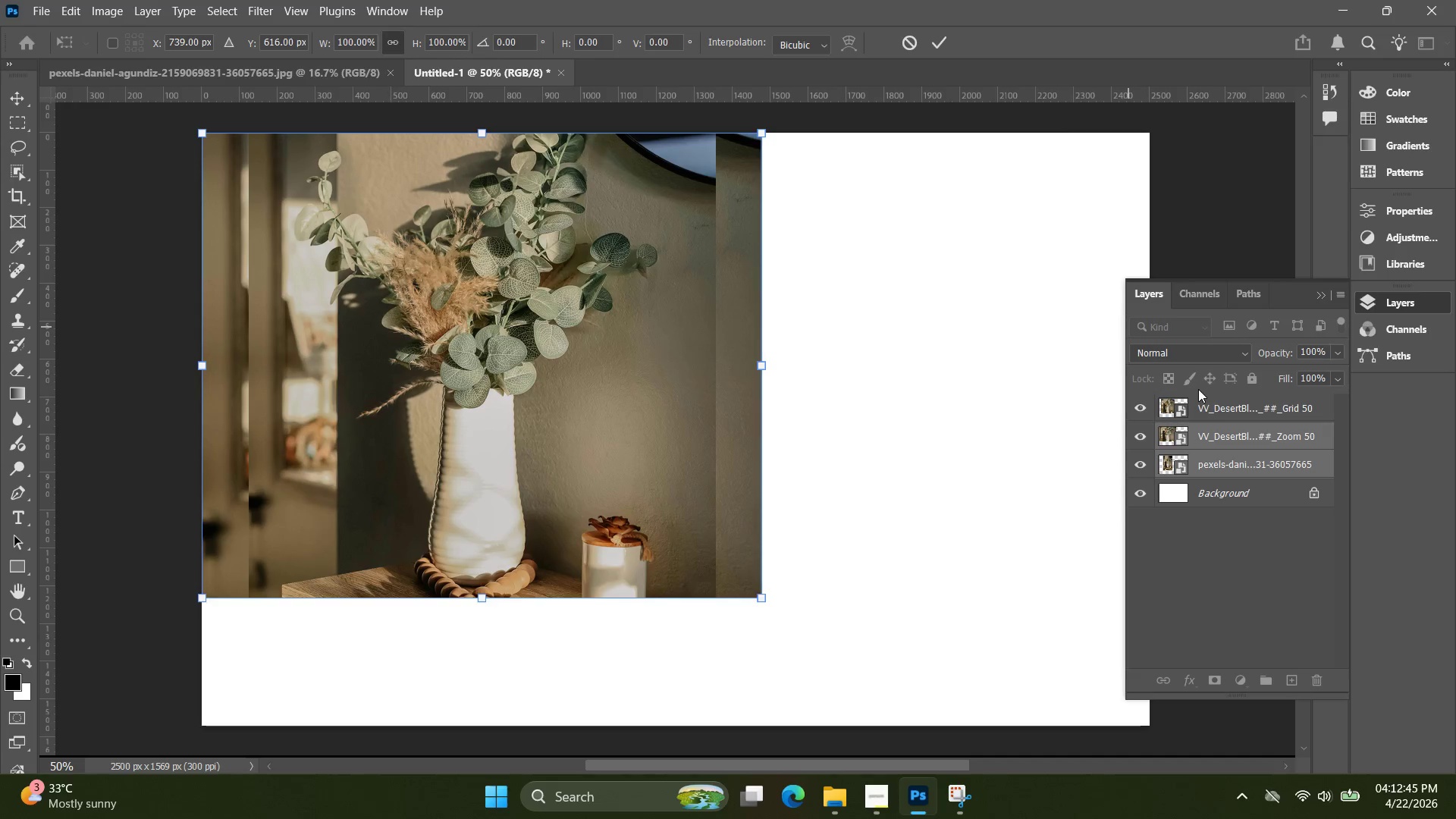 
hold_key(key=ShiftLeft, duration=0.7)
left_click([1206, 402])
 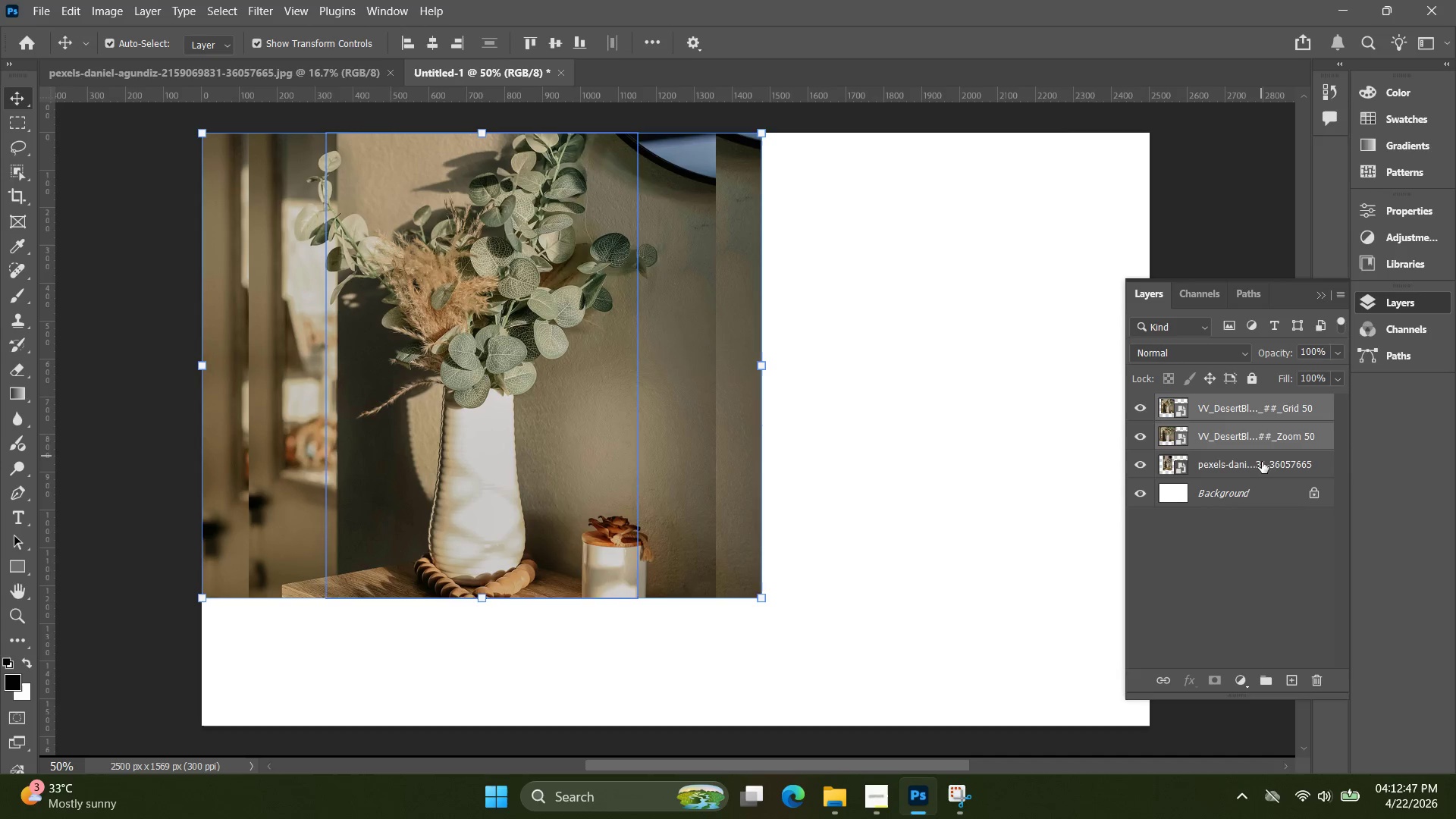 
hold_key(key=ShiftLeft, duration=0.56)
left_click([1263, 472])
 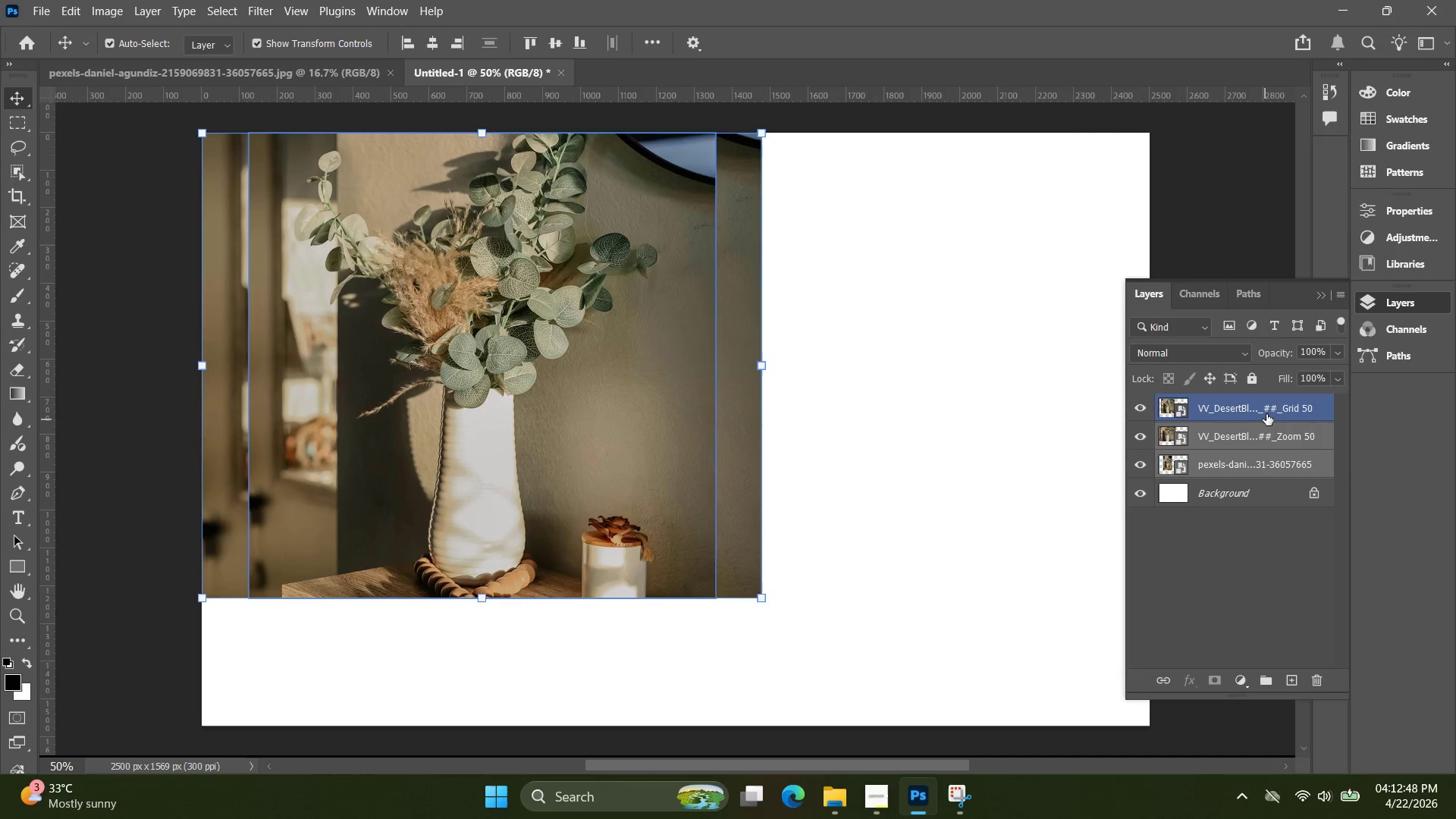 
hold_key(key=ShiftLeft, duration=0.61)
left_click([1268, 406])
 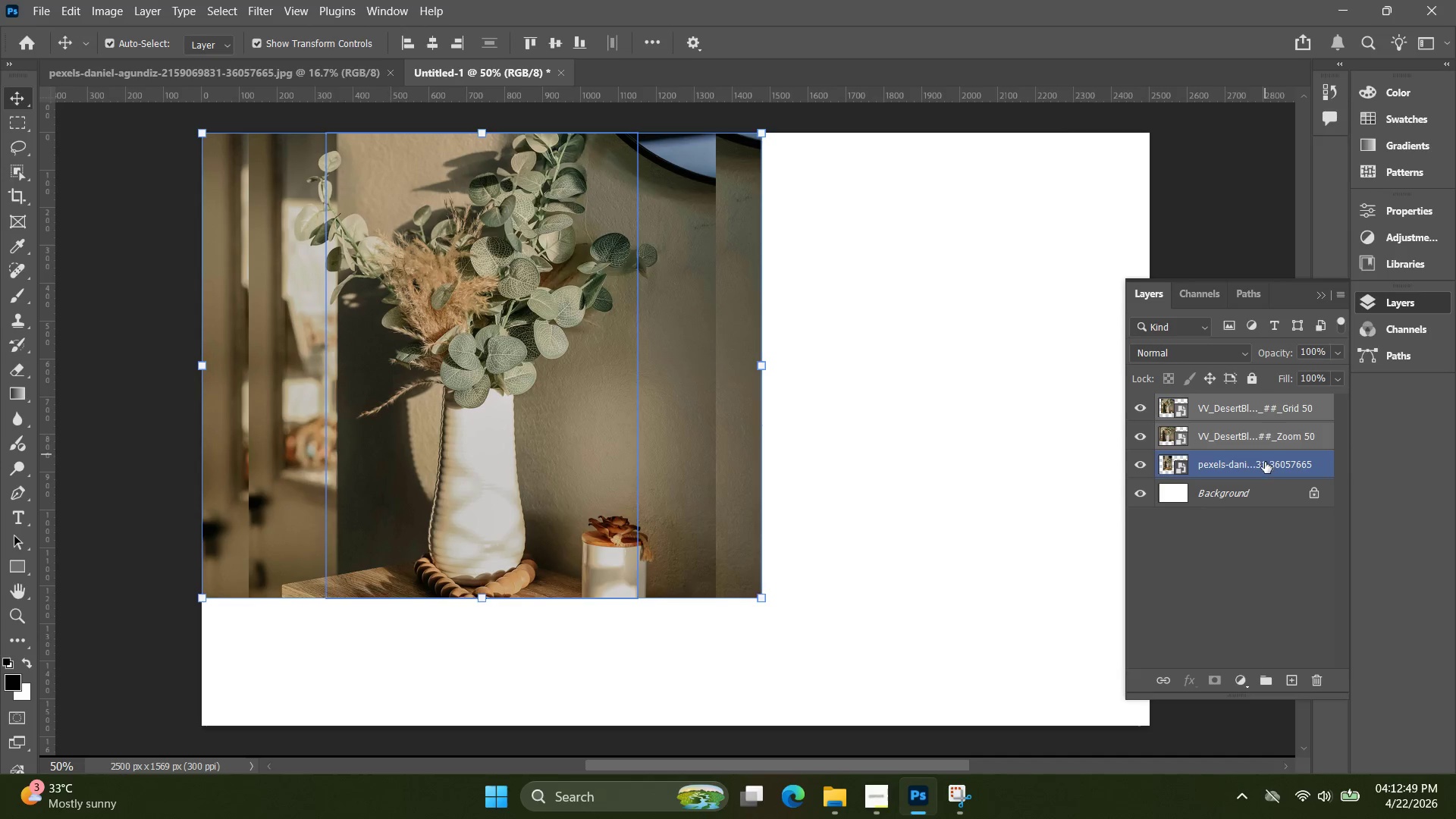 
left_click([1264, 468])
 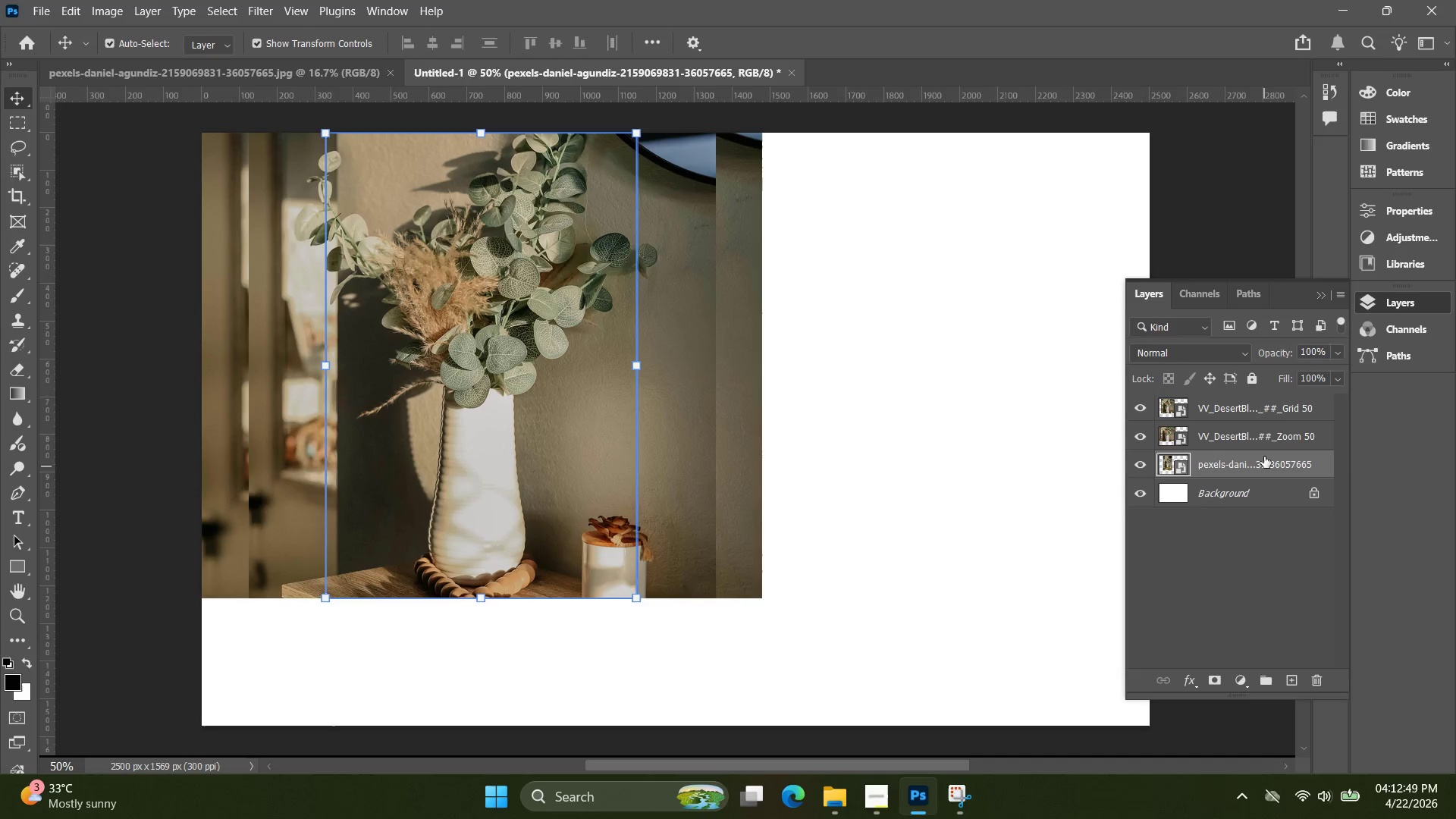 
hold_key(key=ShiftLeft, duration=0.45)
left_click([1257, 409])
 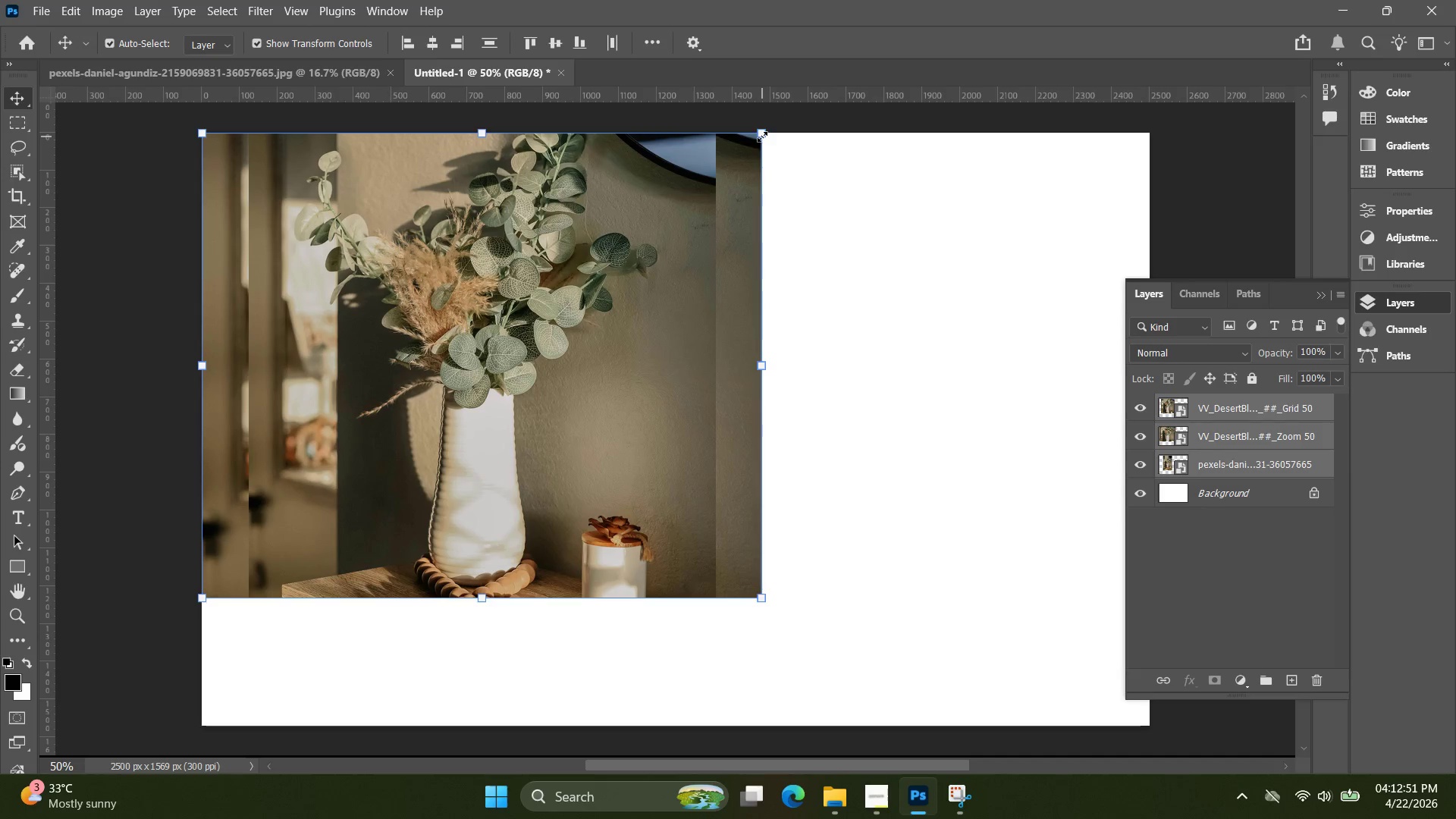 
hold_key(key=ShiftLeft, duration=1.42)
left_click_drag(start_coordinate=[763, 133], to_coordinate=[629, 205])
 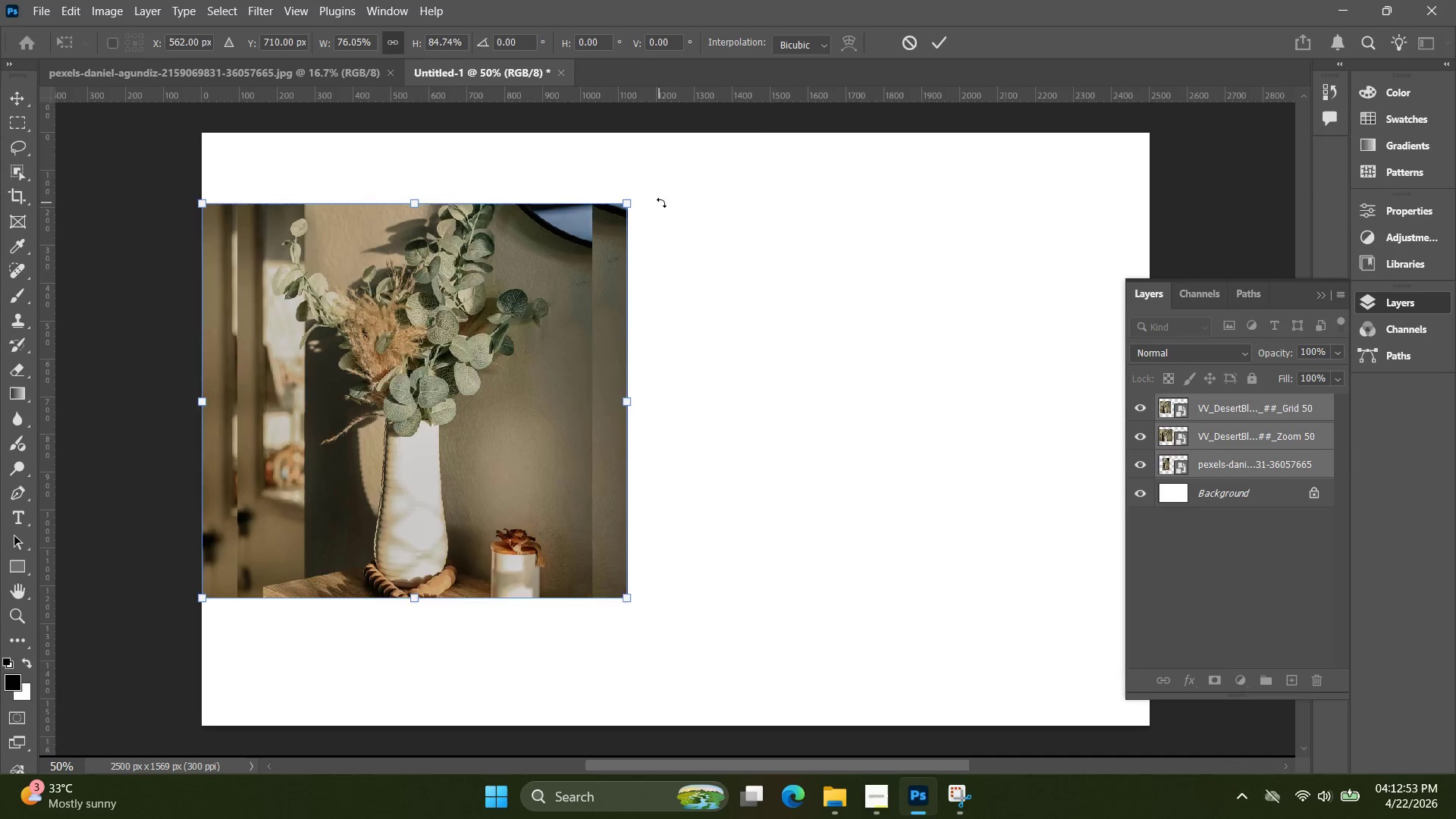 
key(Control+Z)
 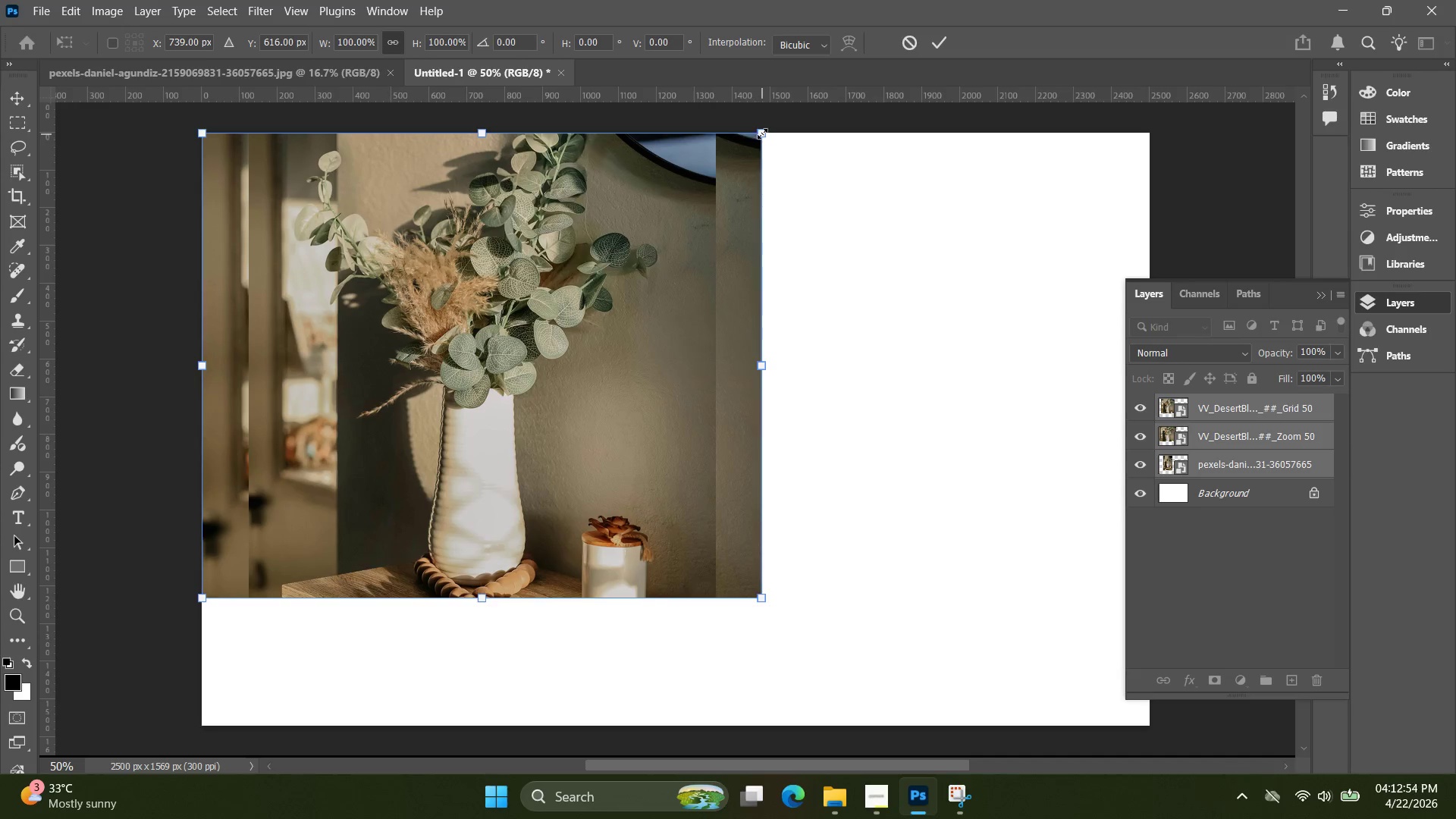 
left_click_drag(start_coordinate=[762, 133], to_coordinate=[552, 256])
 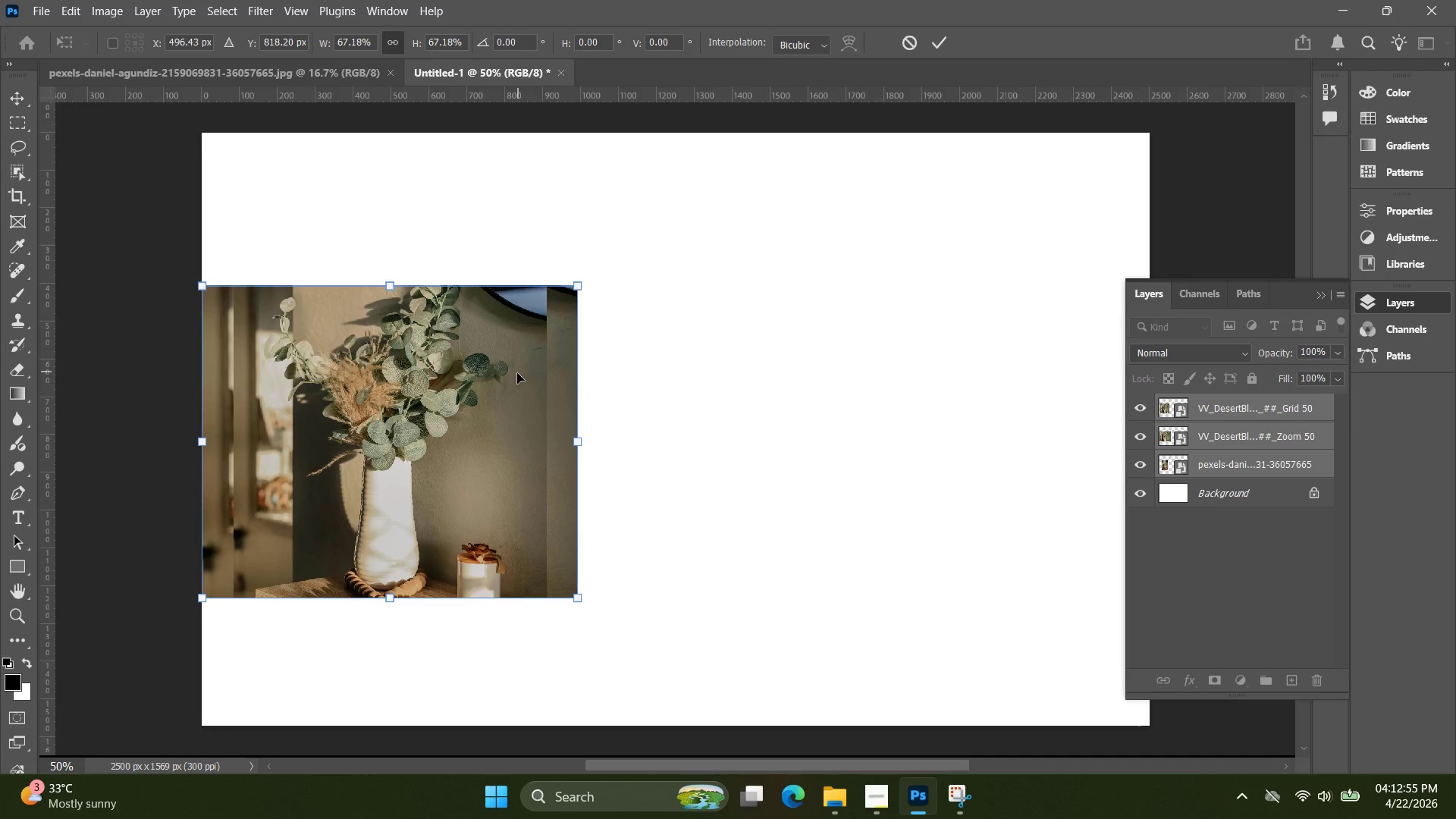 
left_click_drag(start_coordinate=[517, 373], to_coordinate=[515, 221])
 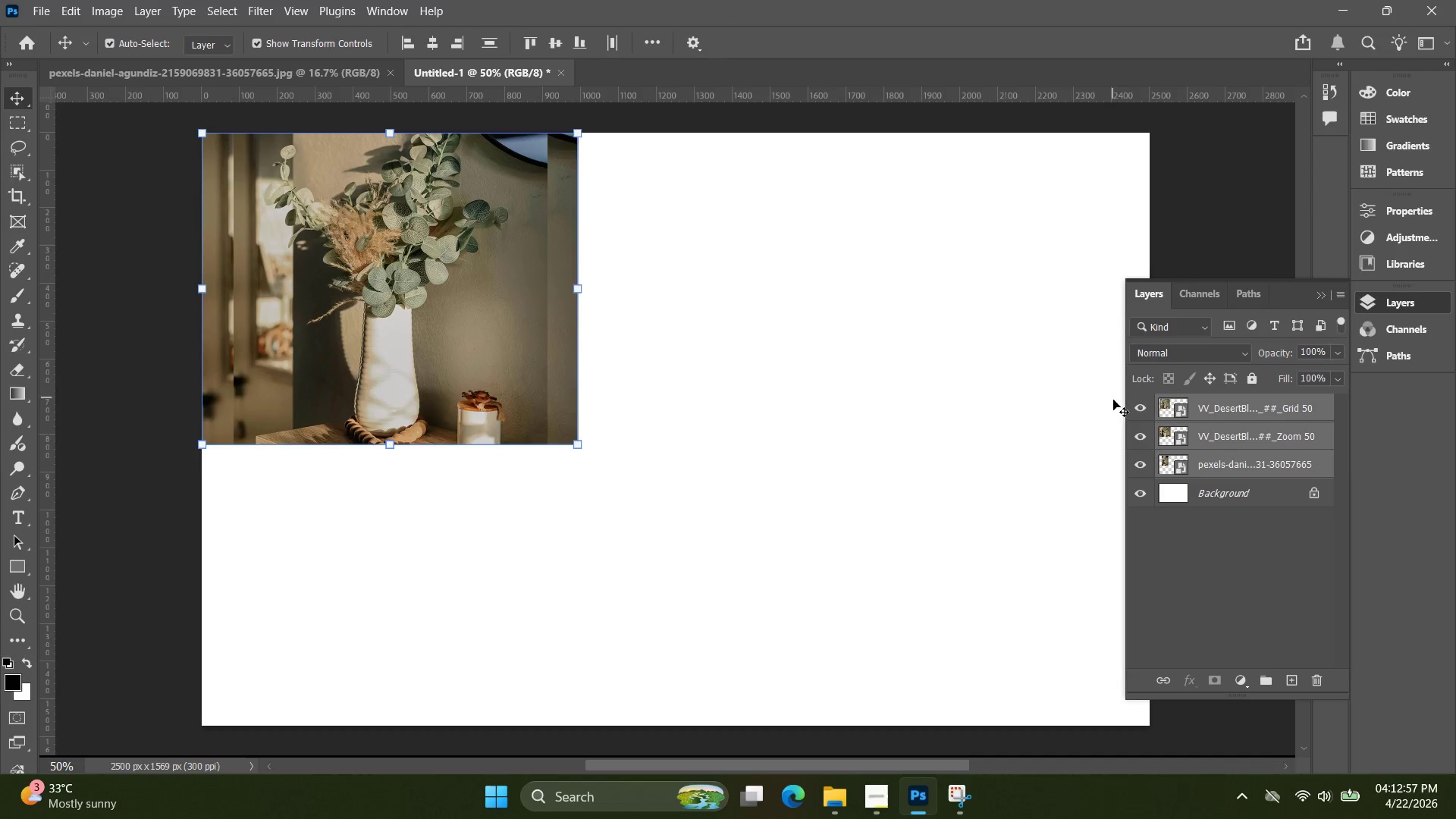 
left_click([1208, 447])
 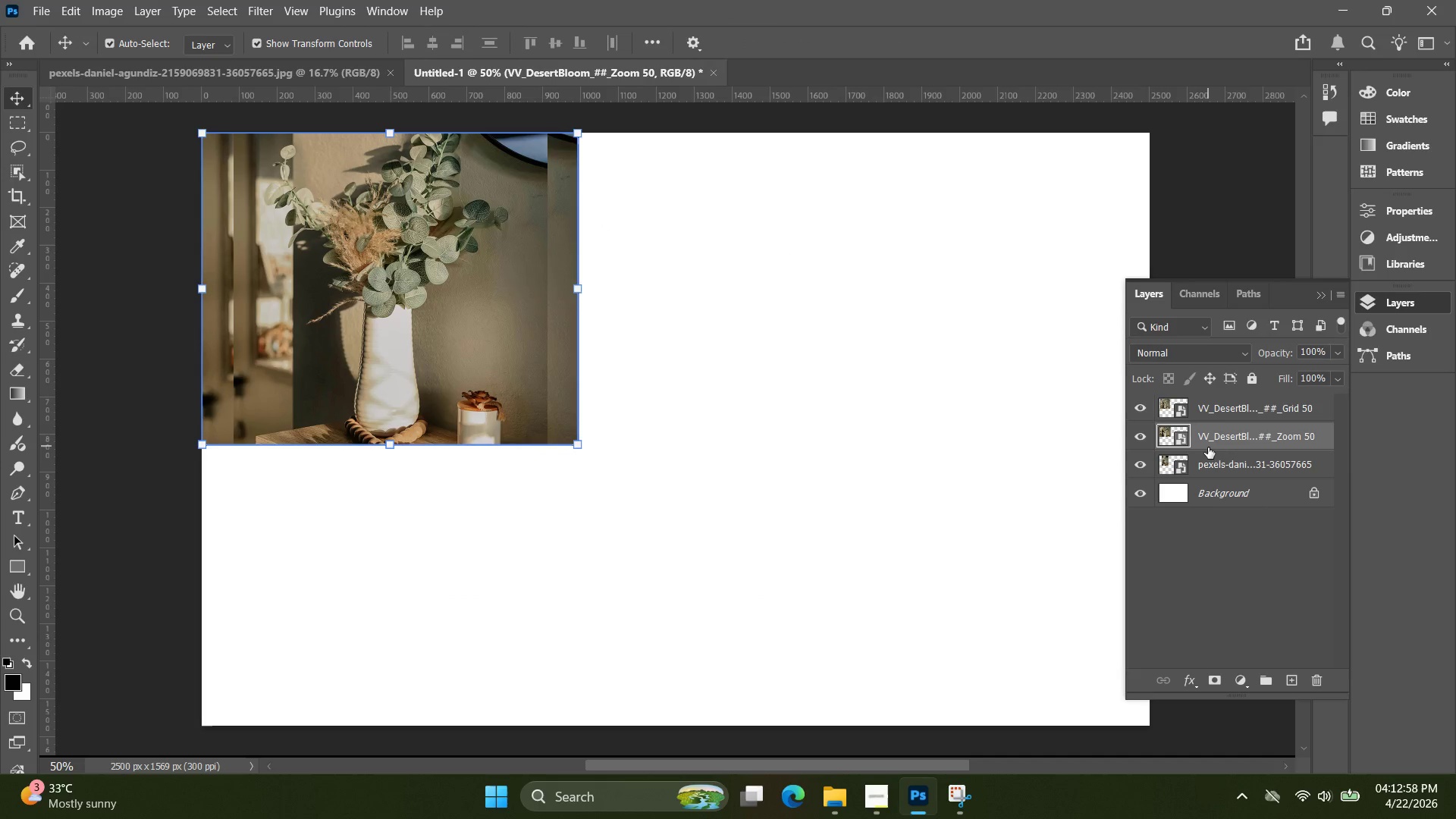 
hold_key(key=ArrowRight, duration=0.84)
 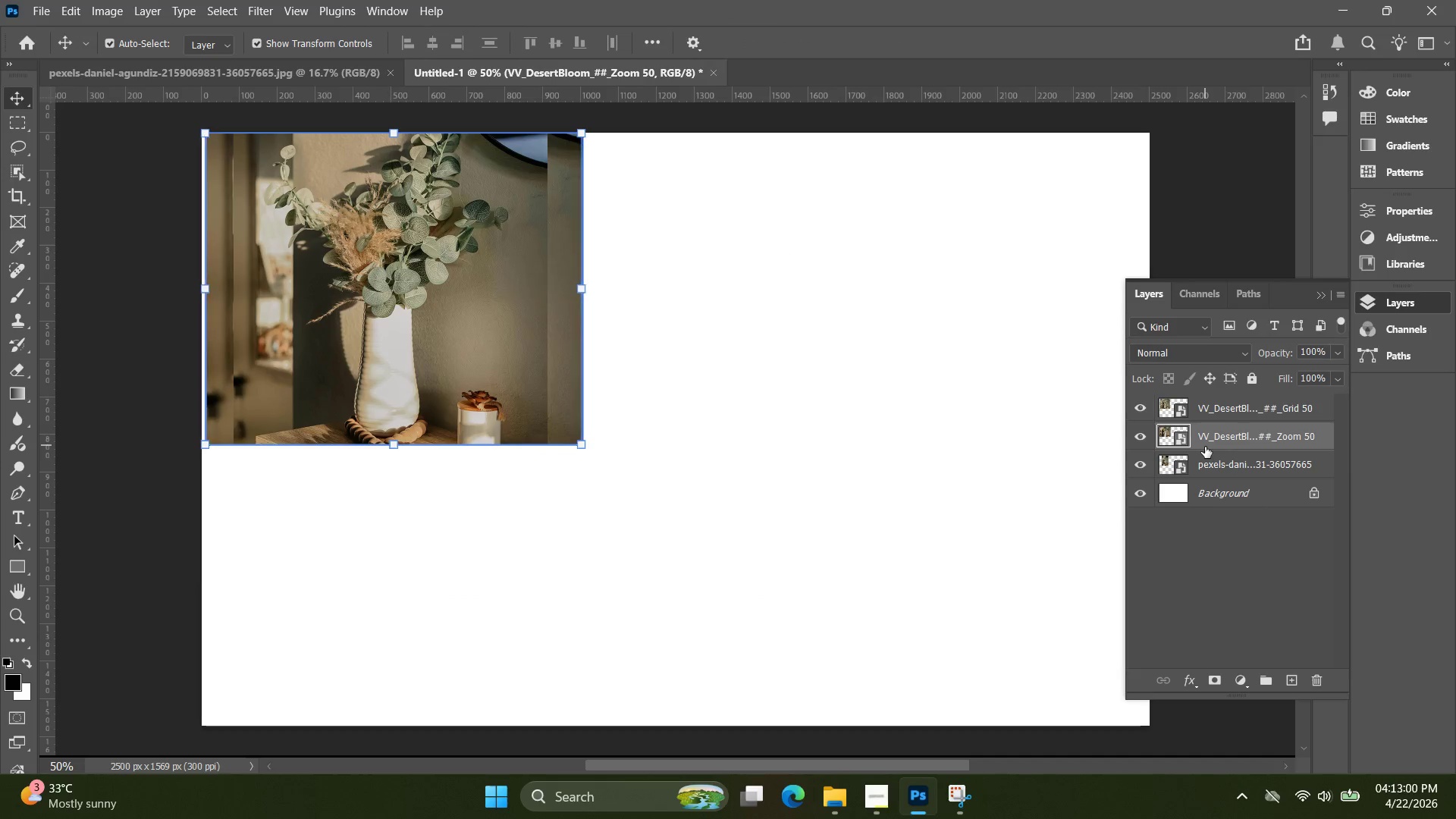 
hold_key(key=ArrowLeft, duration=0.34)
 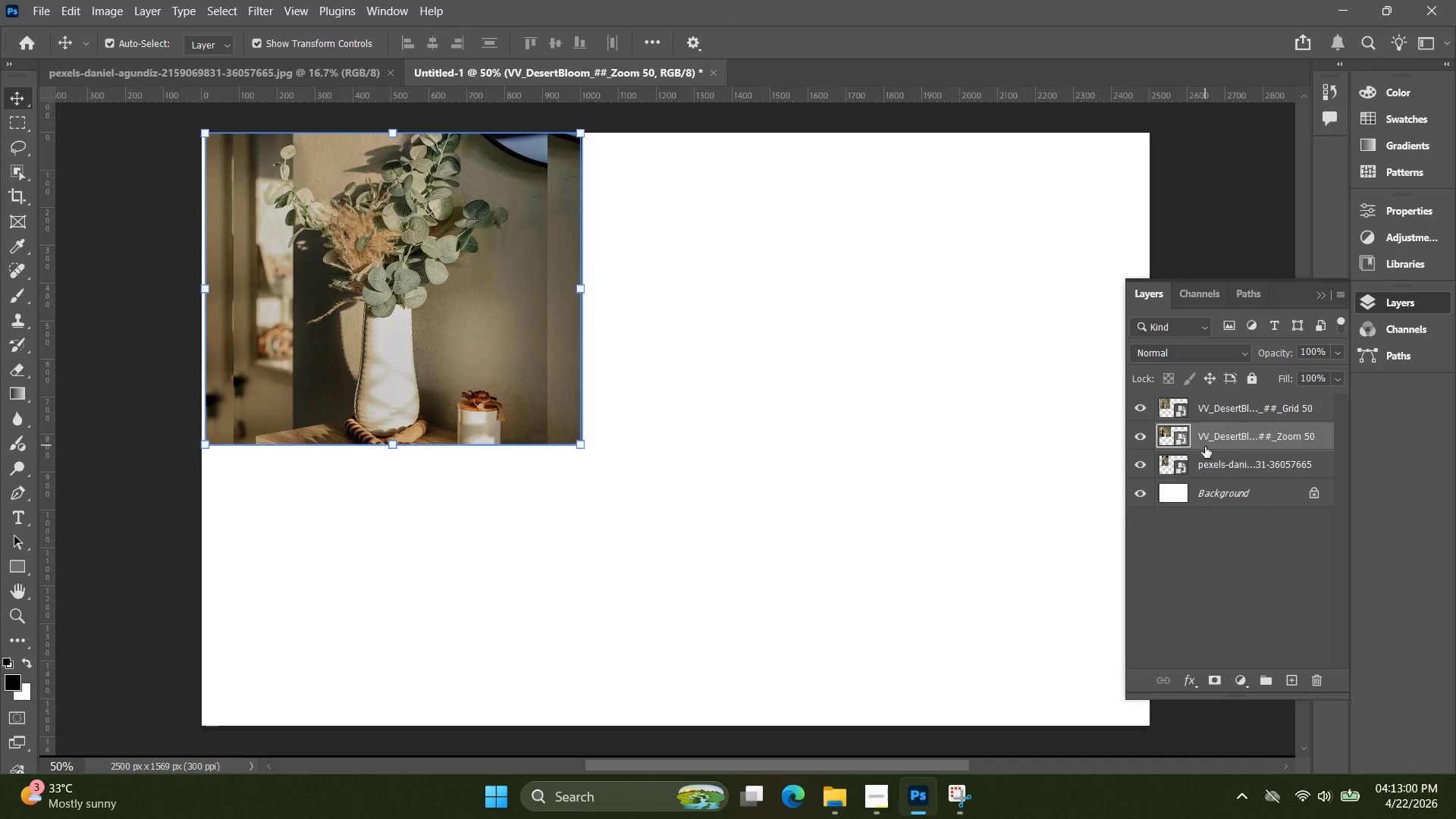 
key(ArrowLeft)
 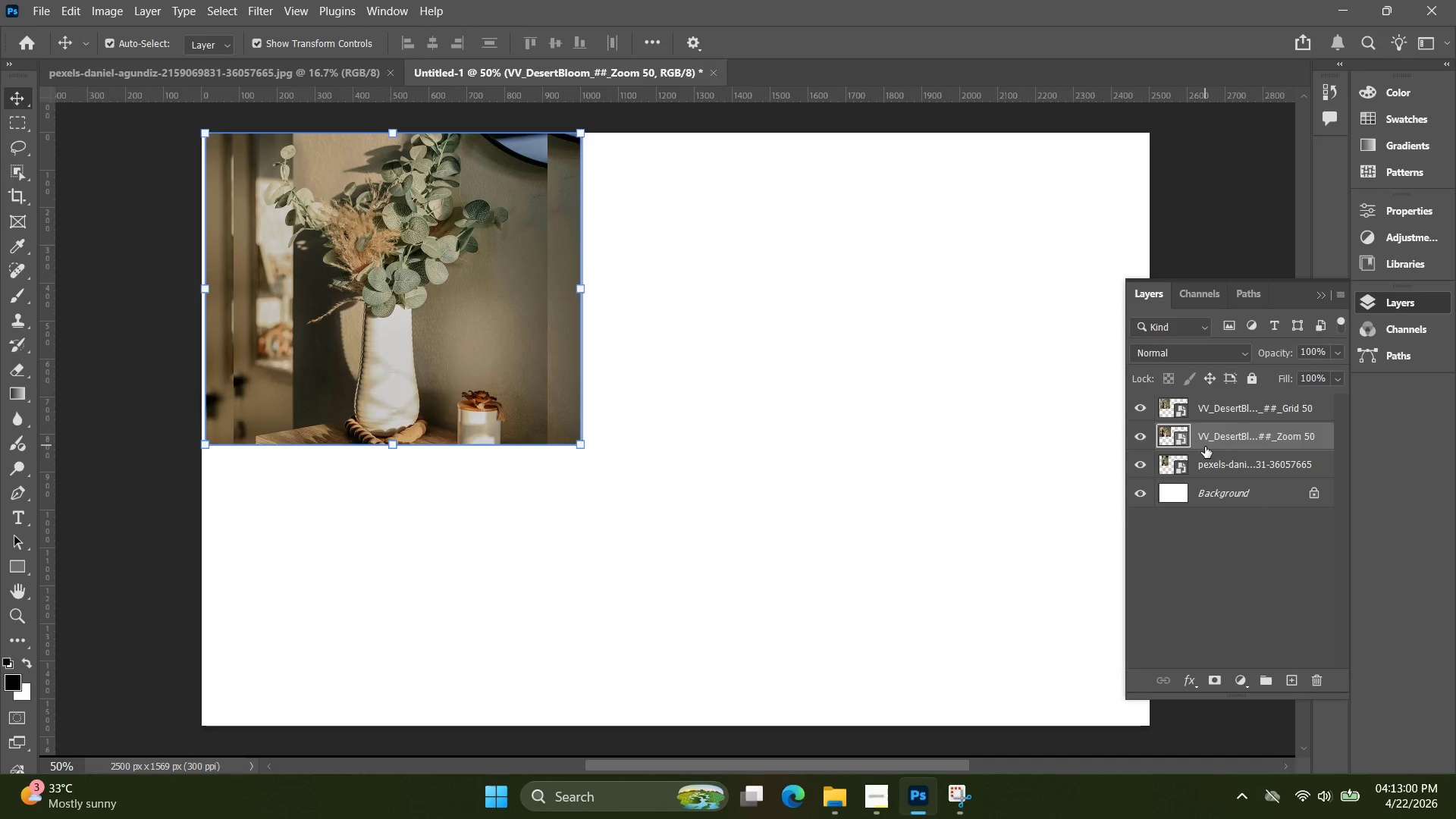 
key(ArrowLeft)
 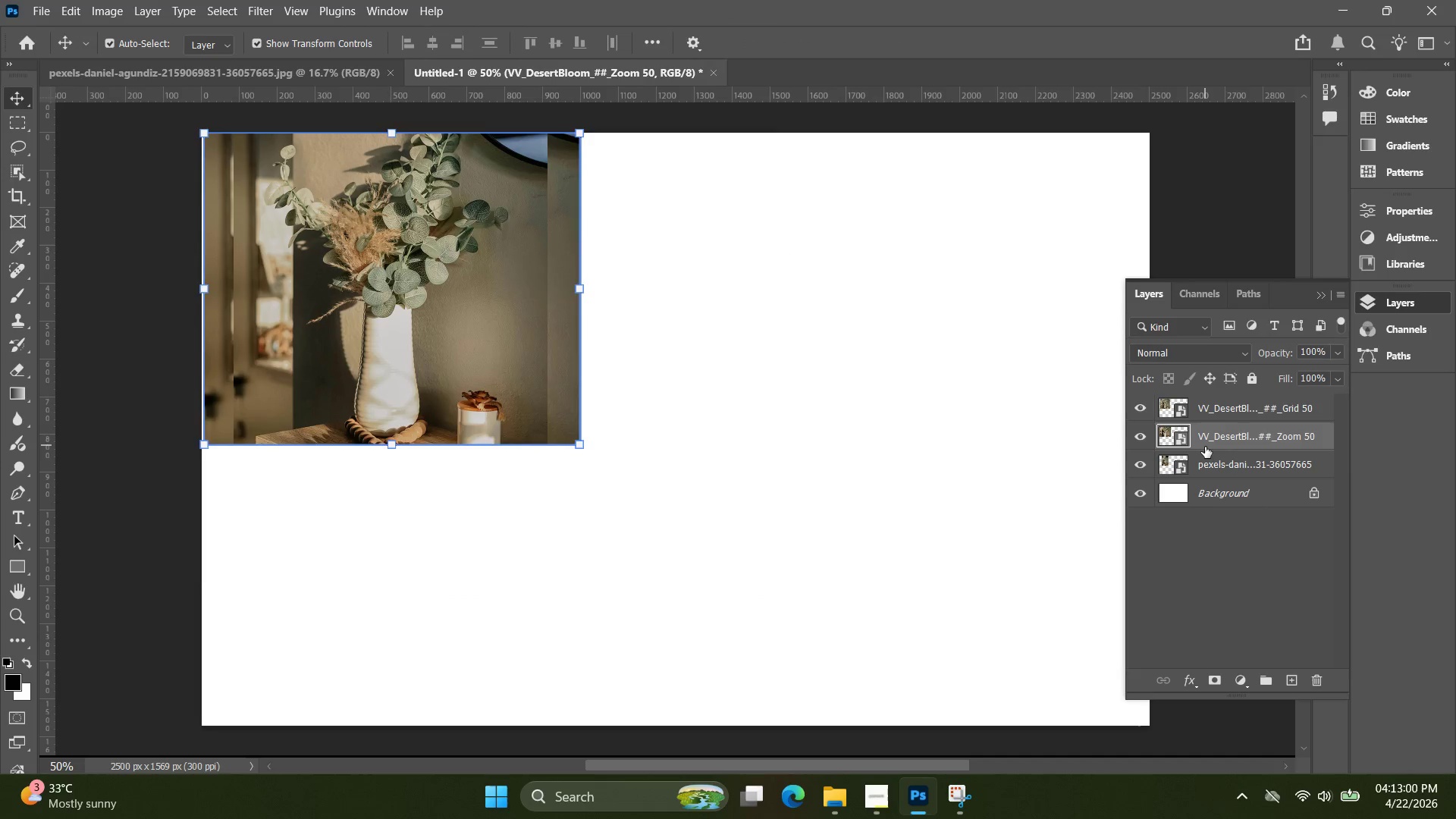 
key(ArrowLeft)
 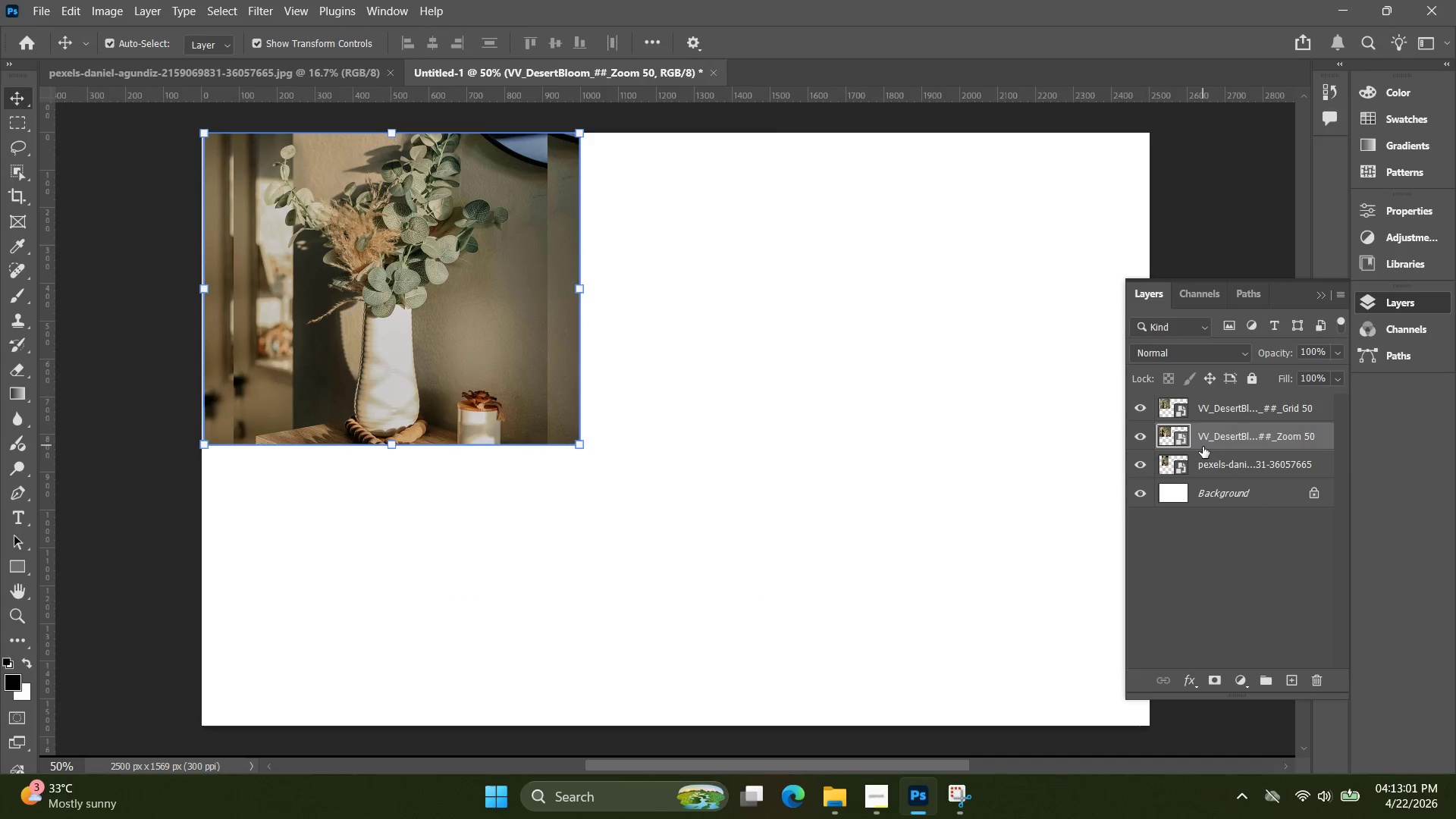 
hold_key(key=ArrowRight, duration=1.33)
 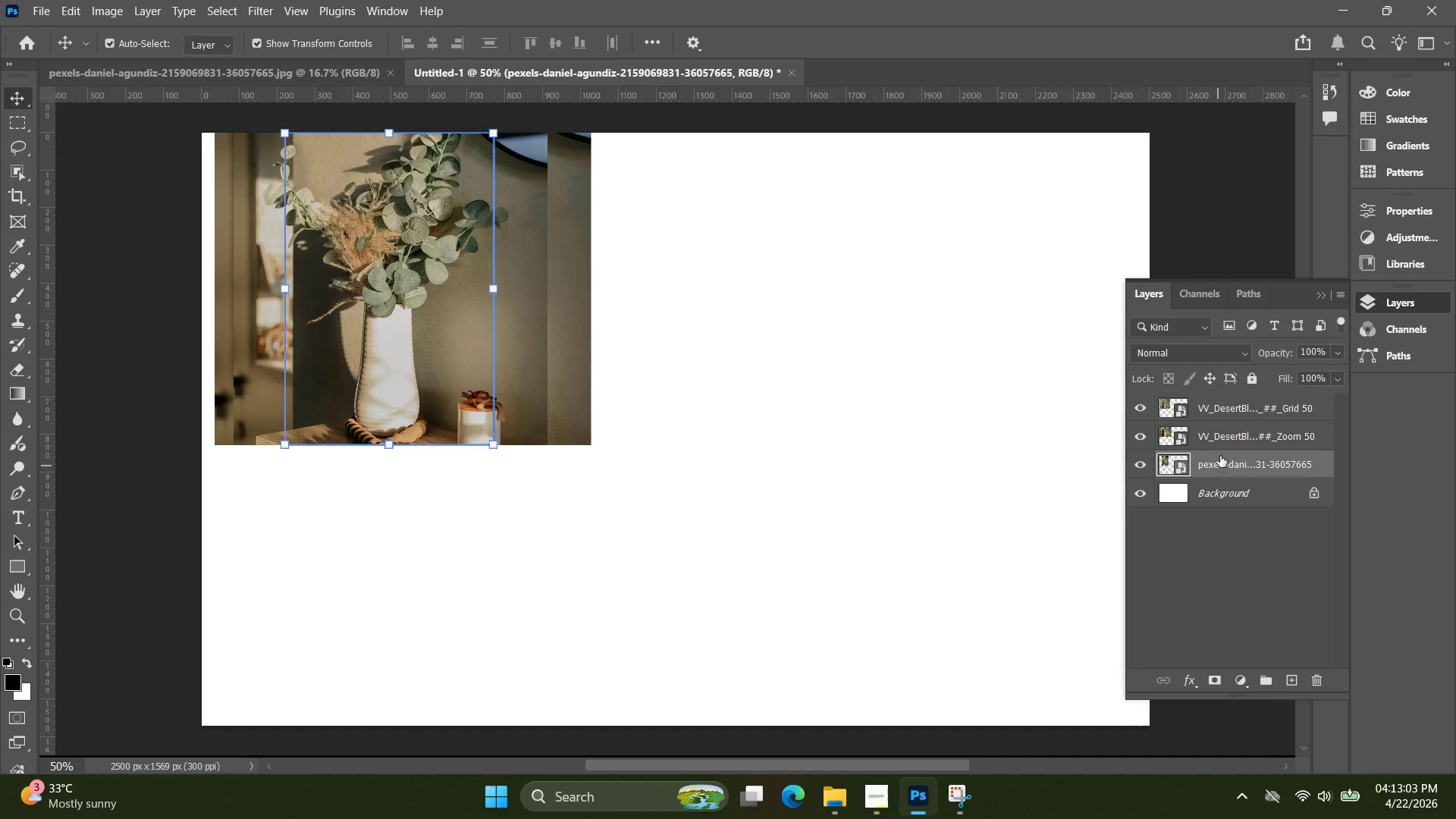 
left_click([1218, 467])
 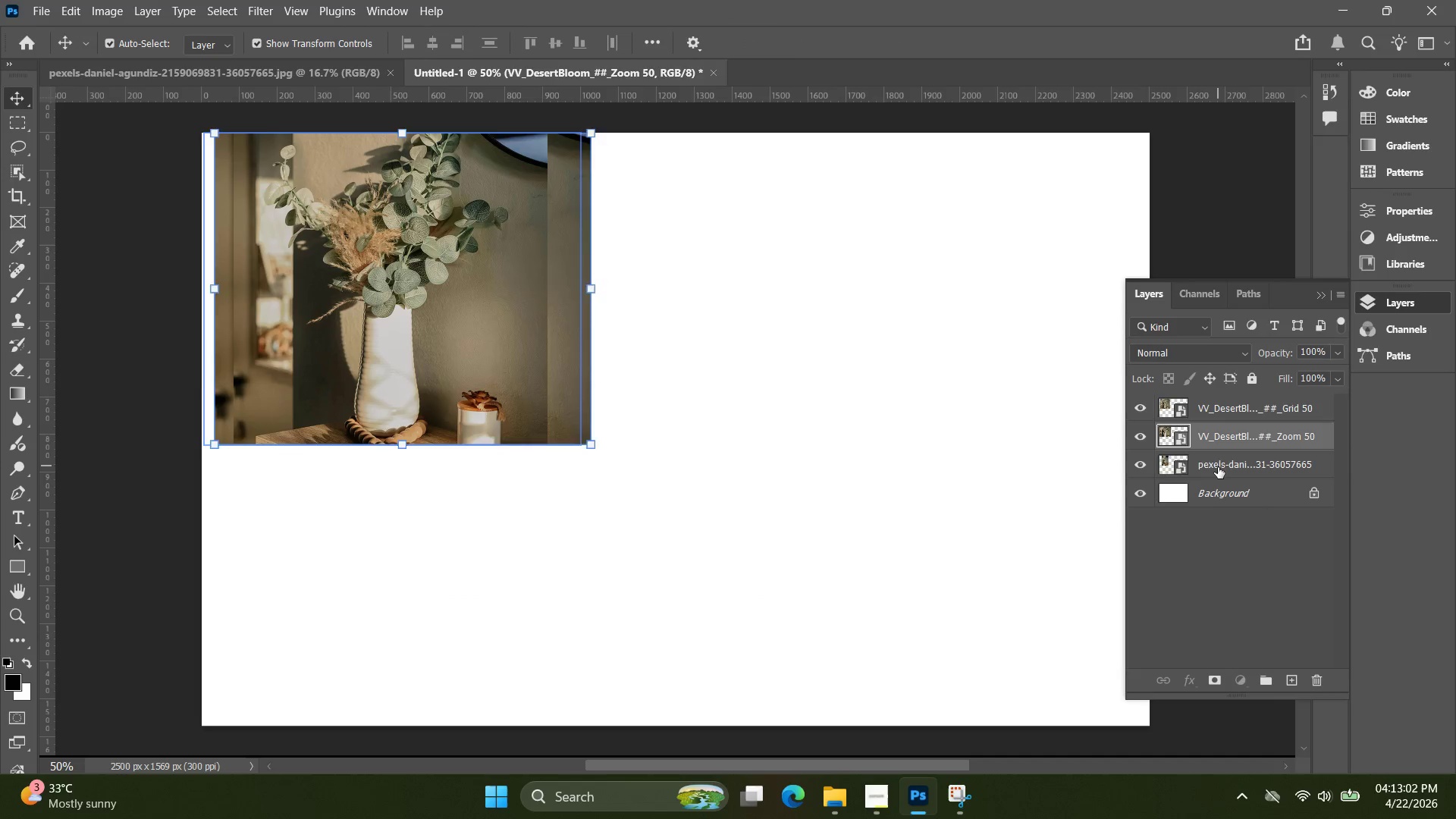 
hold_key(key=ArrowRight, duration=9.59)
 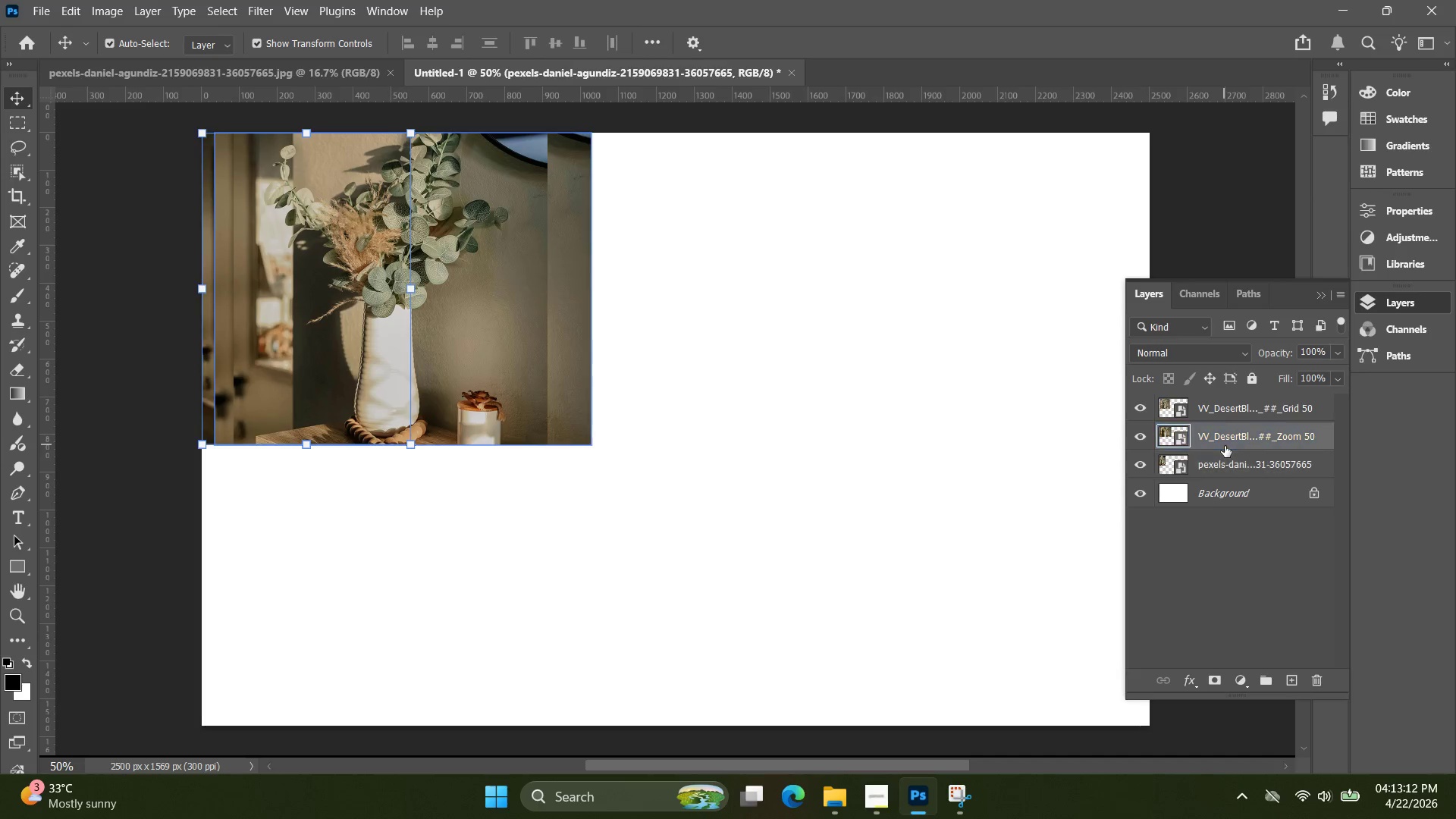 
hold_key(key=ArrowLeft, duration=1.51)
 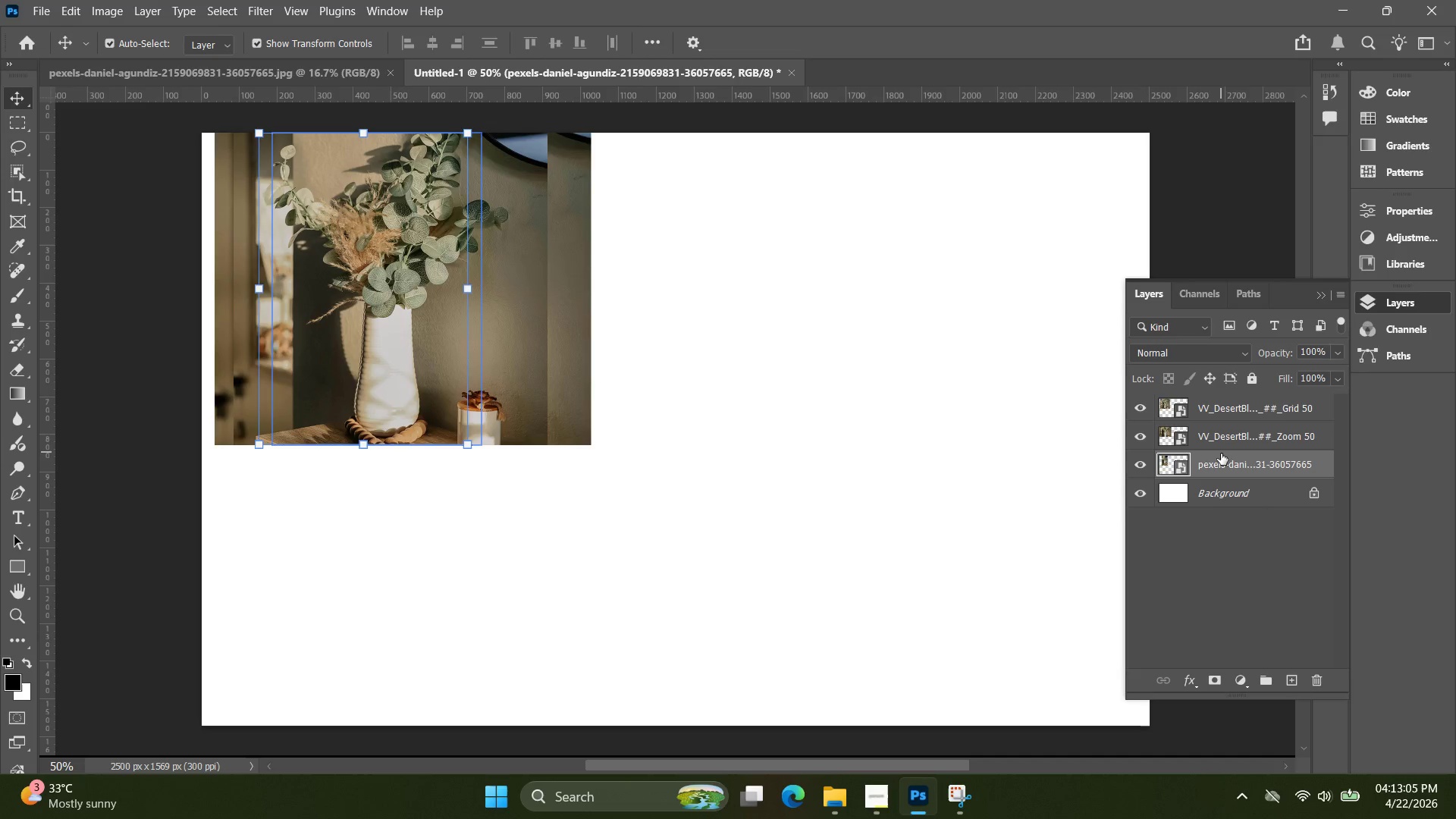 
hold_key(key=ArrowLeft, duration=1.5)
 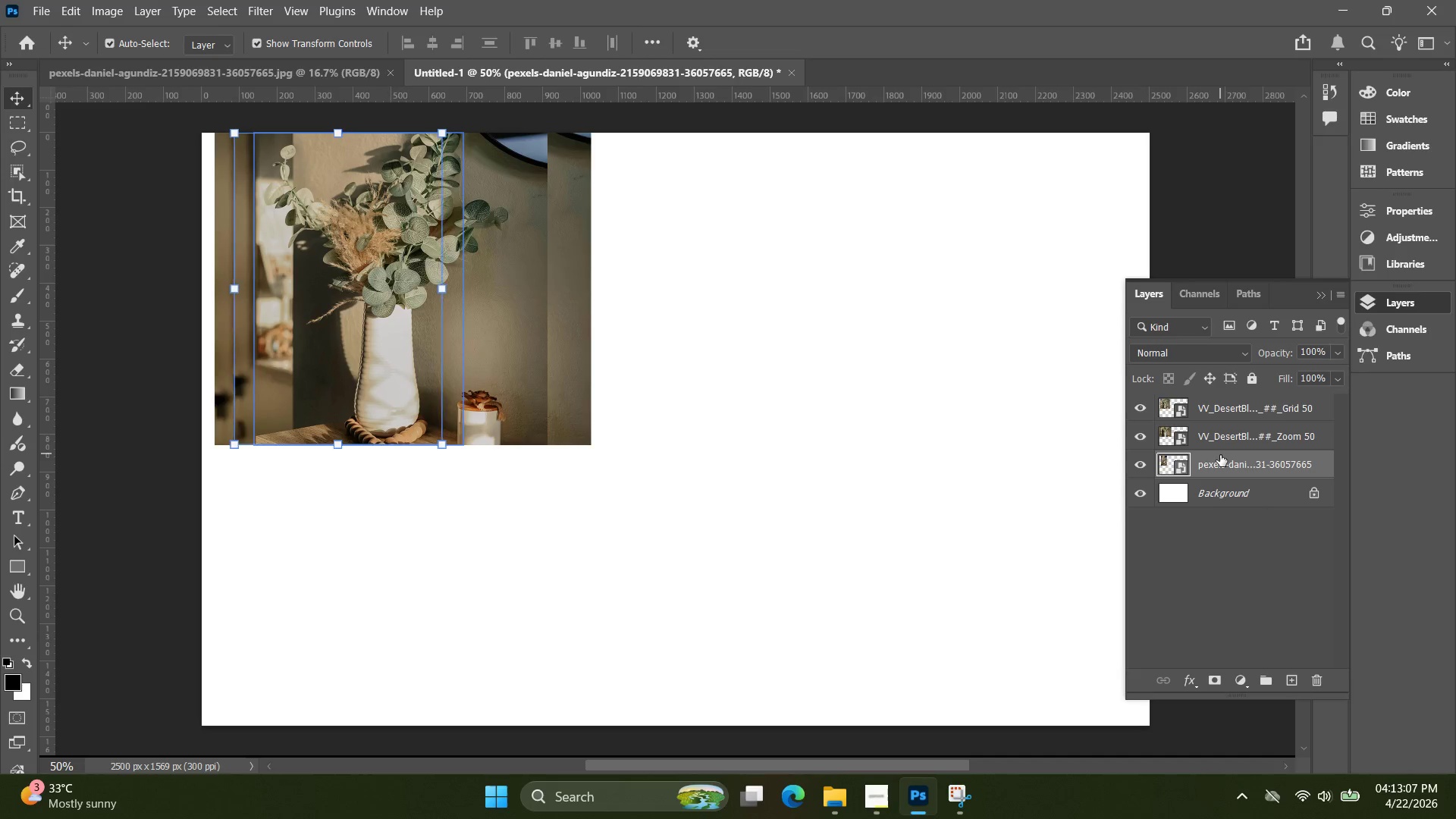 
hold_key(key=ArrowLeft, duration=1.52)
 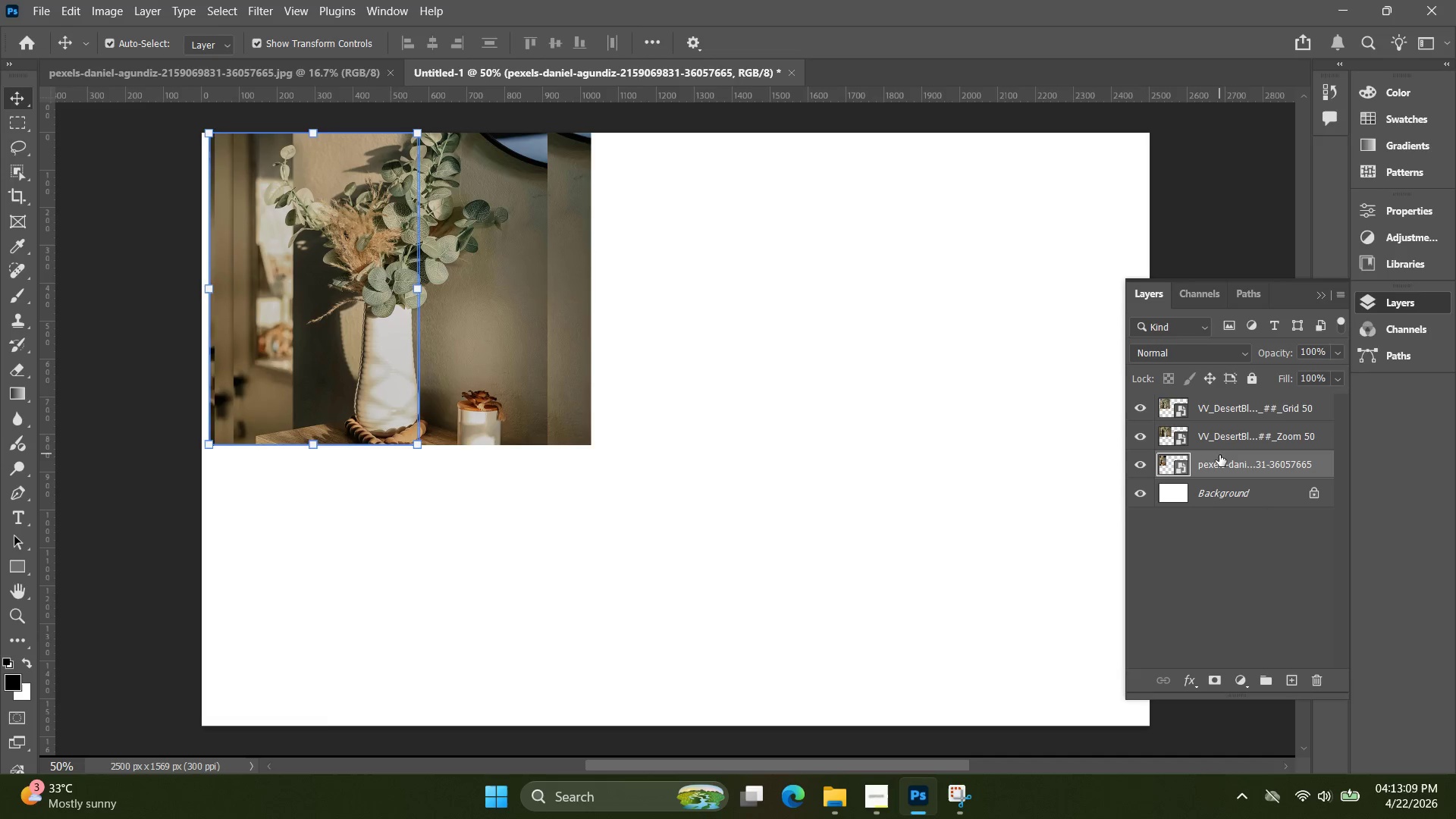 
key(ArrowLeft)
 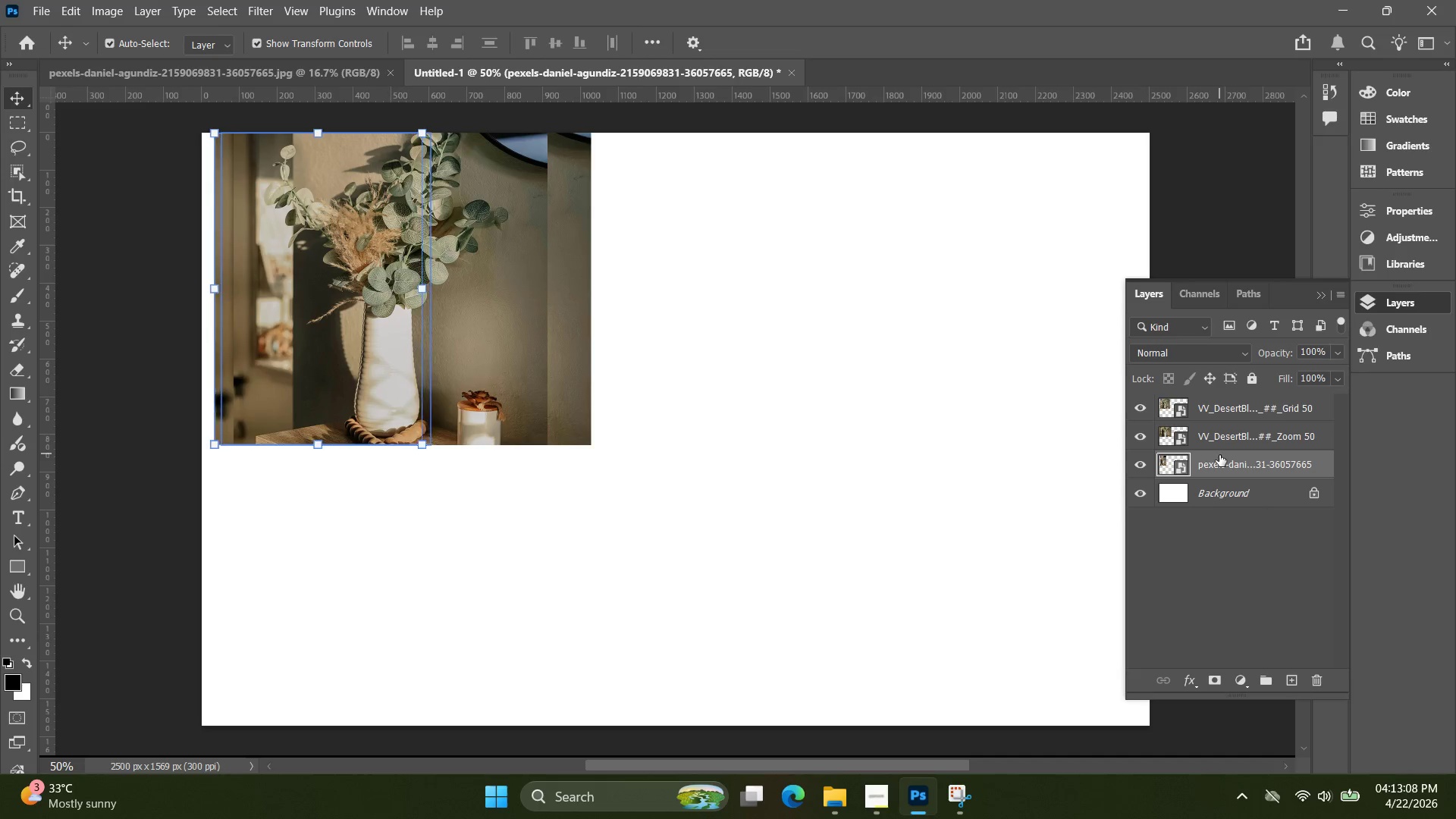 
key(ArrowLeft)
 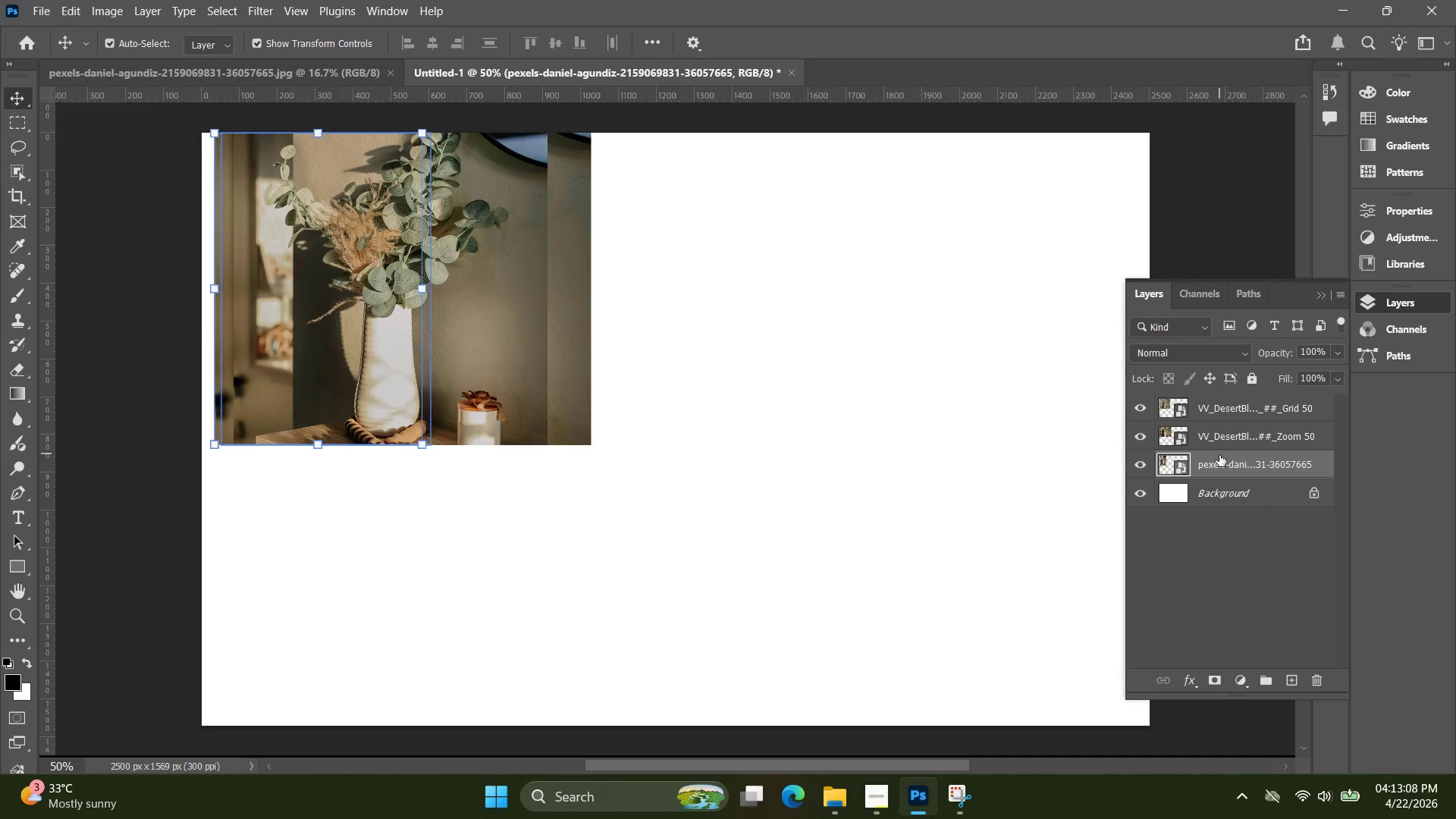 
key(ArrowLeft)
 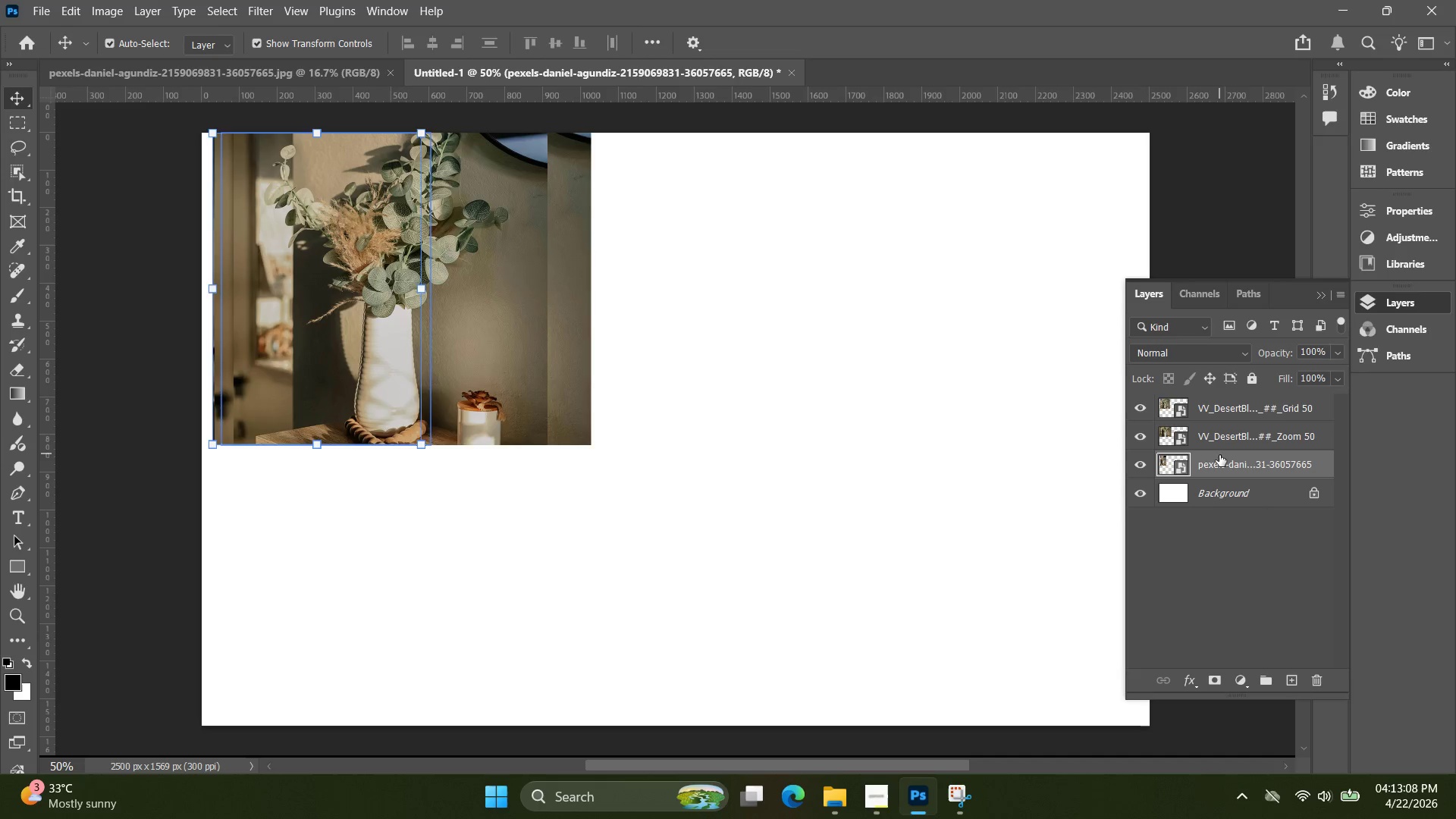 
key(ArrowLeft)
 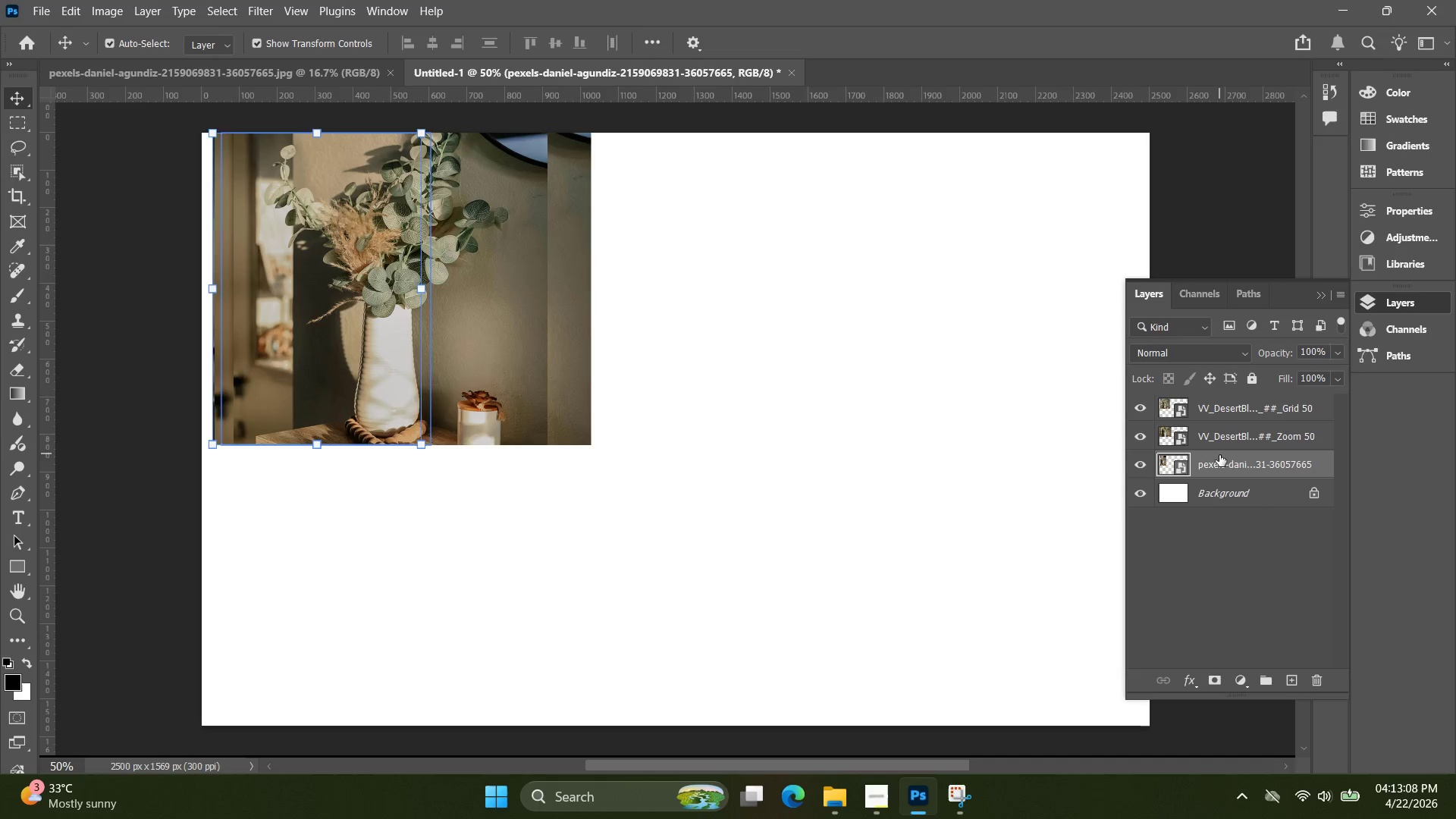 
key(ArrowLeft)
 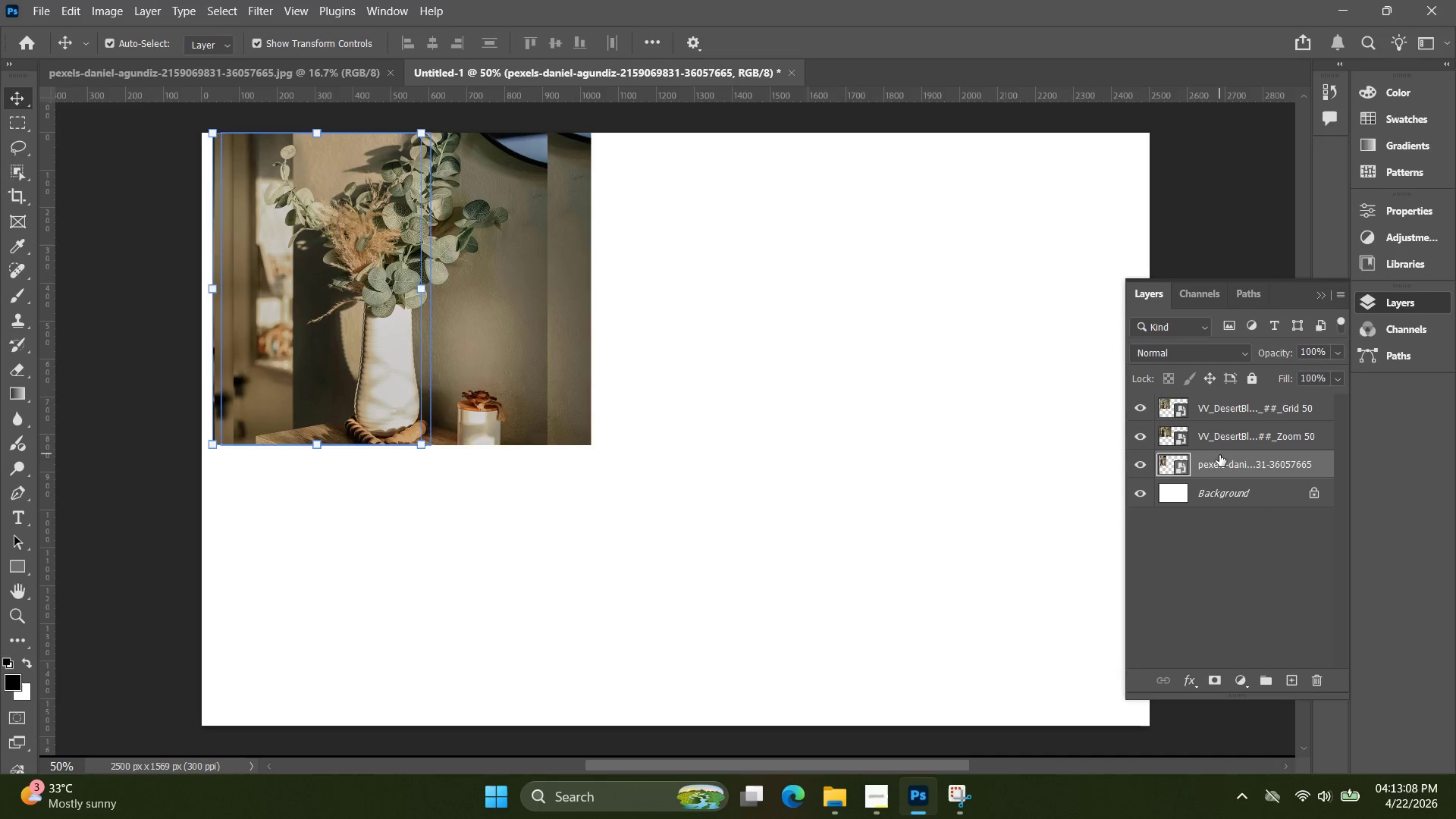 
key(ArrowLeft)
 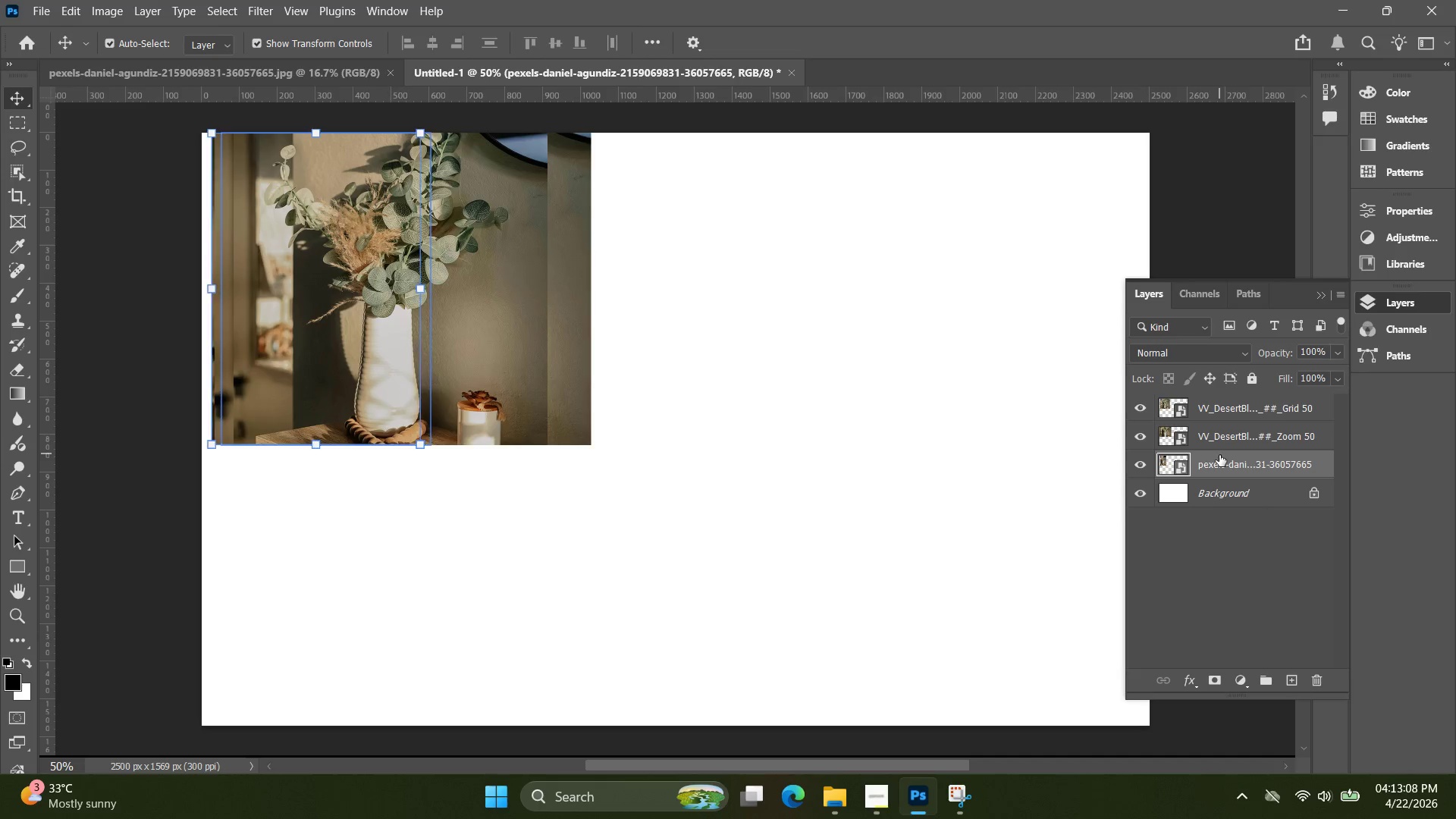 
key(ArrowLeft)
 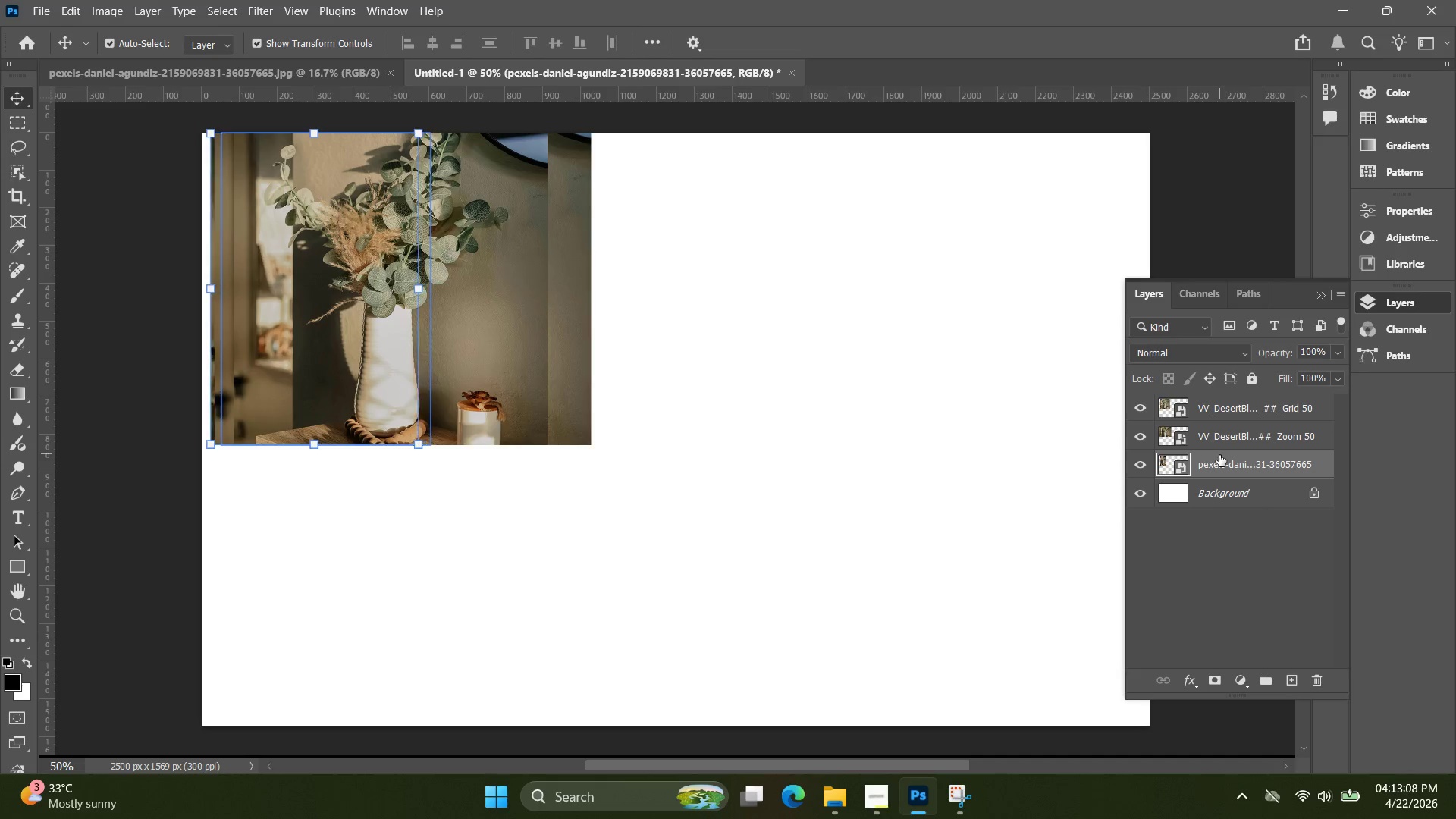 
key(ArrowLeft)
 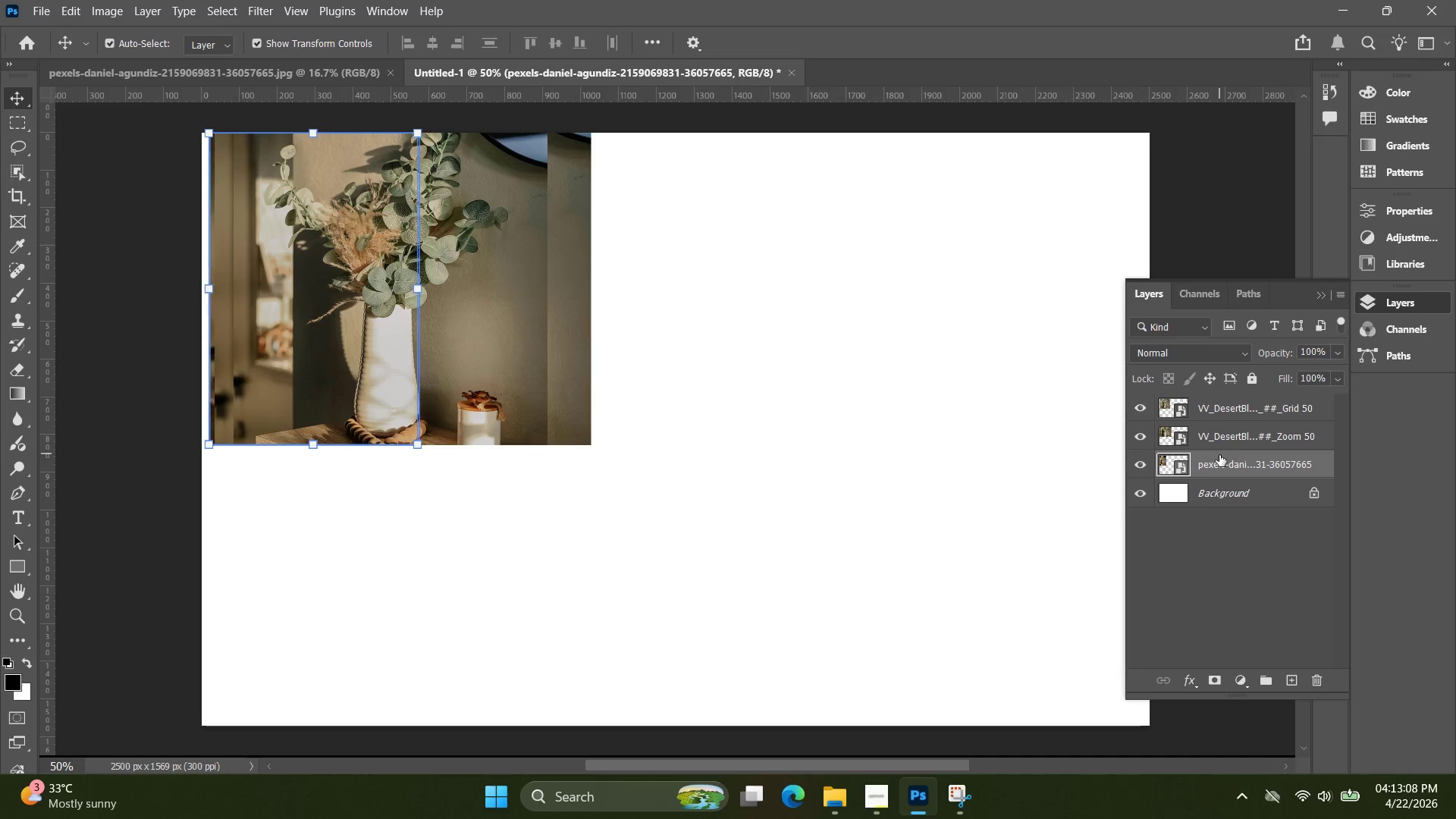 
key(ArrowLeft)
 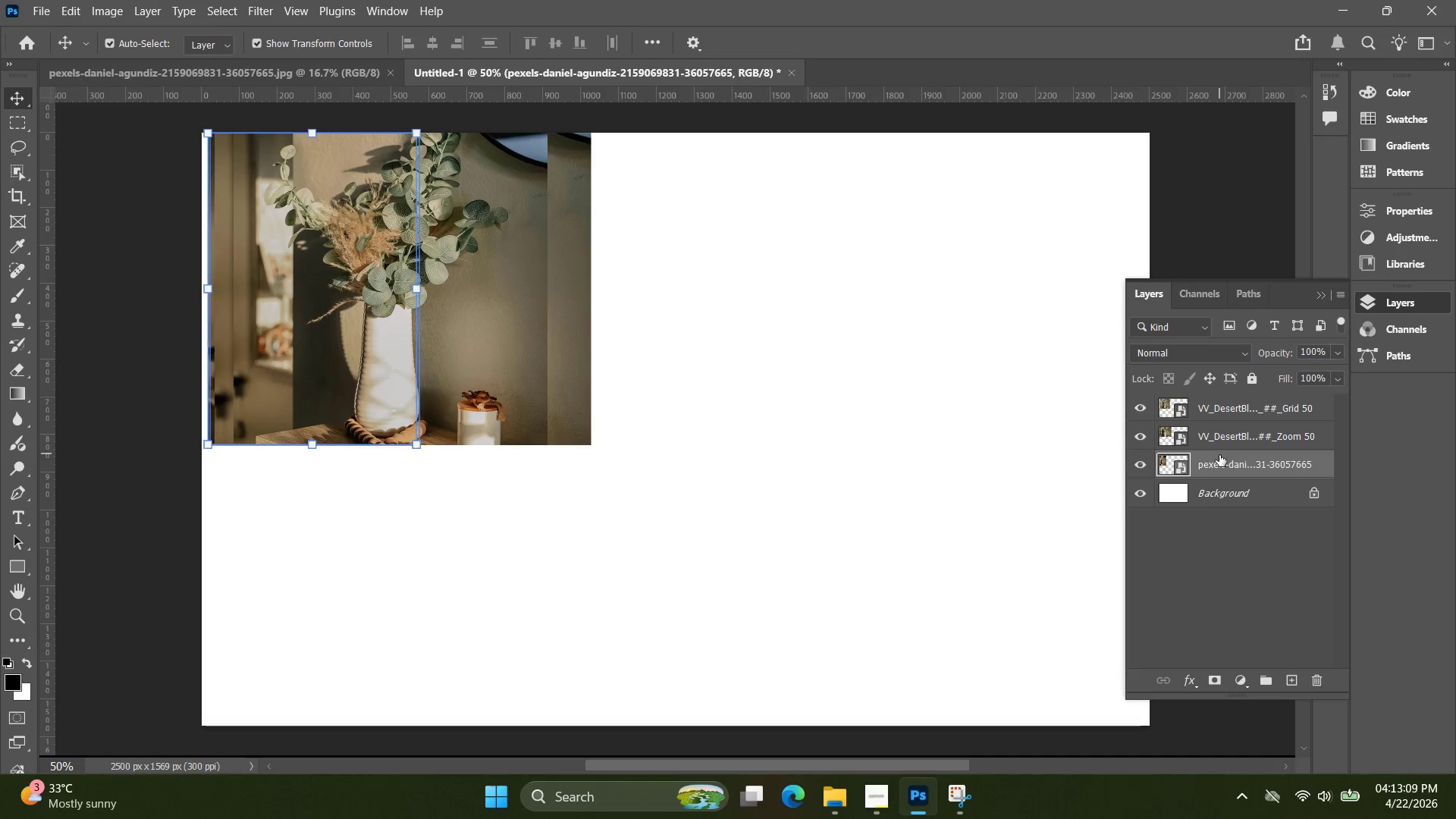 
hold_key(key=ArrowLeft, duration=0.81)
 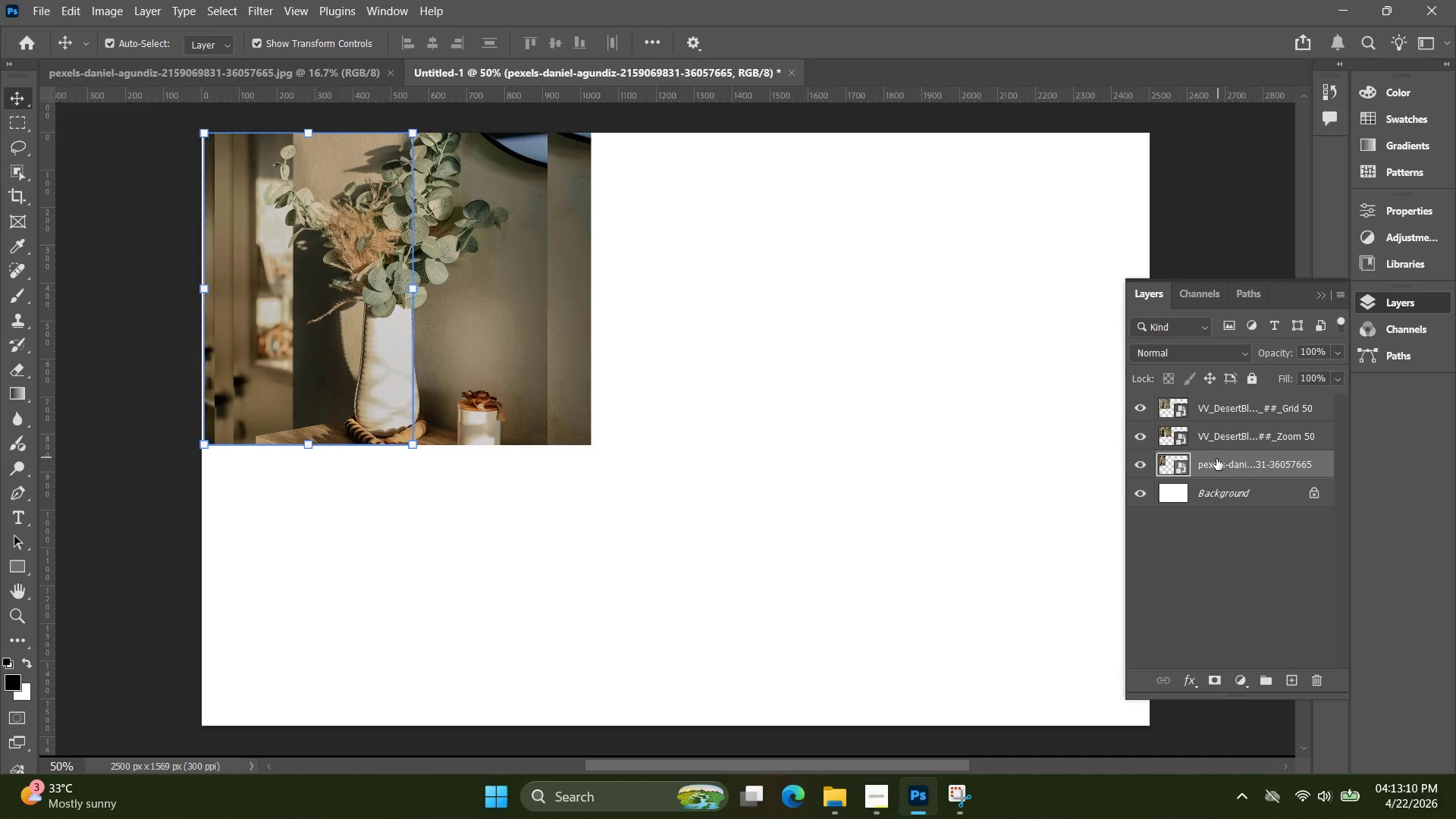 
key(ArrowLeft)
 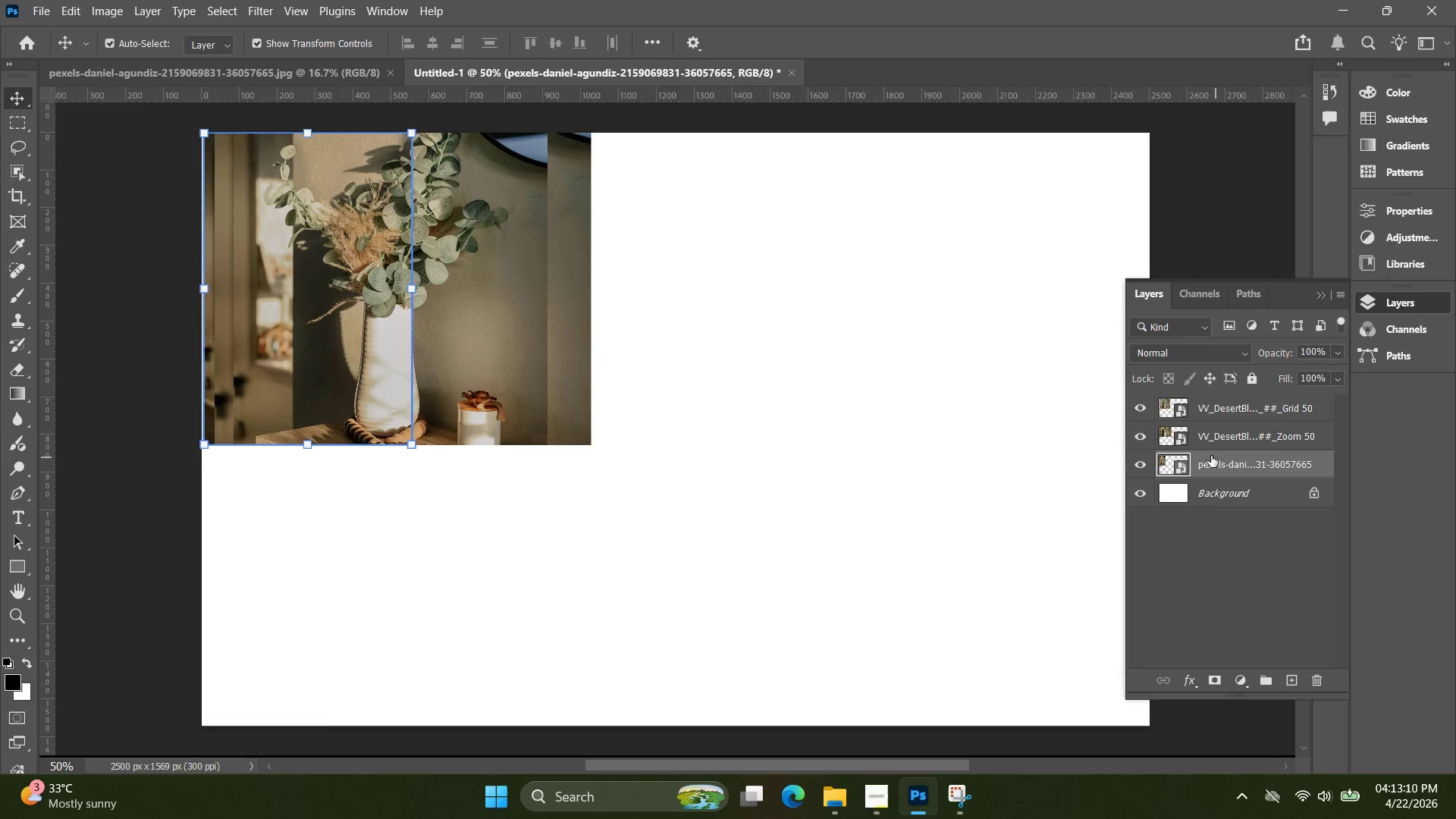 
key(ArrowLeft)
 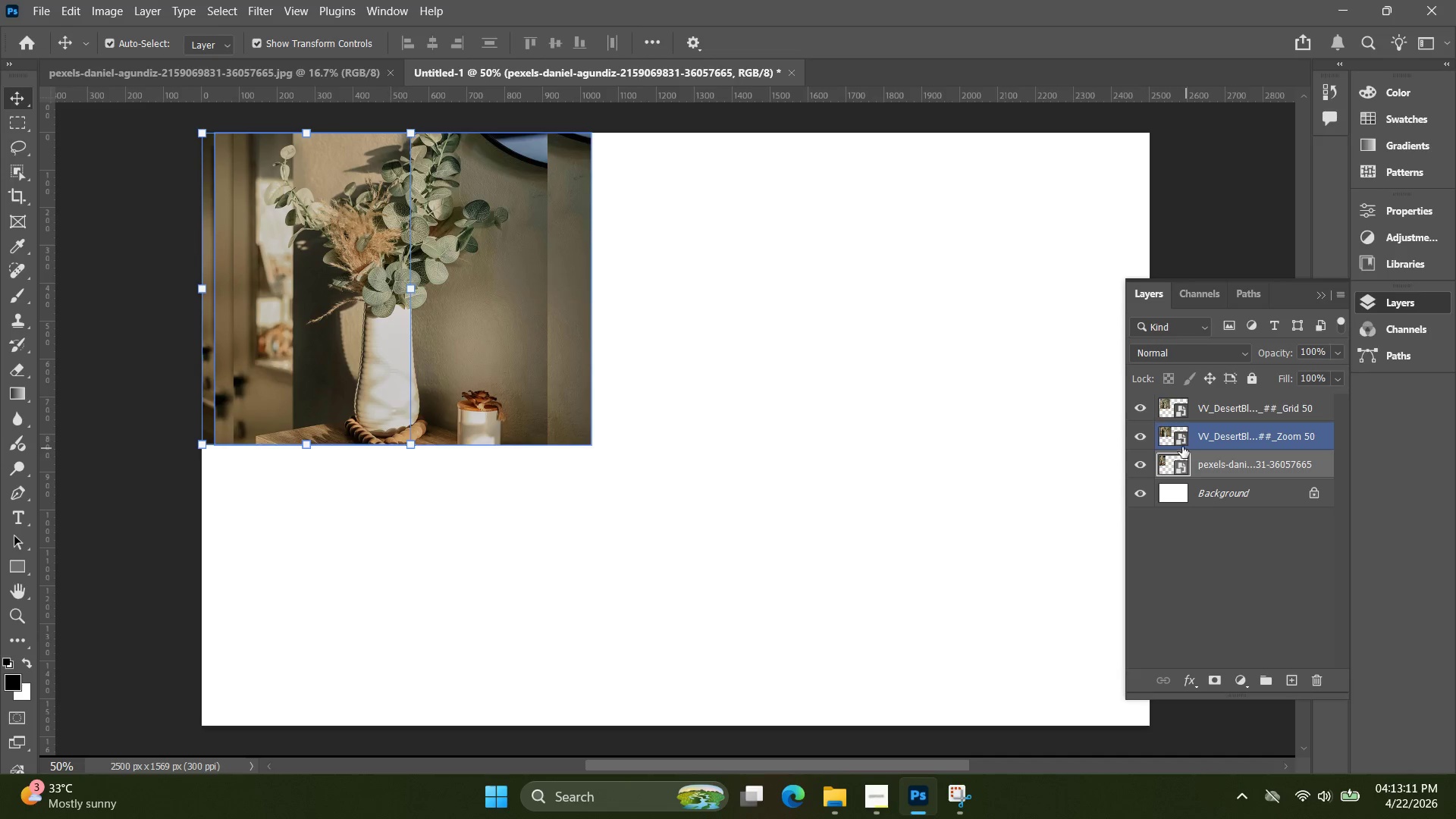 
key(ArrowLeft)
 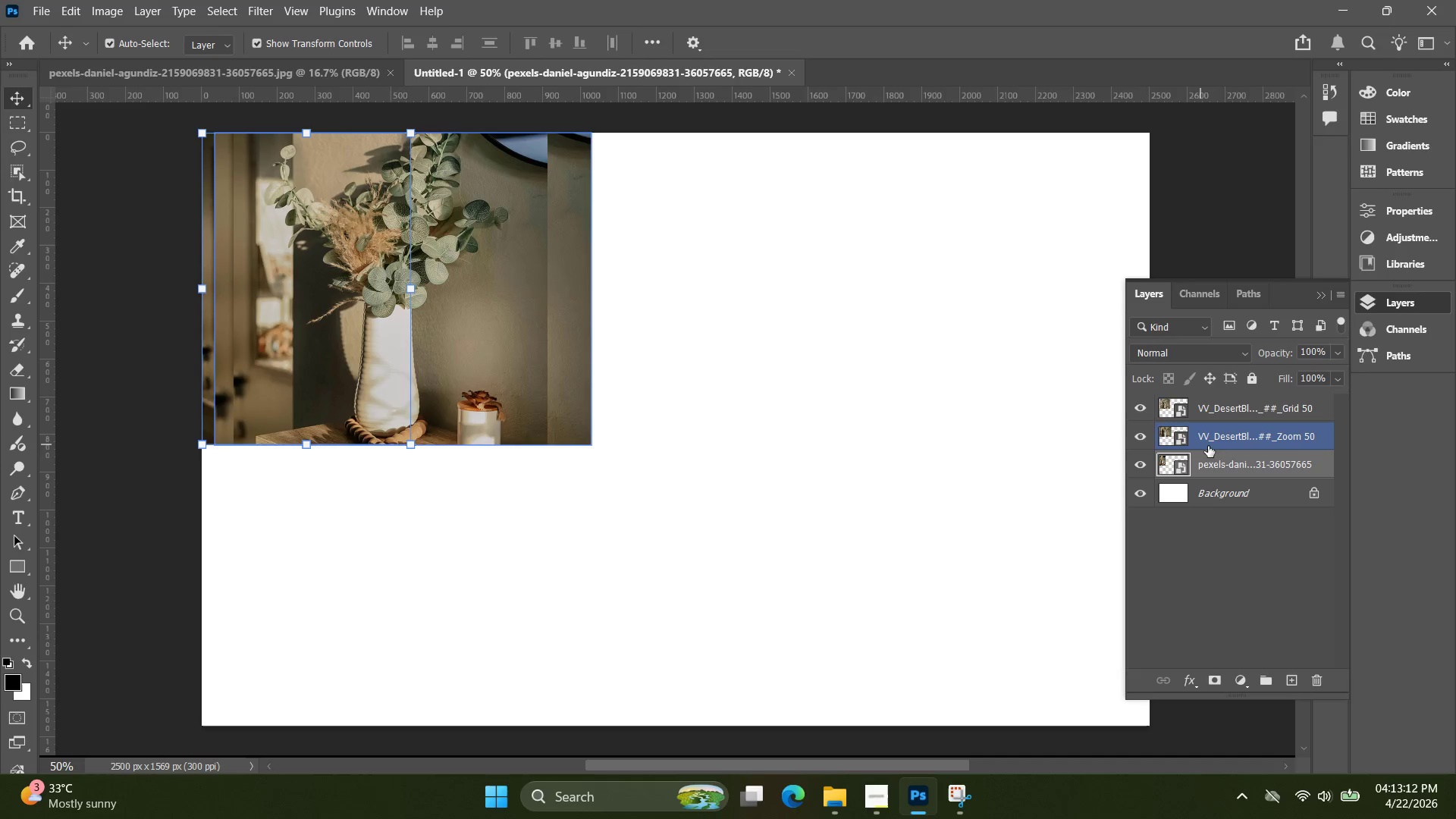 
left_click([1224, 446])
 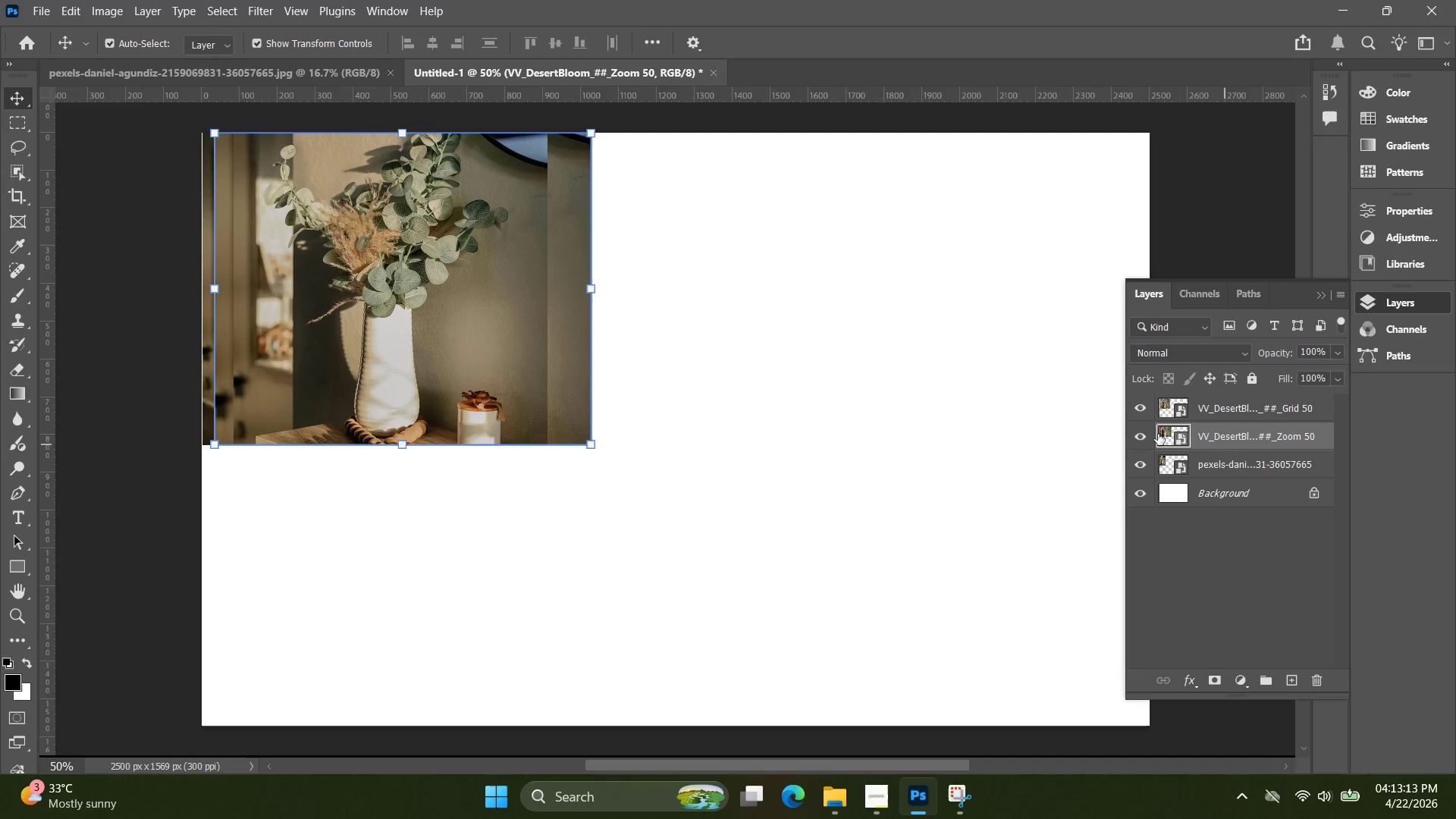 
hold_key(key=ArrowRight, duration=1.5)
 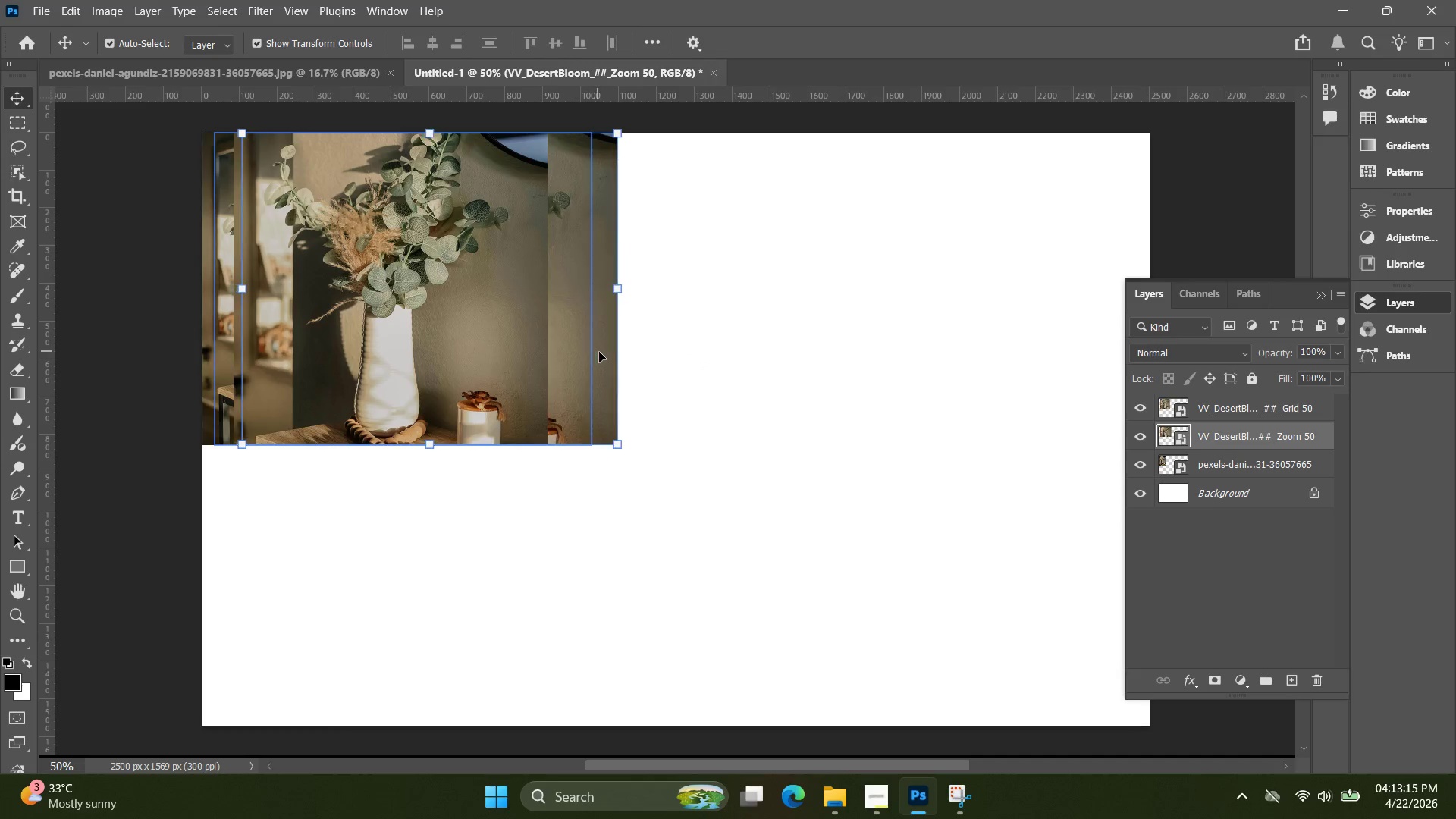 
hold_key(key=ArrowRight, duration=1.52)
 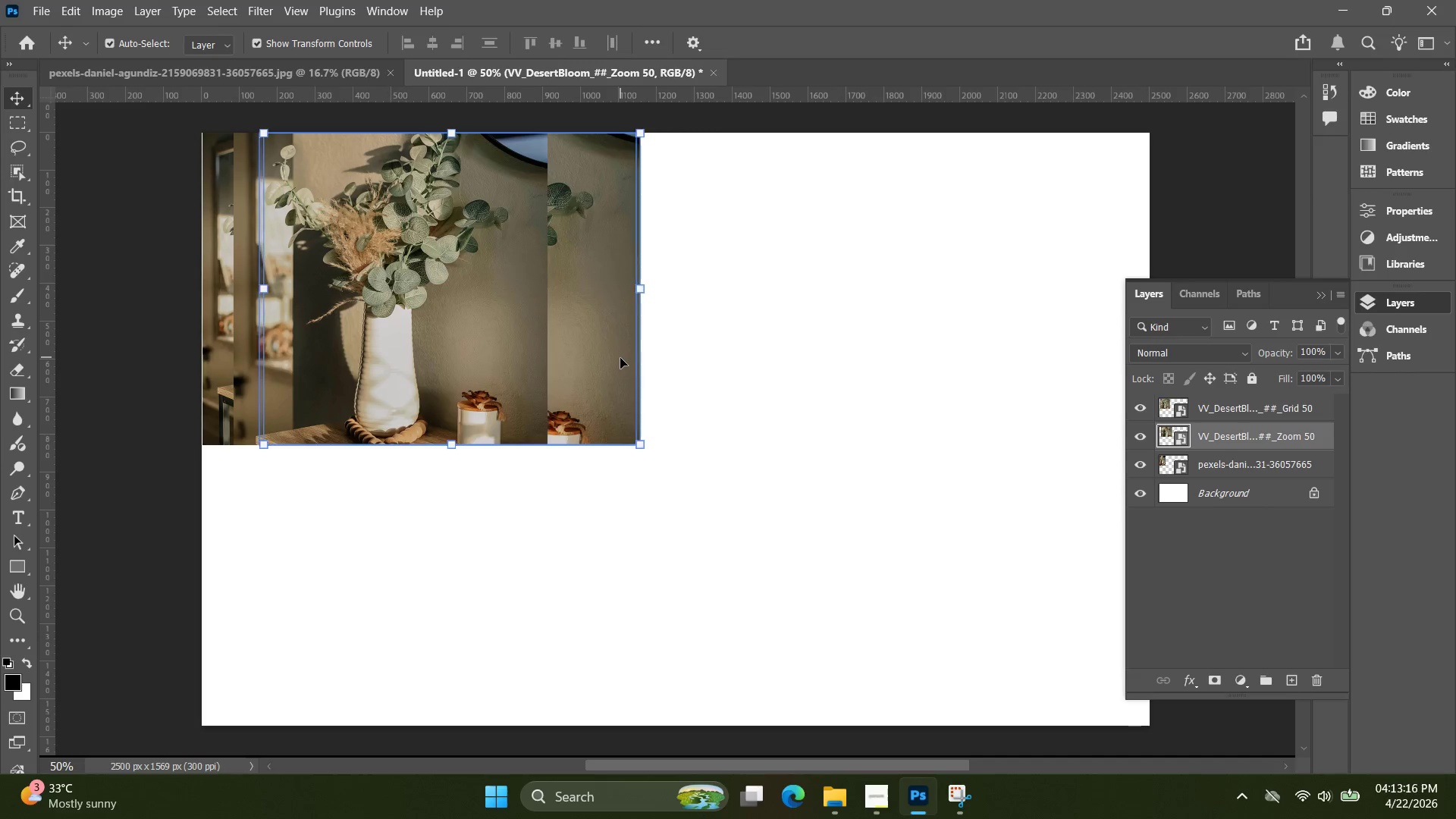 
hold_key(key=ArrowRight, duration=0.75)
 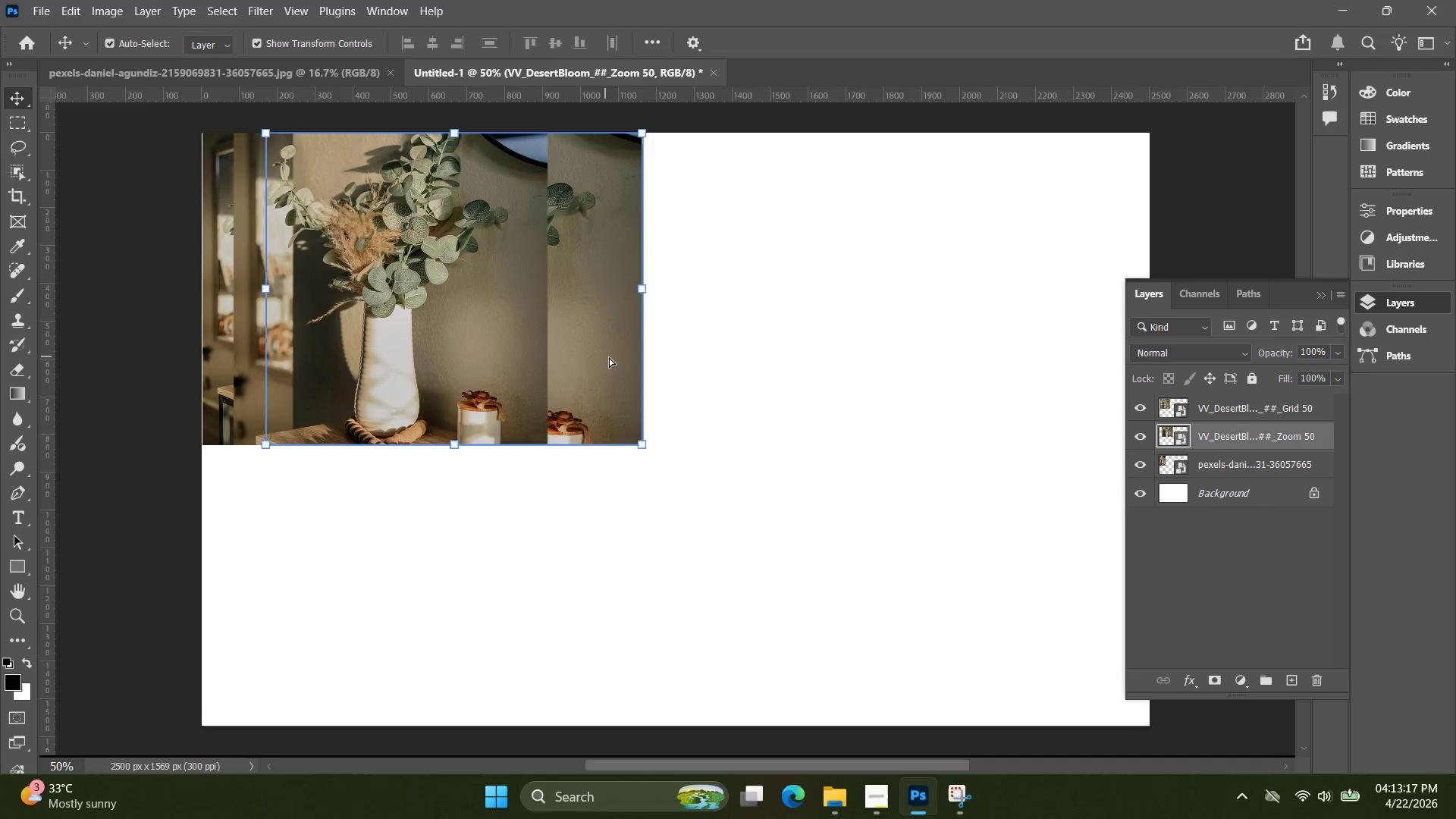 
left_click_drag(start_coordinate=[603, 357], to_coordinate=[1076, 357])
 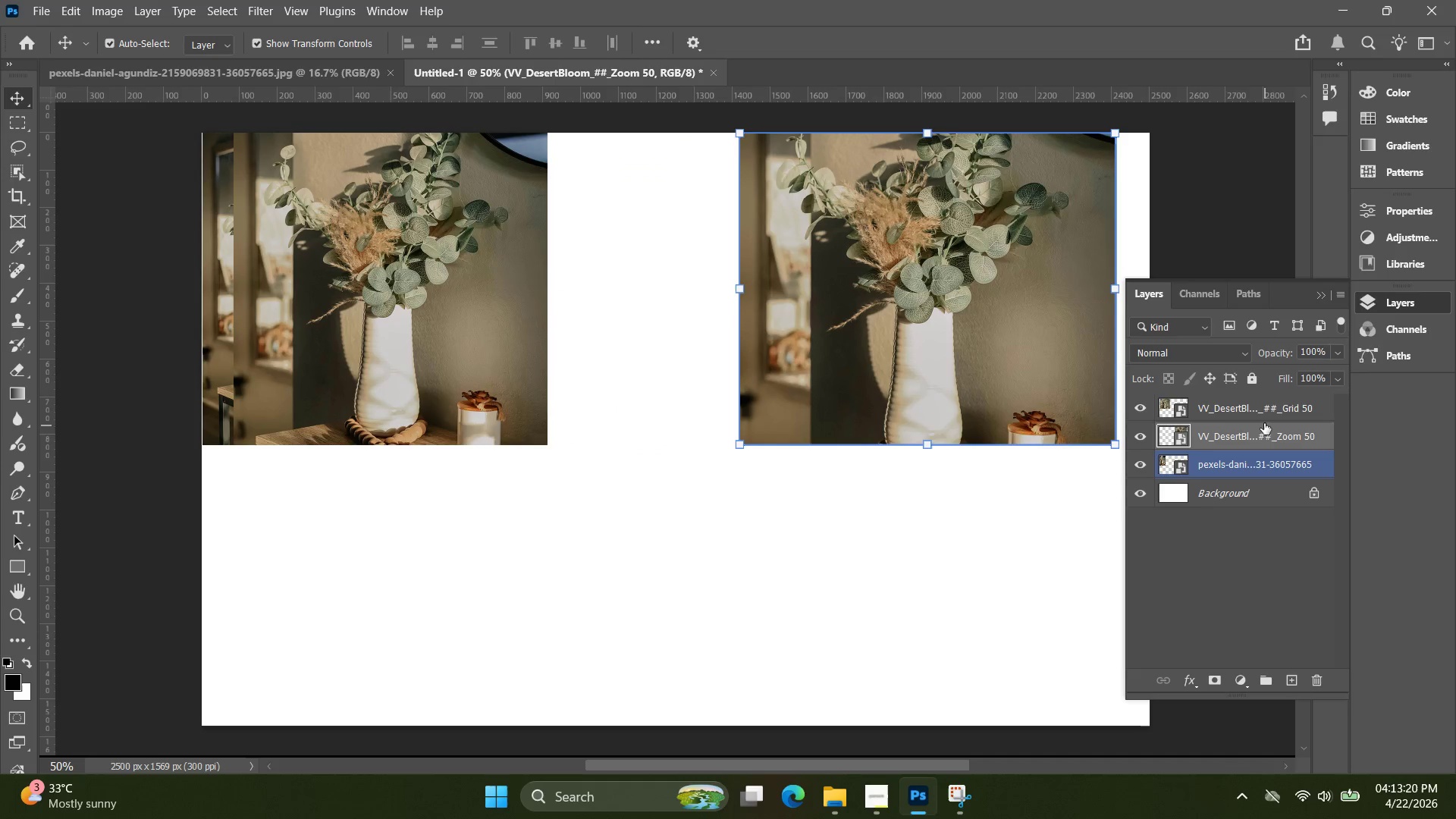 
left_click([1263, 419])
 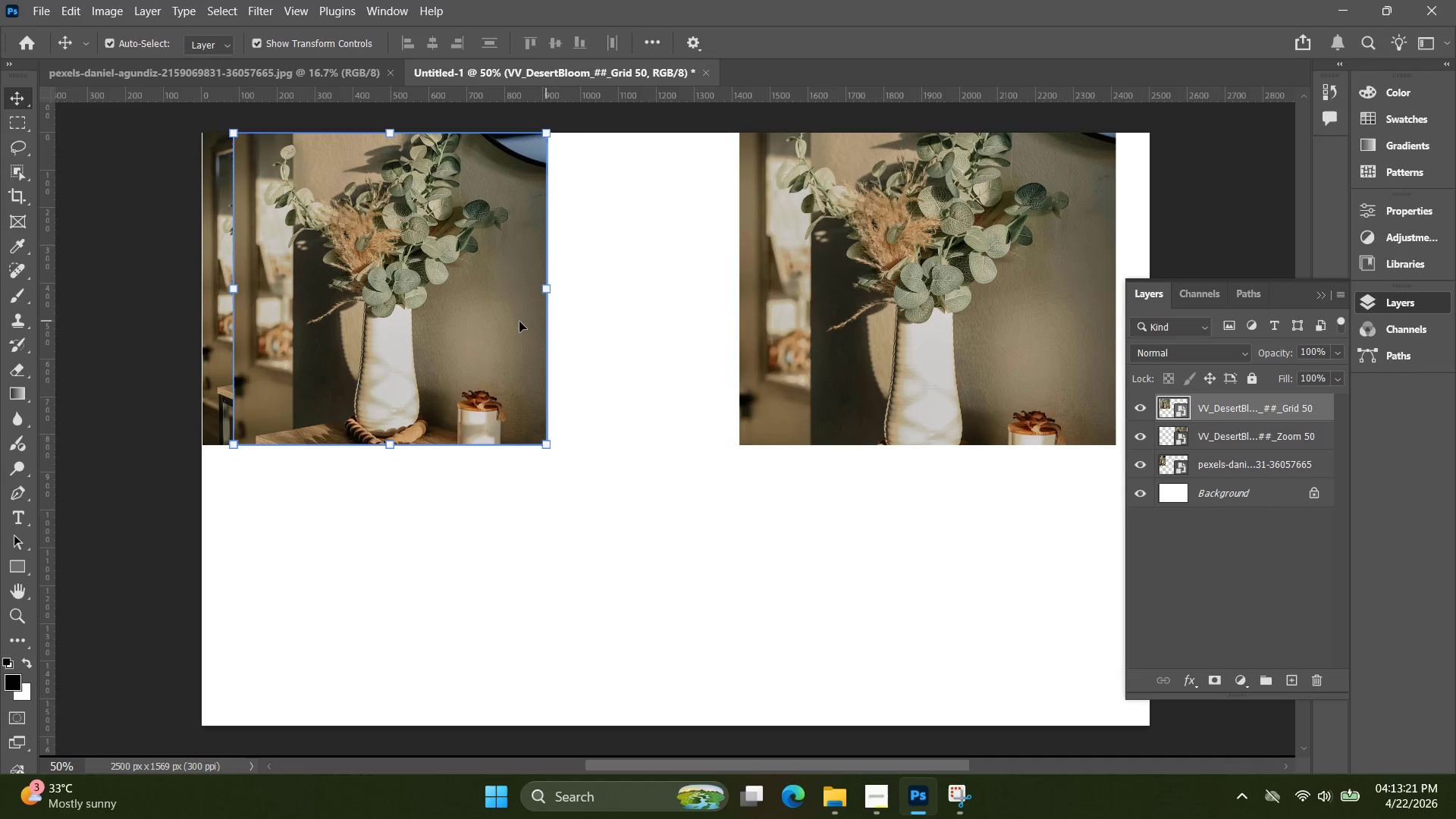 
hold_key(key=ShiftLeft, duration=2.72)
left_click_drag(start_coordinate=[431, 320], to_coordinate=[610, 319])
 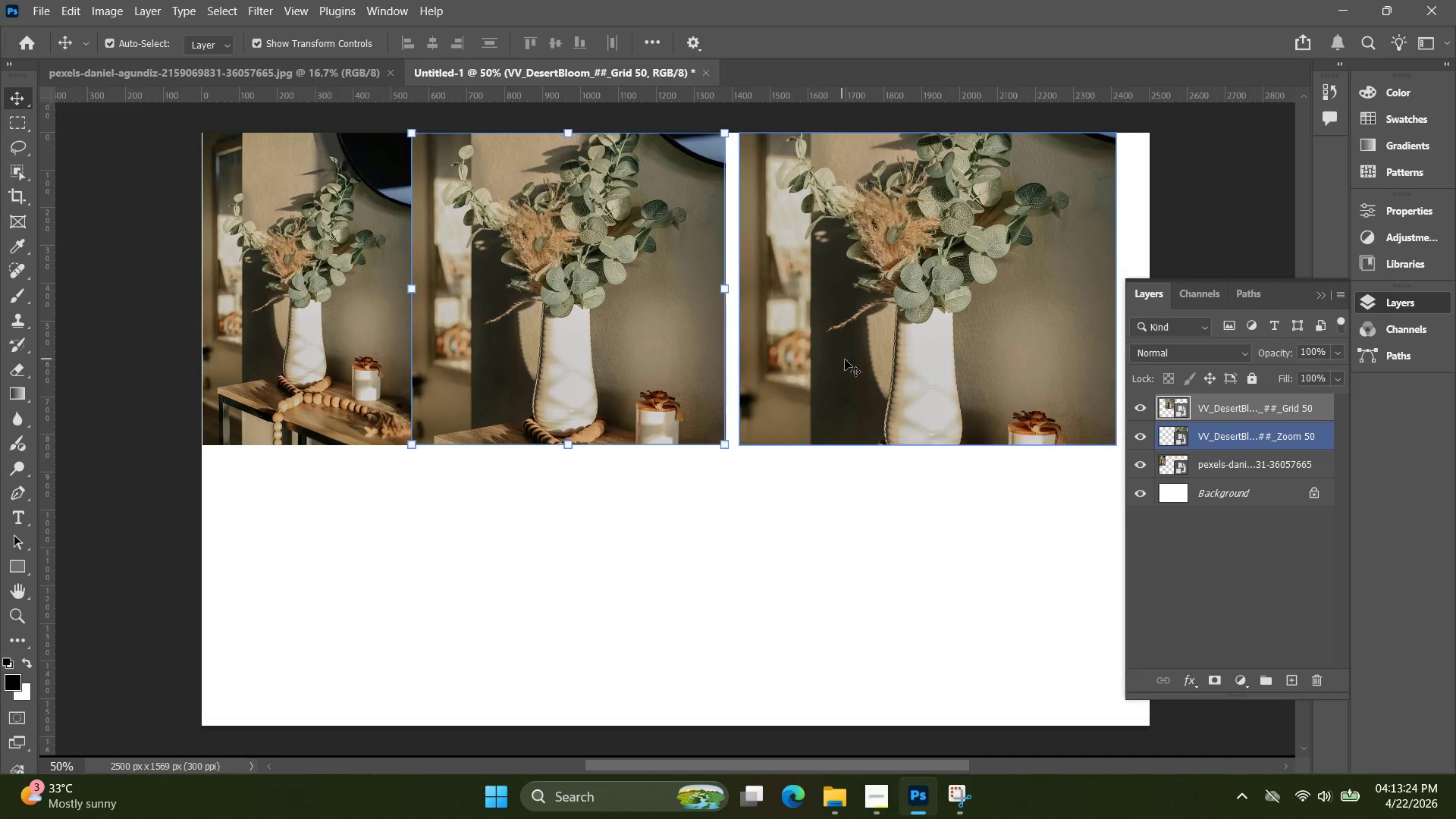 
left_click([845, 359])
 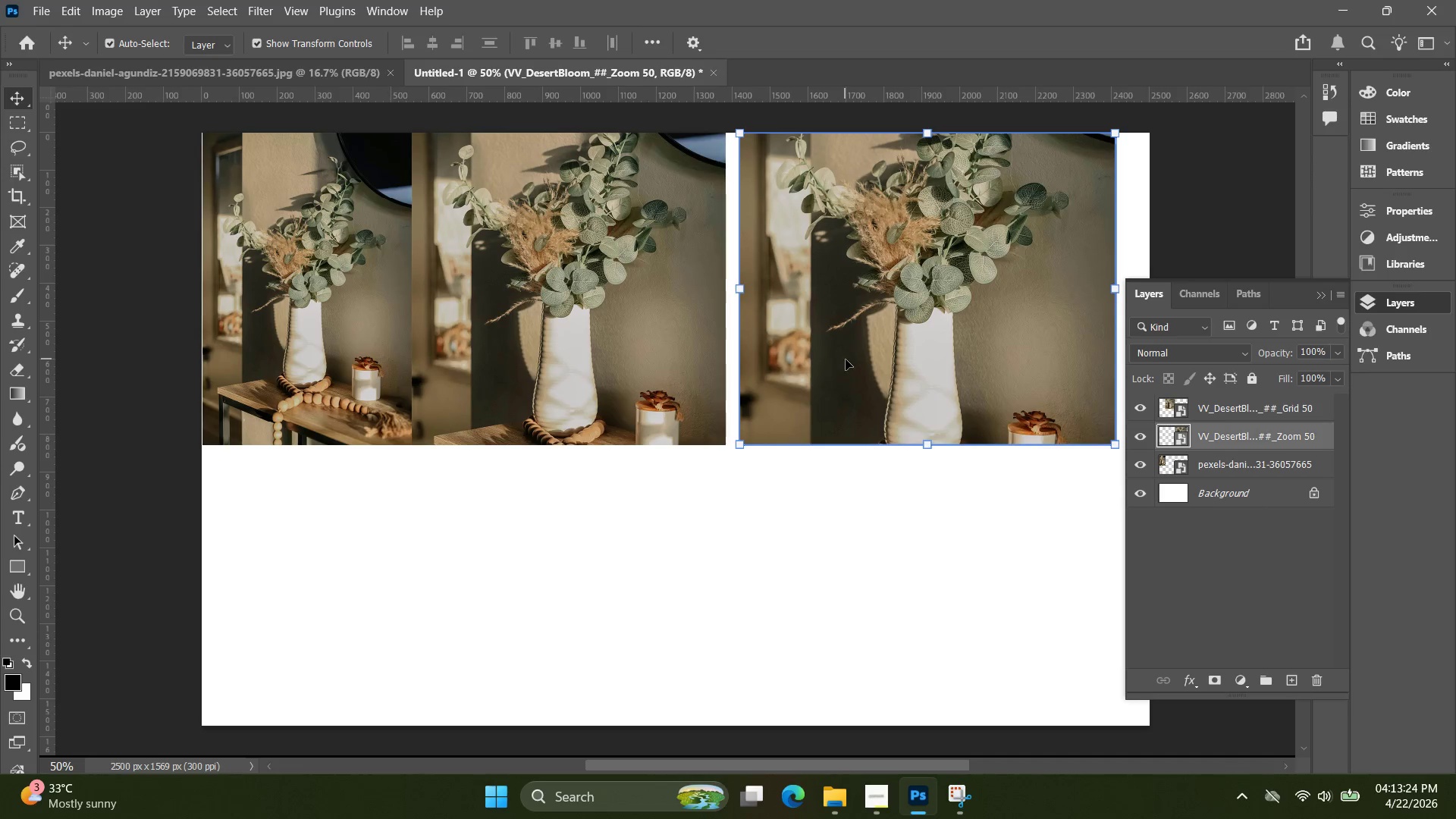 
hold_key(key=ShiftLeft, duration=1.0)
left_click_drag(start_coordinate=[852, 359], to_coordinate=[836, 356])
 